 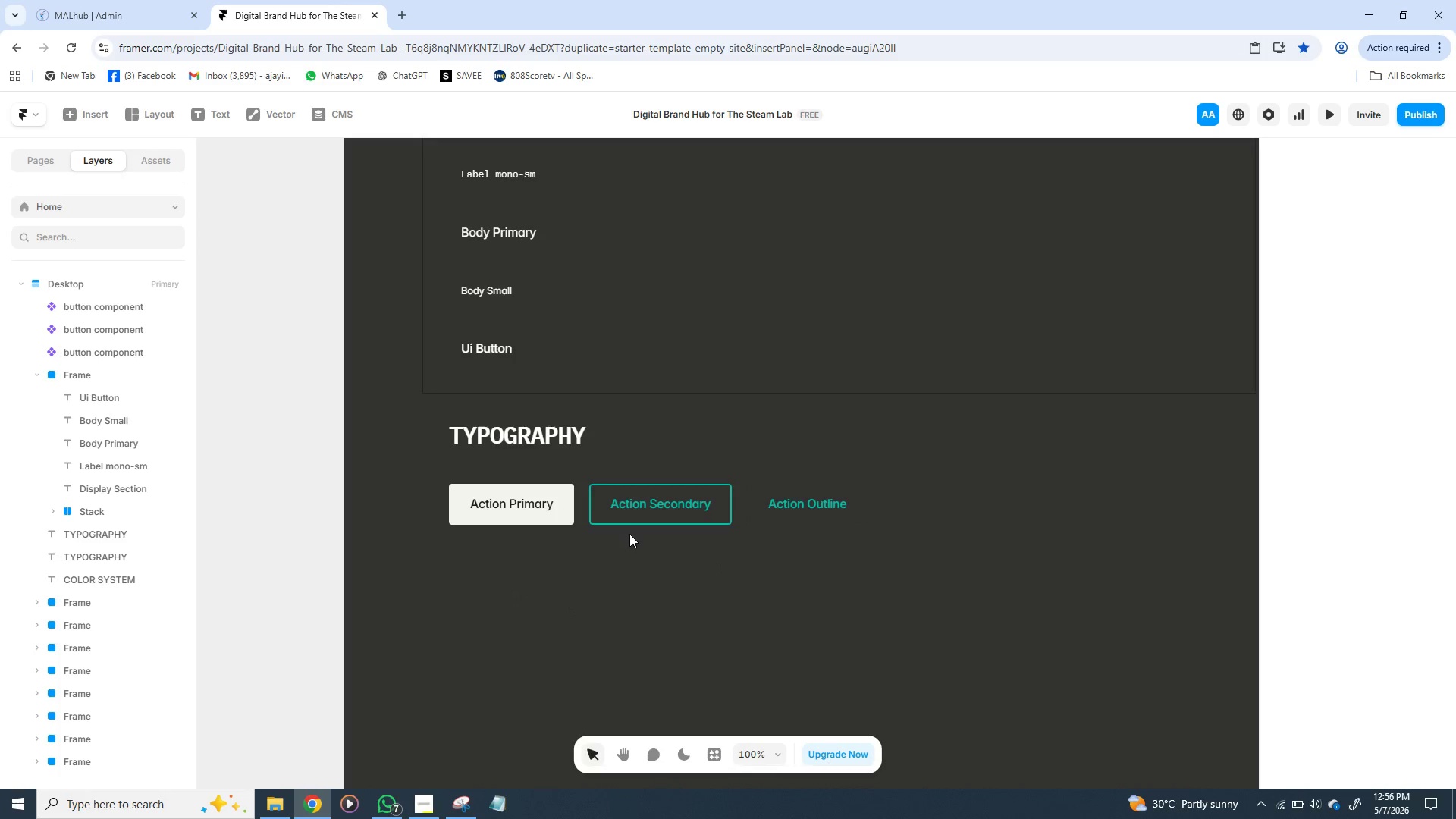 
double_click([516, 434])
 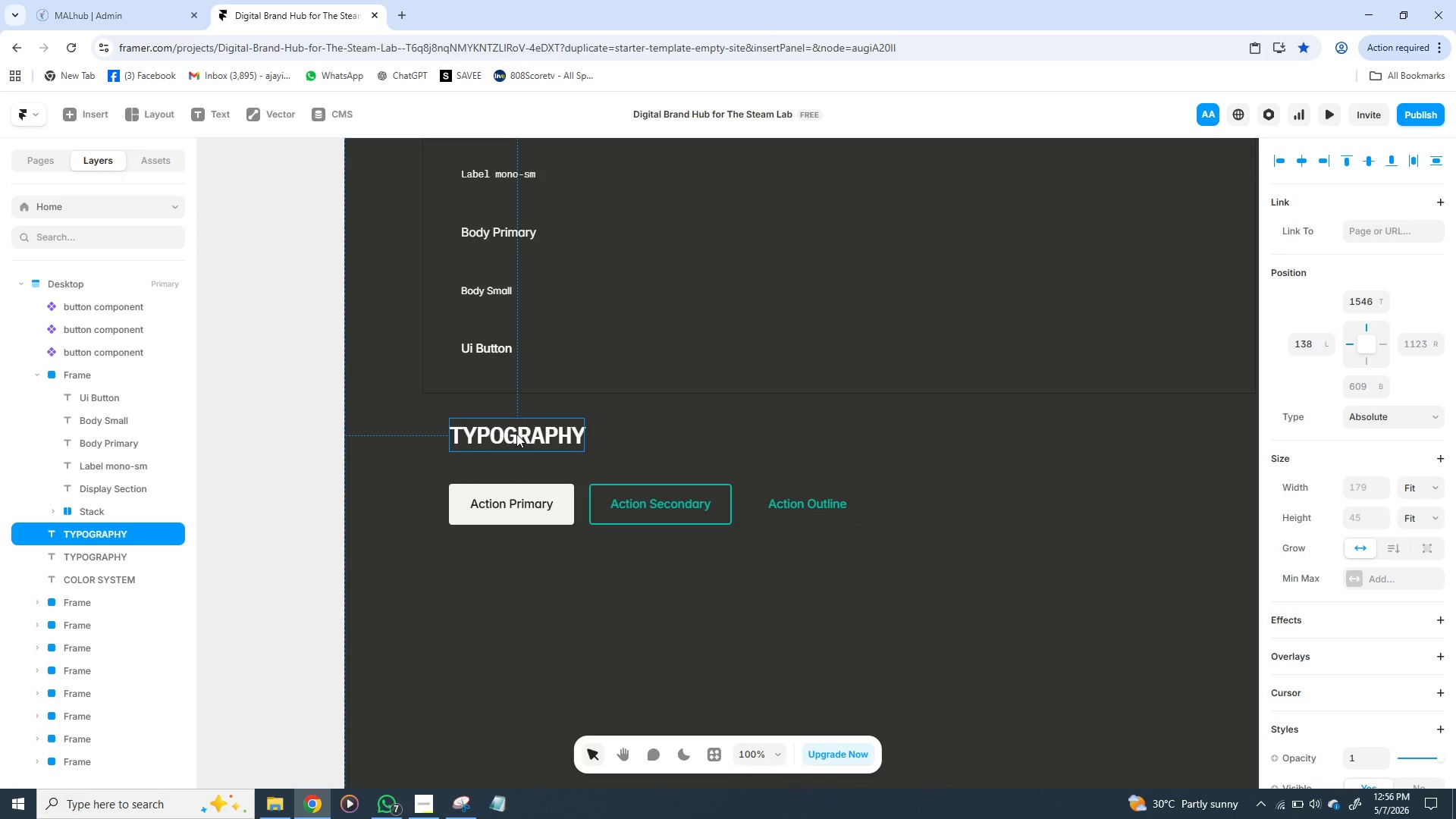 
triple_click([516, 434])
 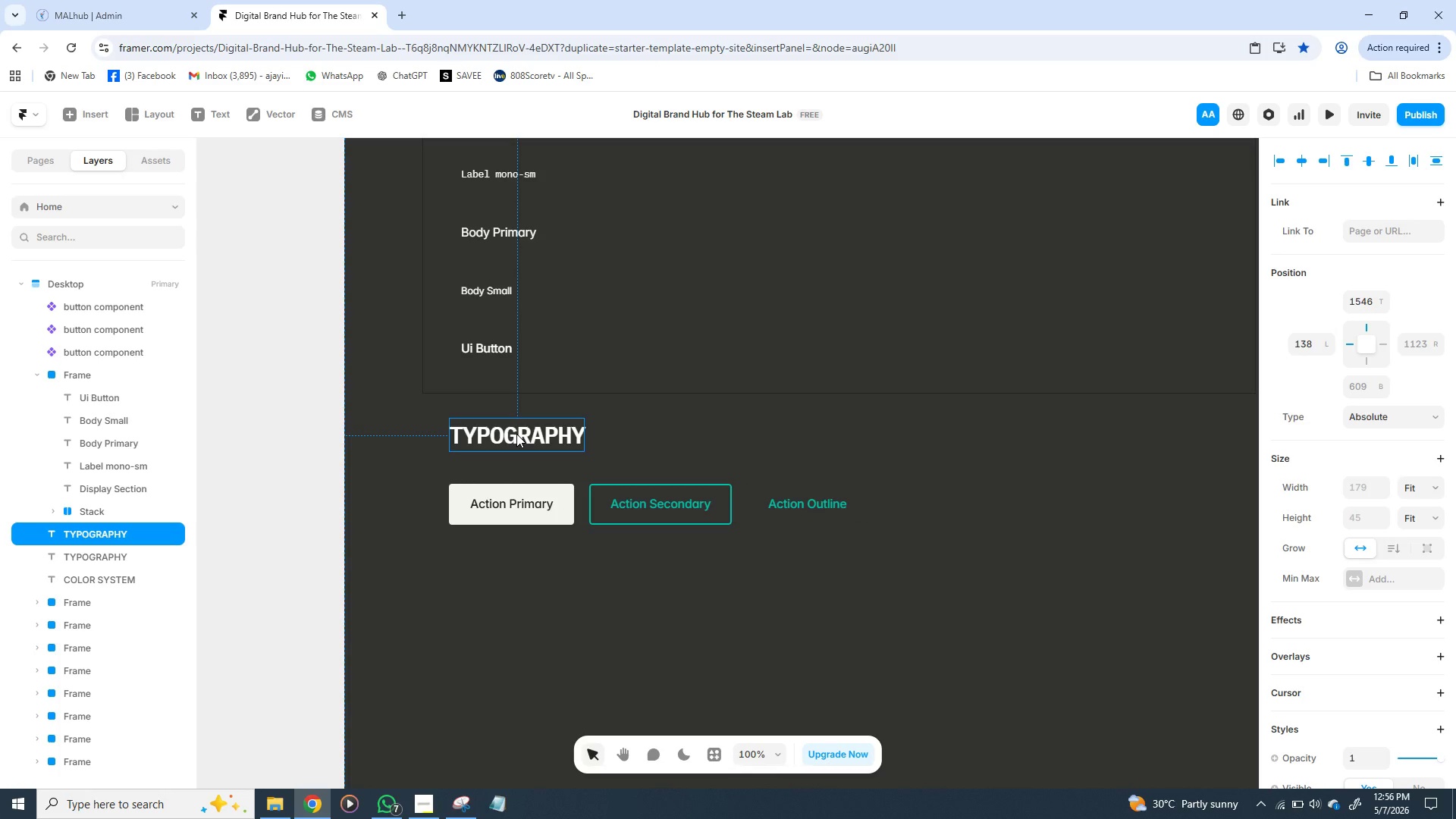 
double_click([516, 434])
 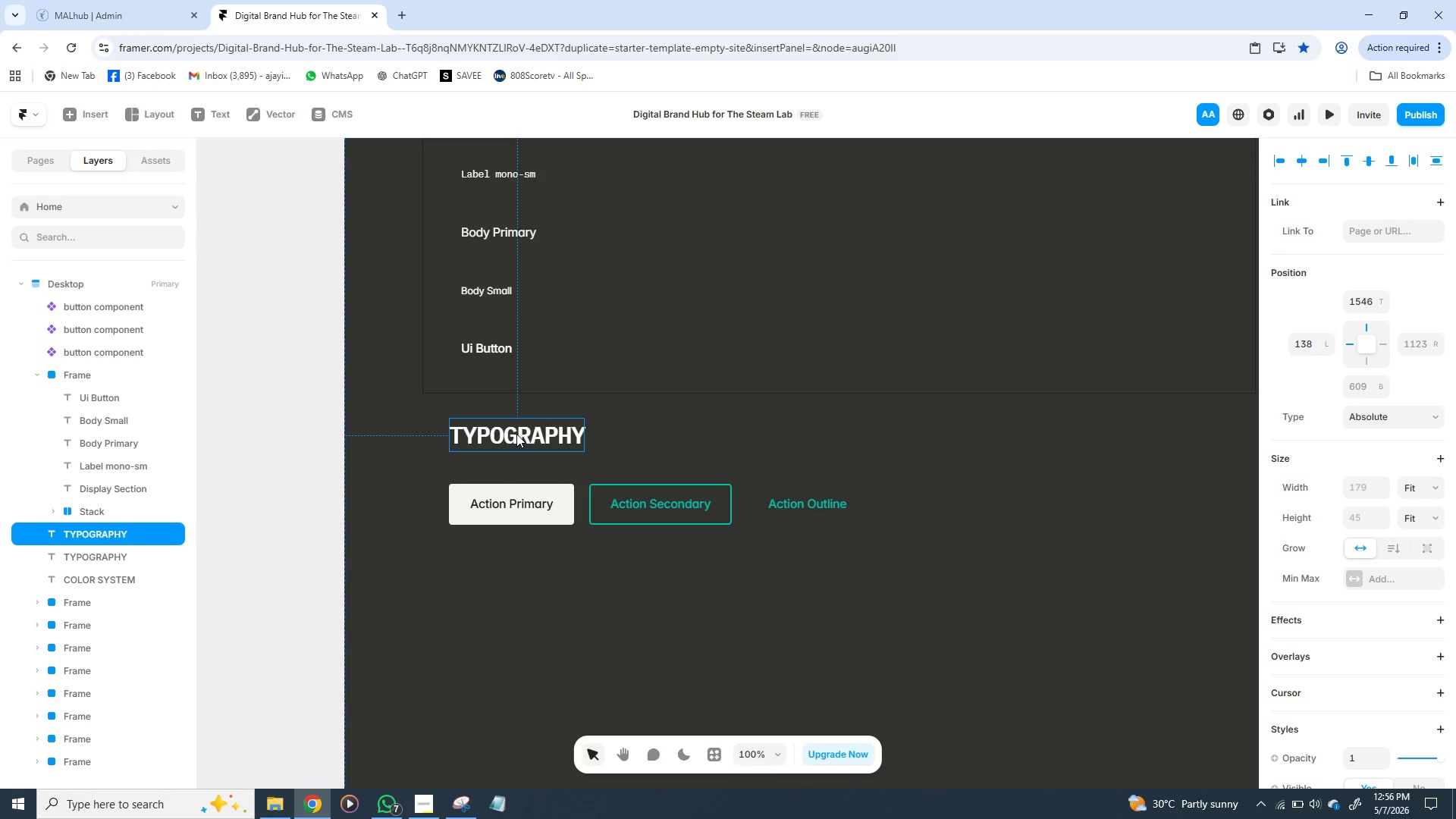 
triple_click([516, 434])
 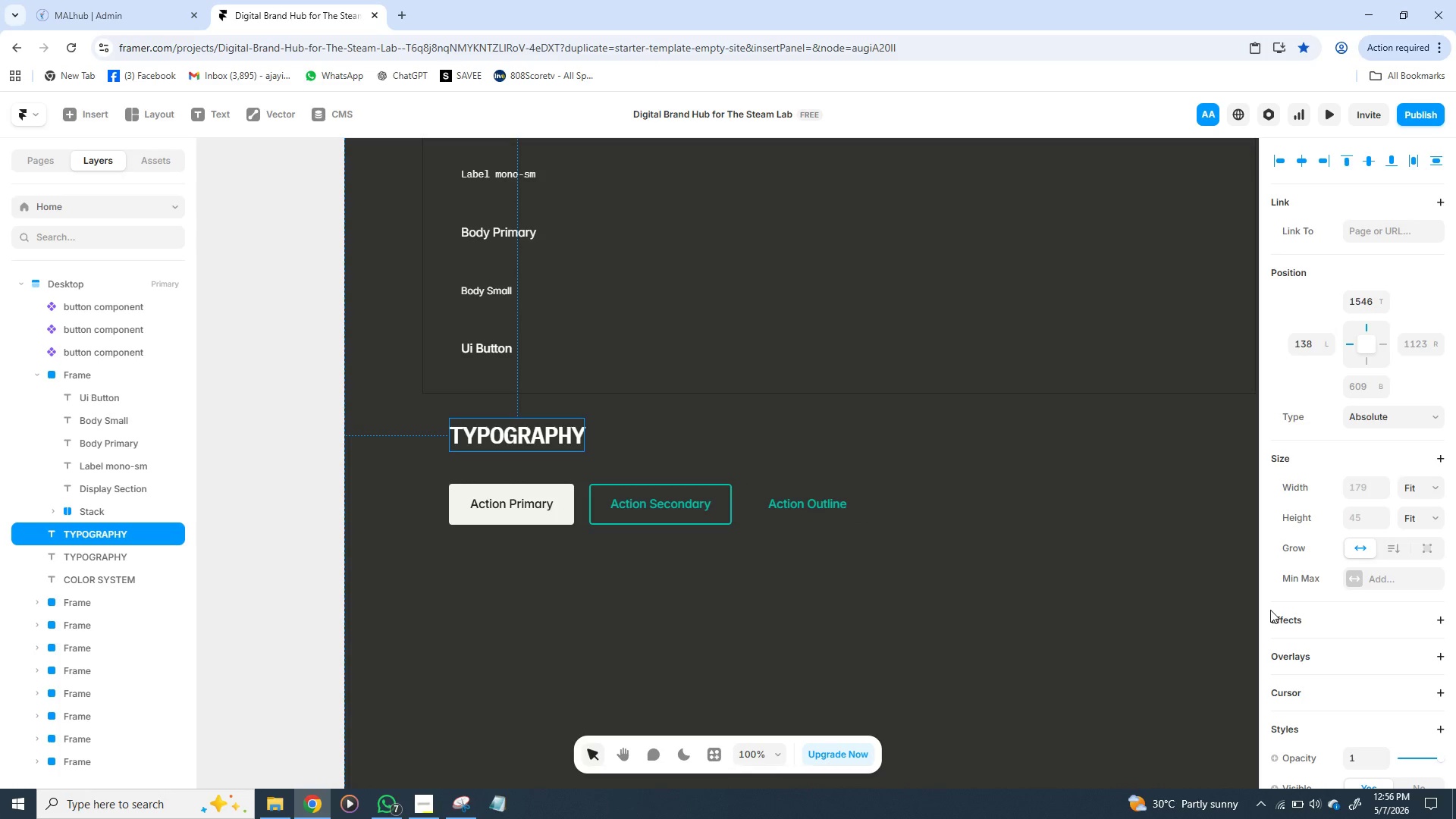 
mouse_move([1347, 654])
 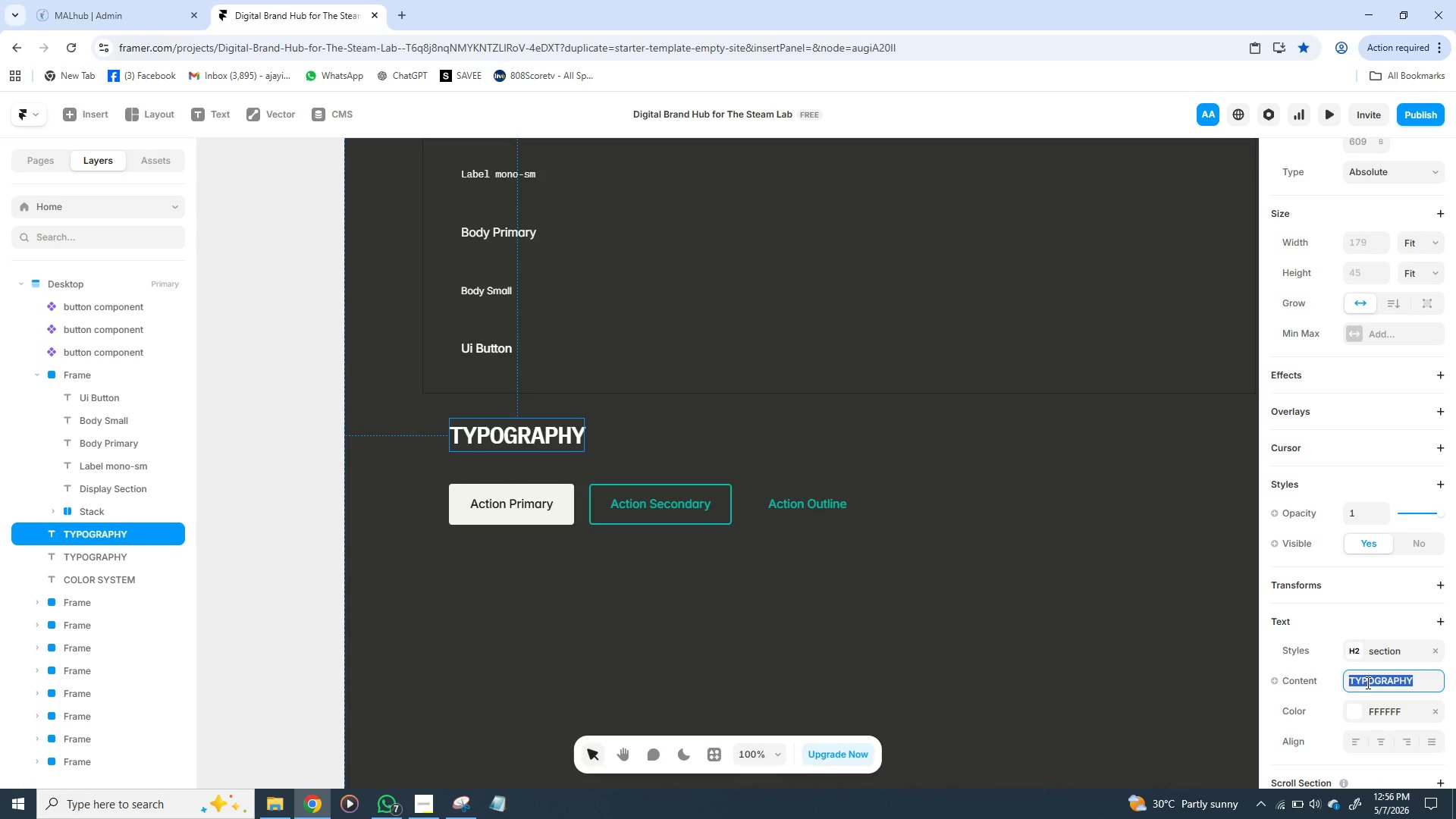 
left_click([1367, 682])
 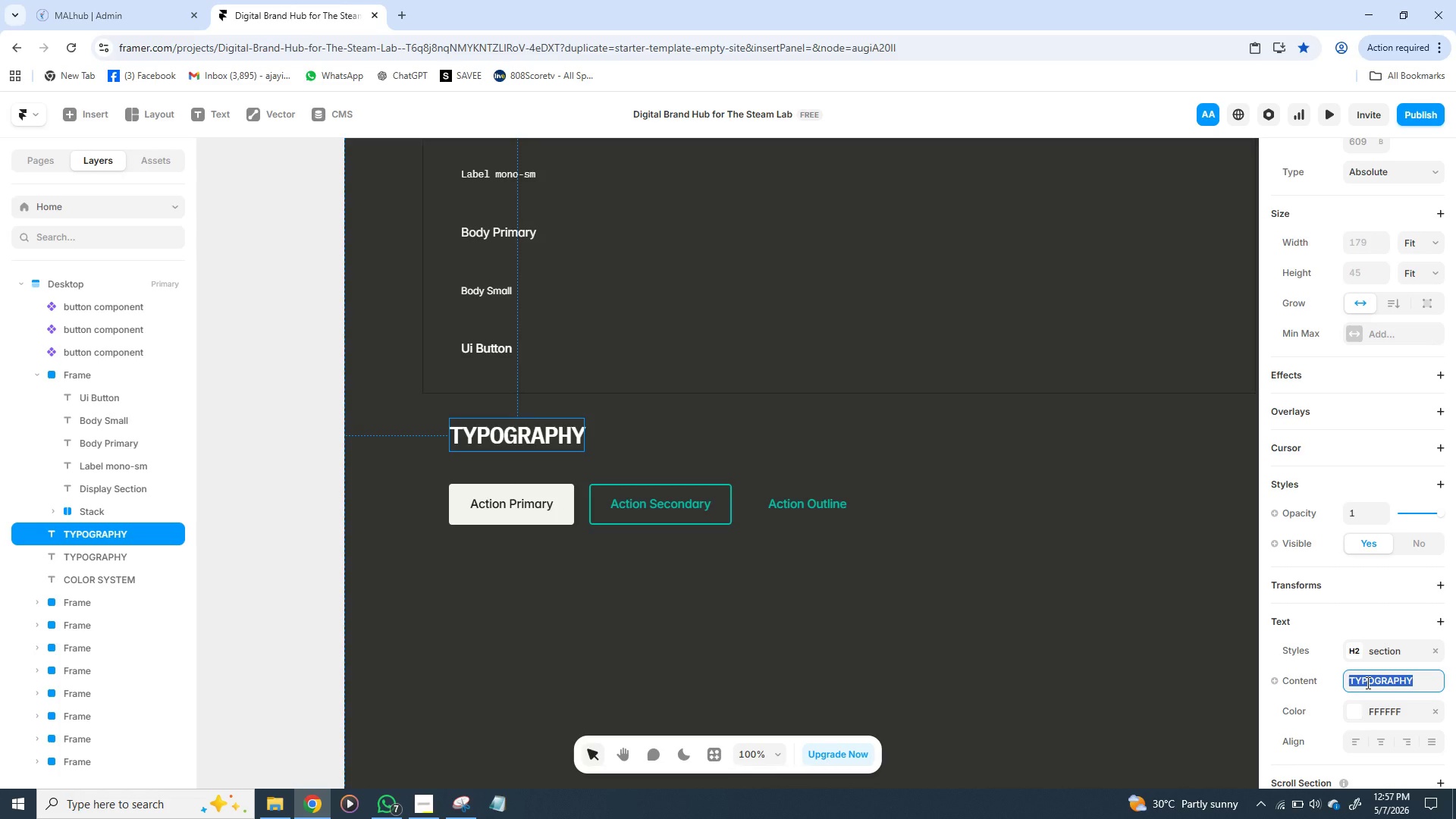 
wait(19.3)
 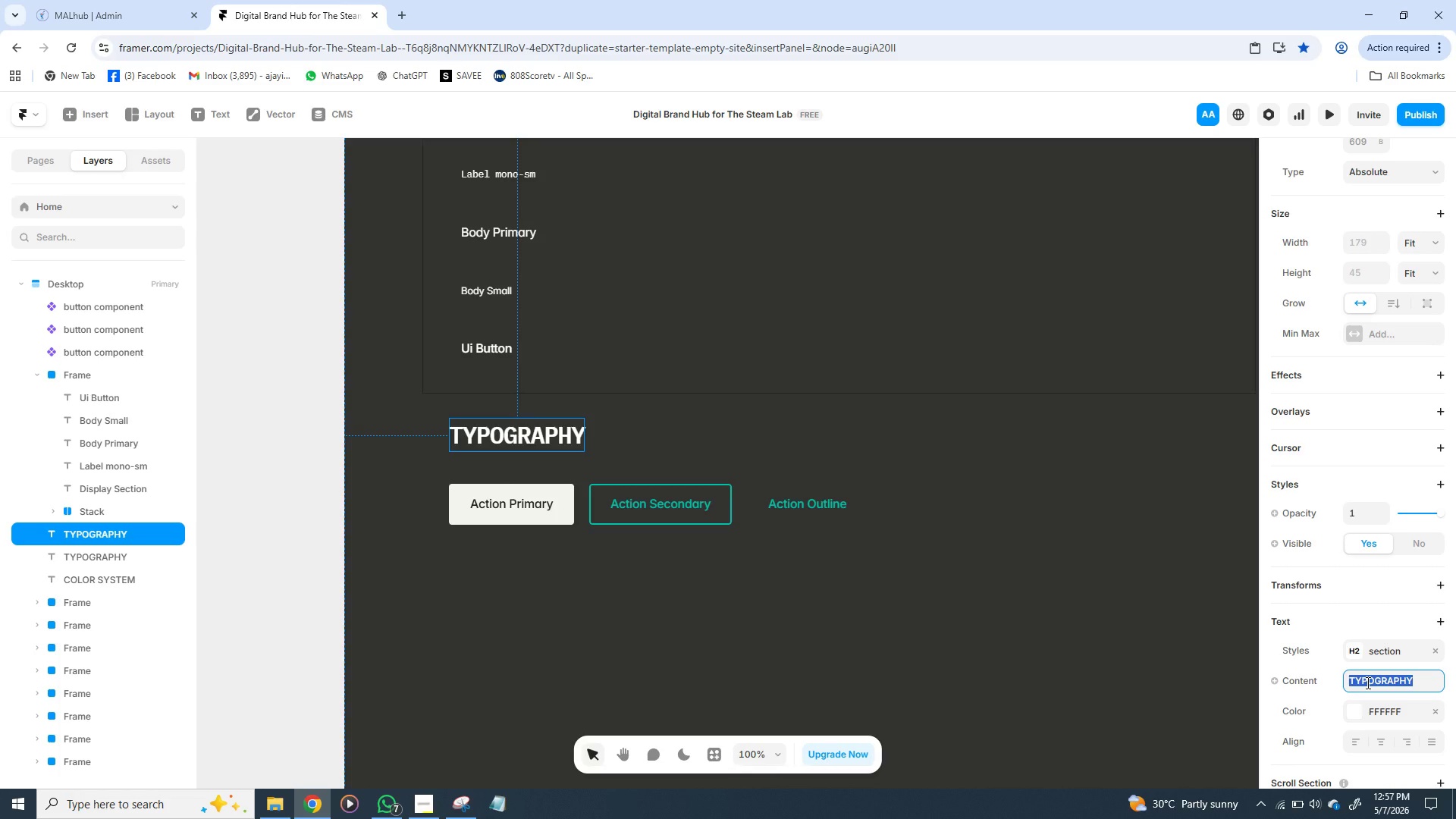 
key(Shift+C)
 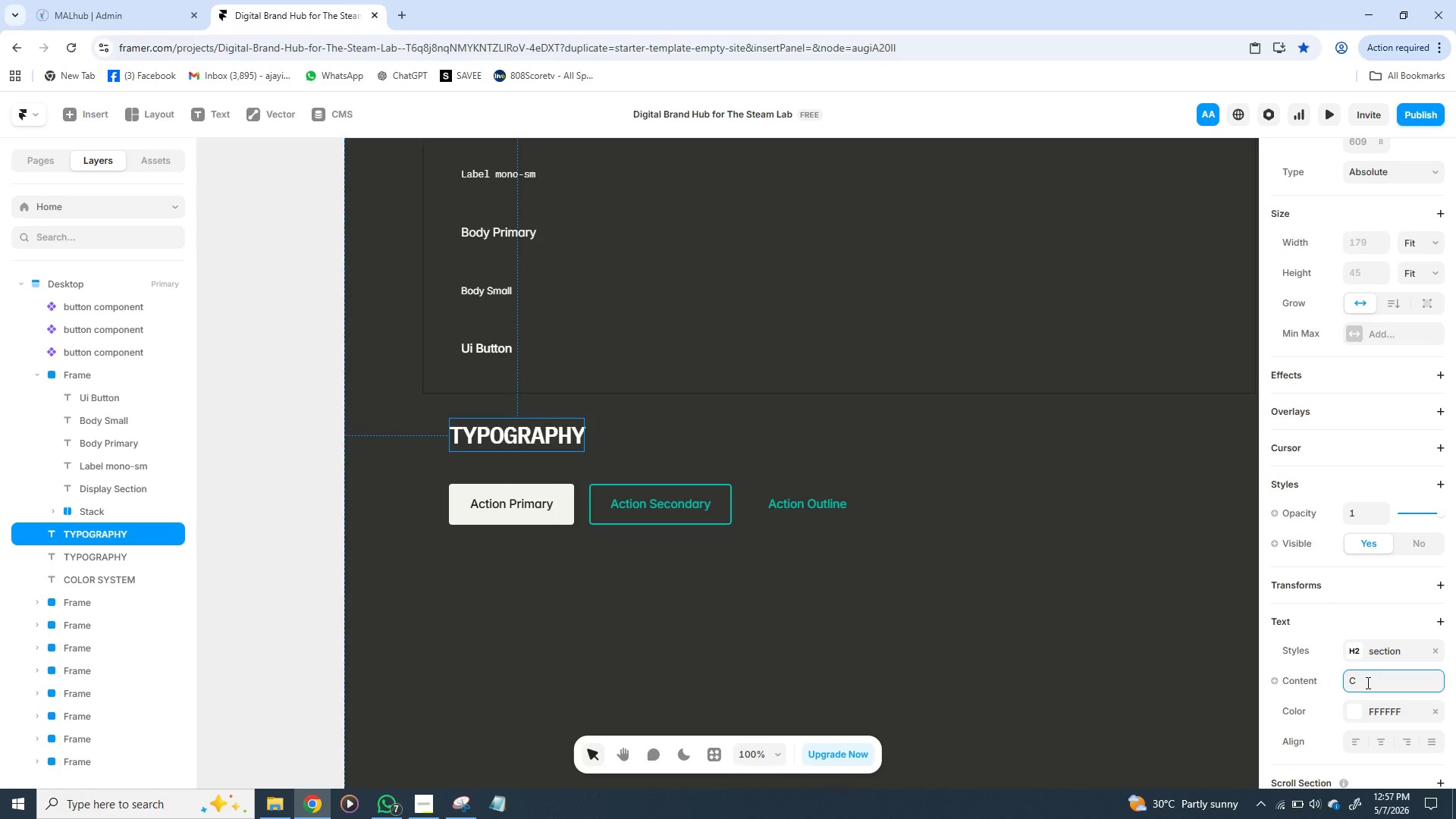 
type(OMP)
 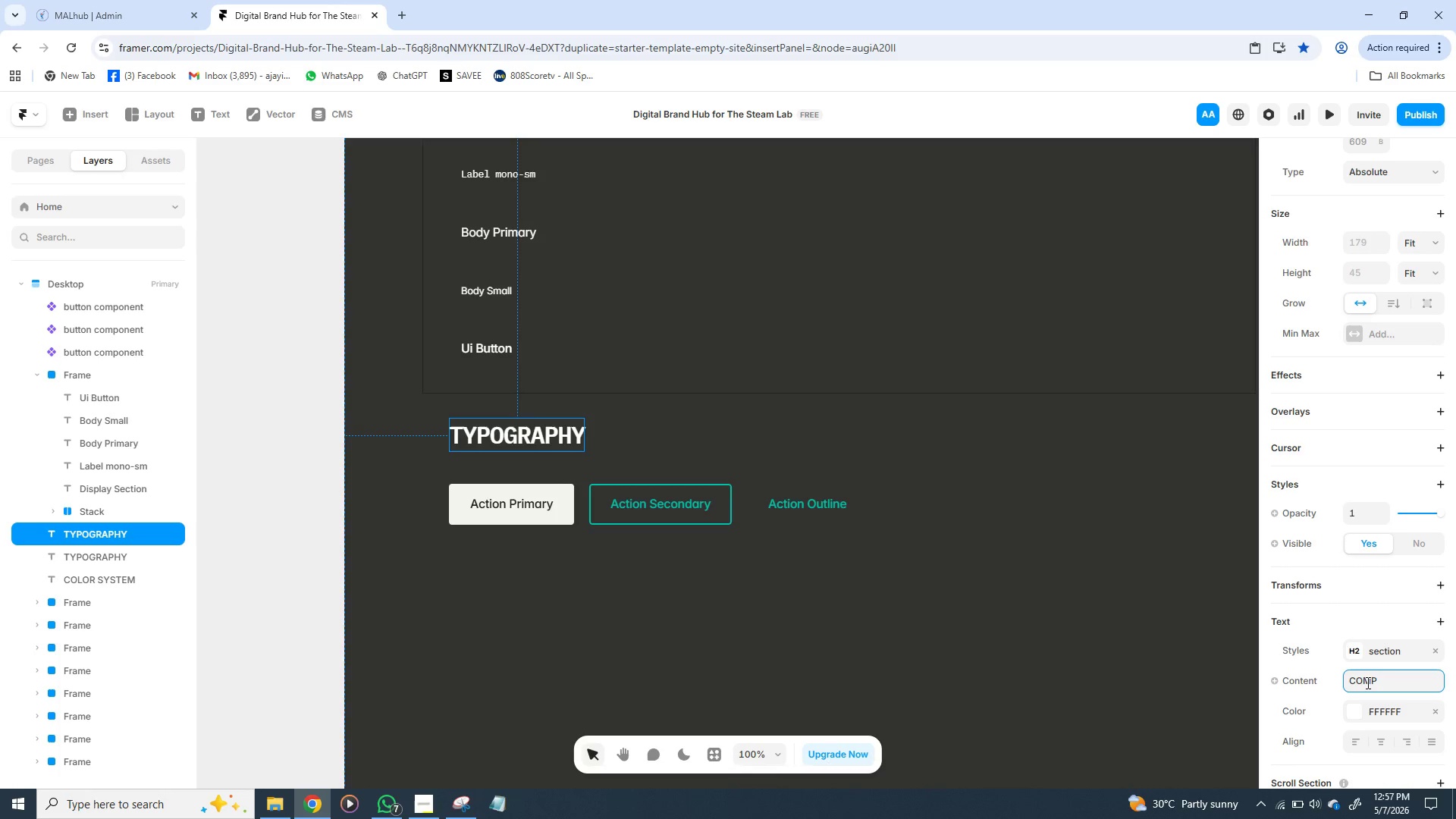 
type(ONENT LIBRAY )
 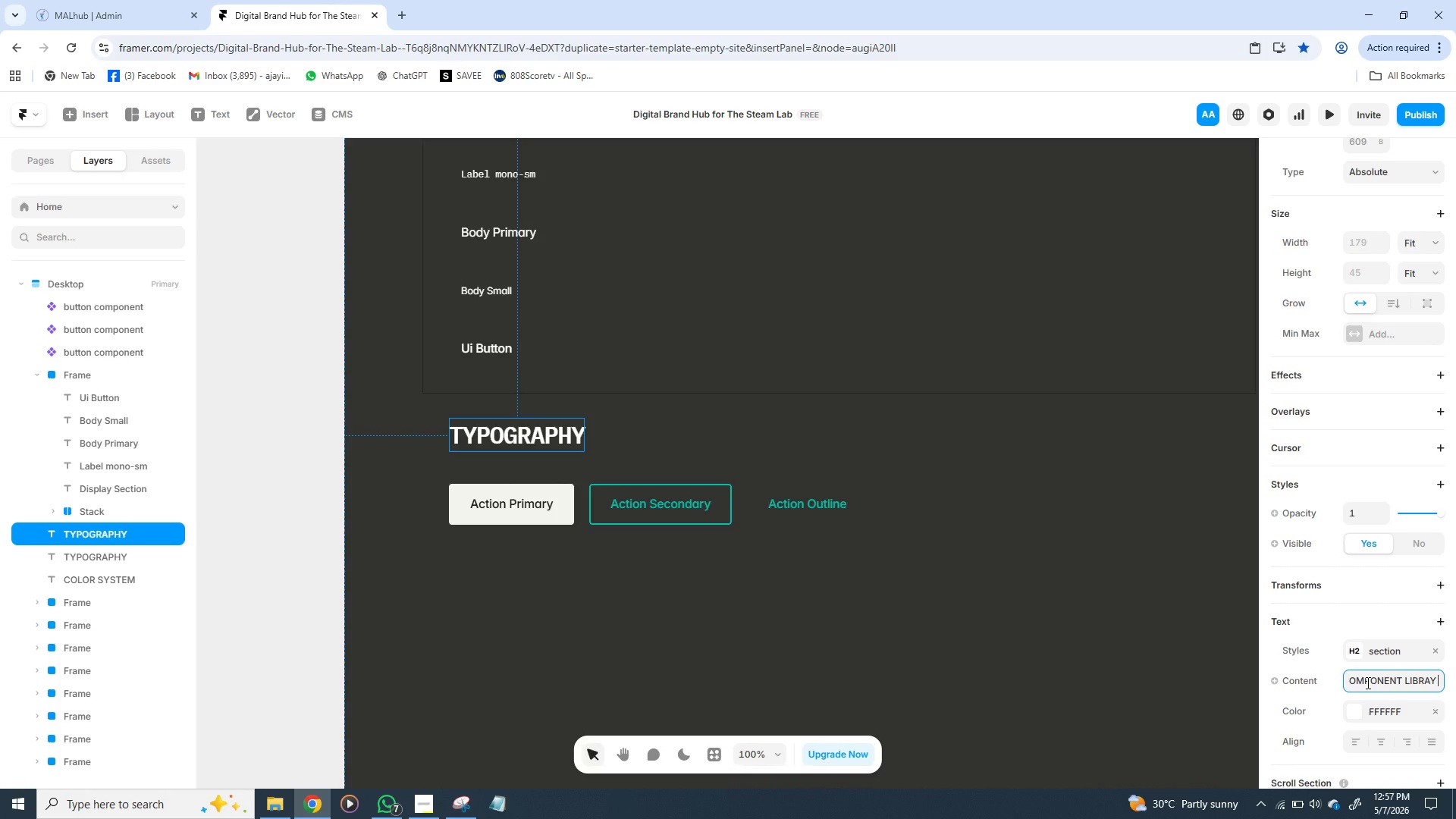 
wait(6.81)
 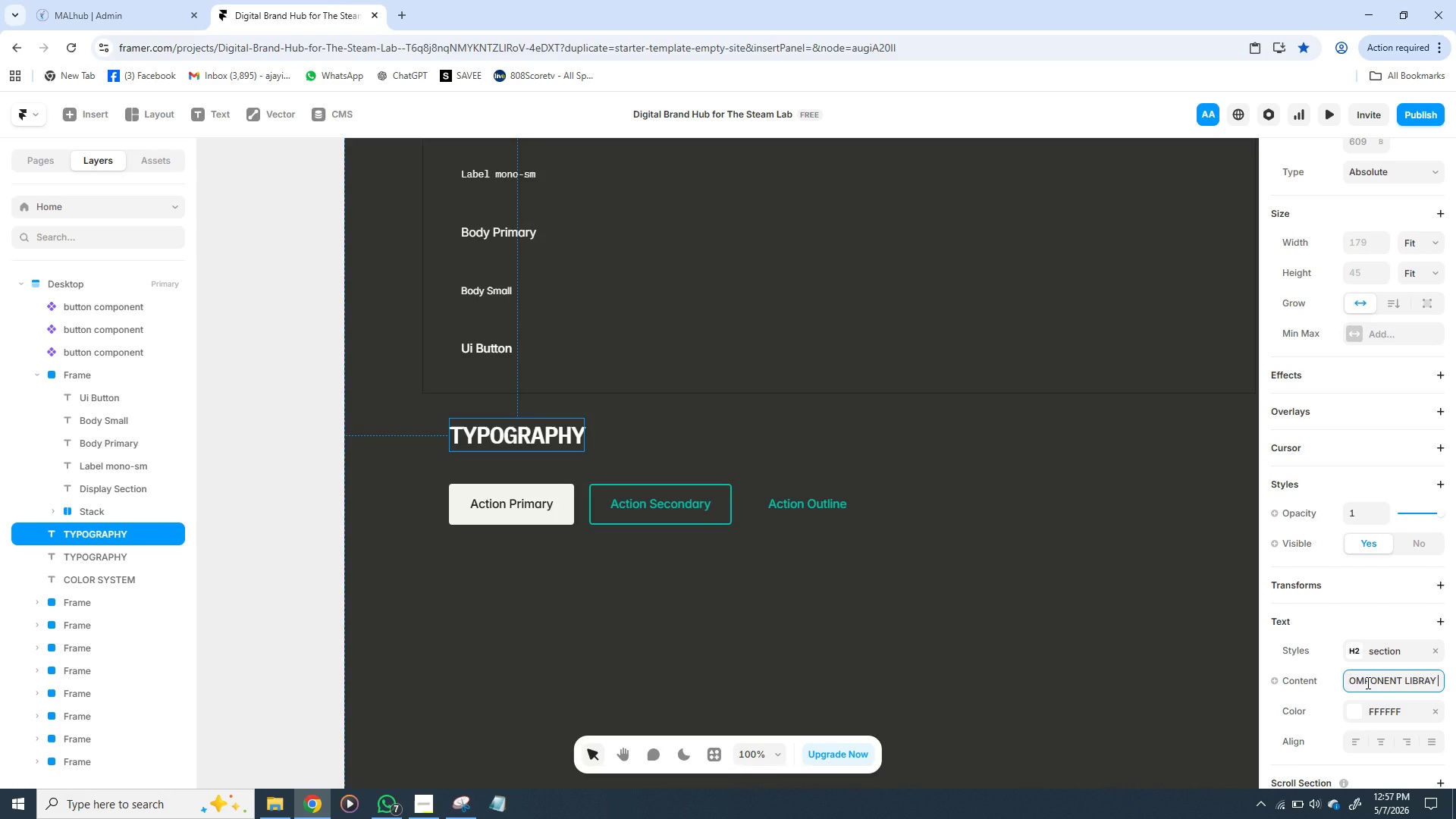 
type(BUTTON)
 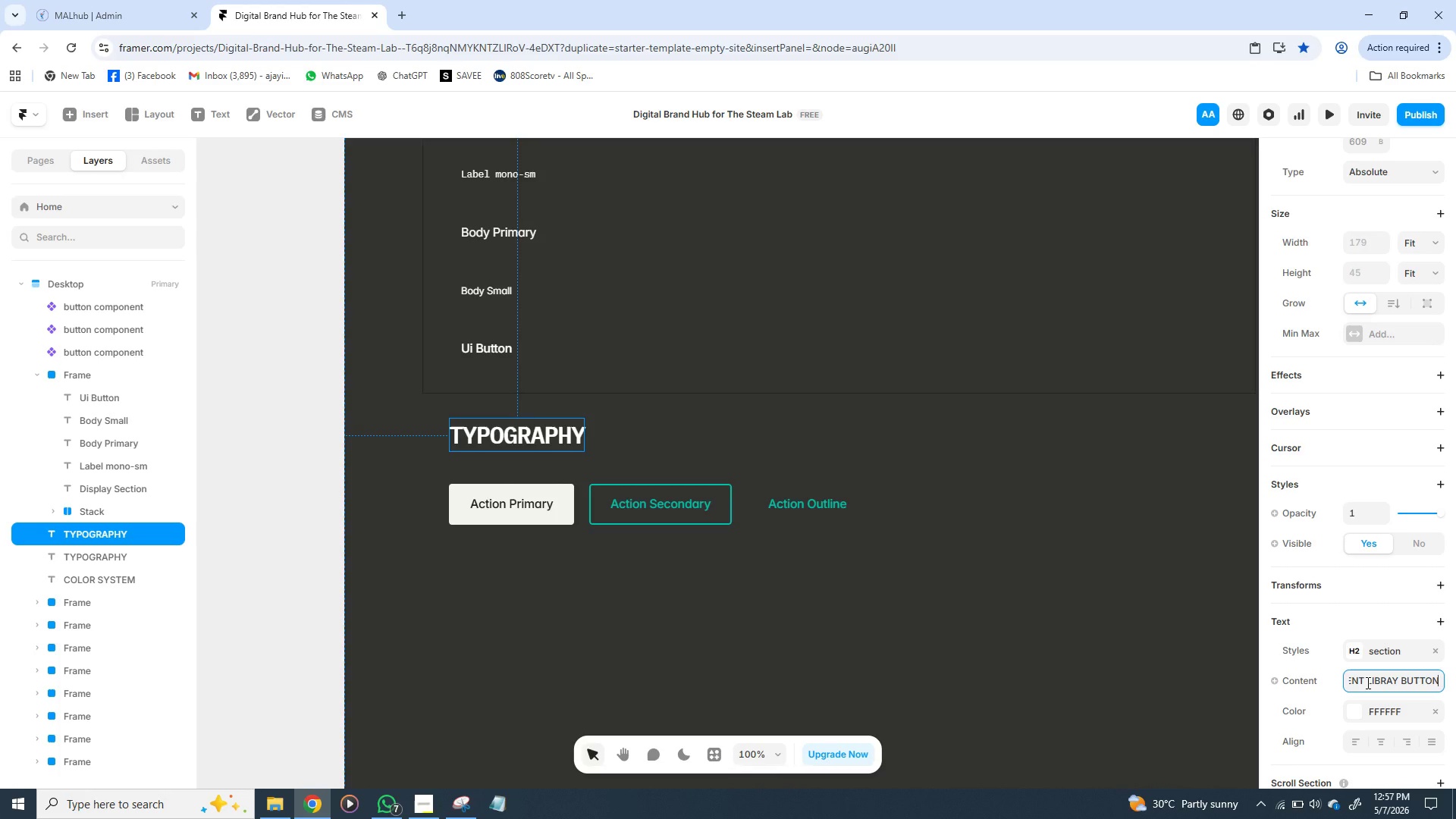 
key(Enter)
 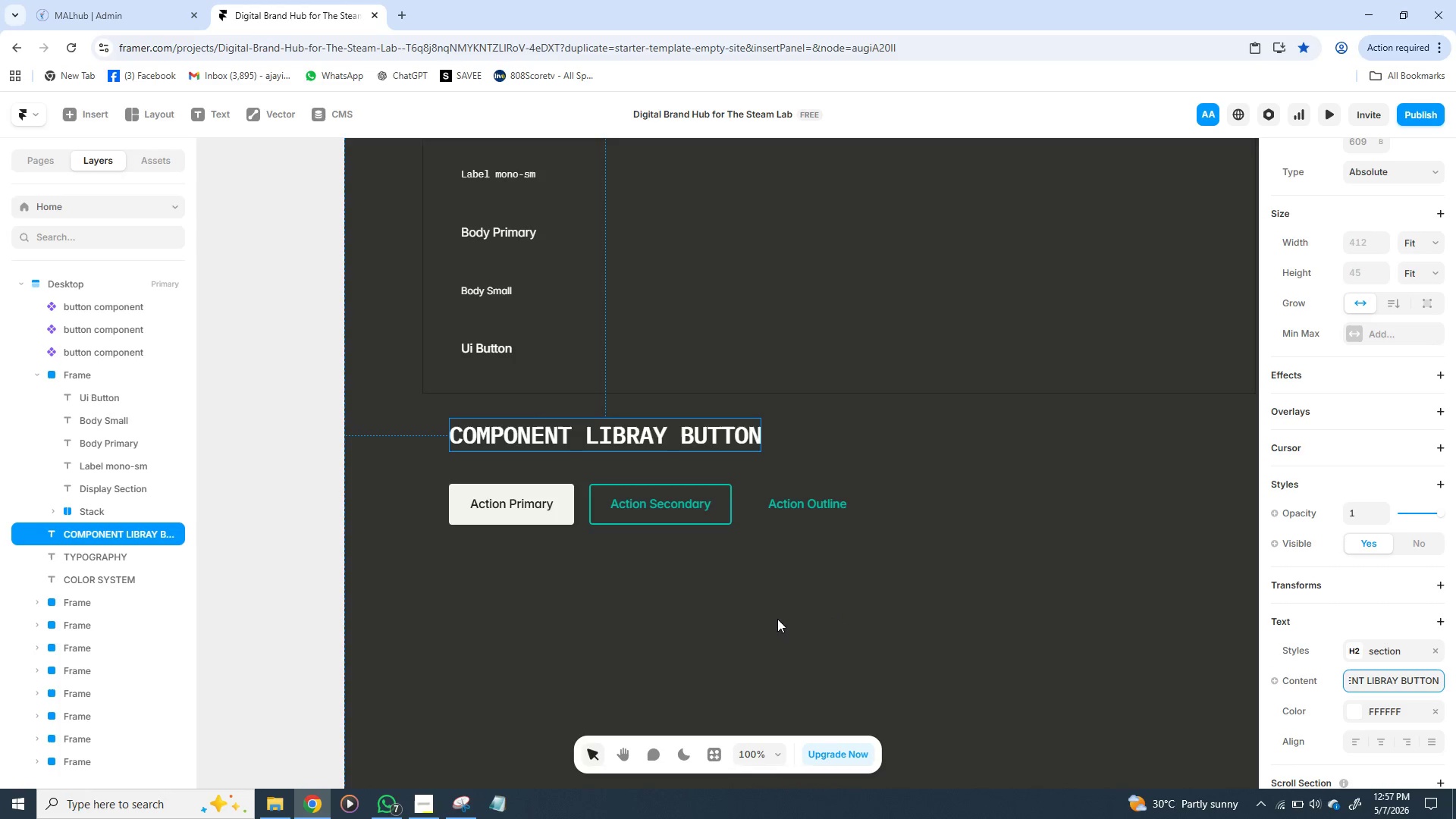 
left_click([776, 619])
 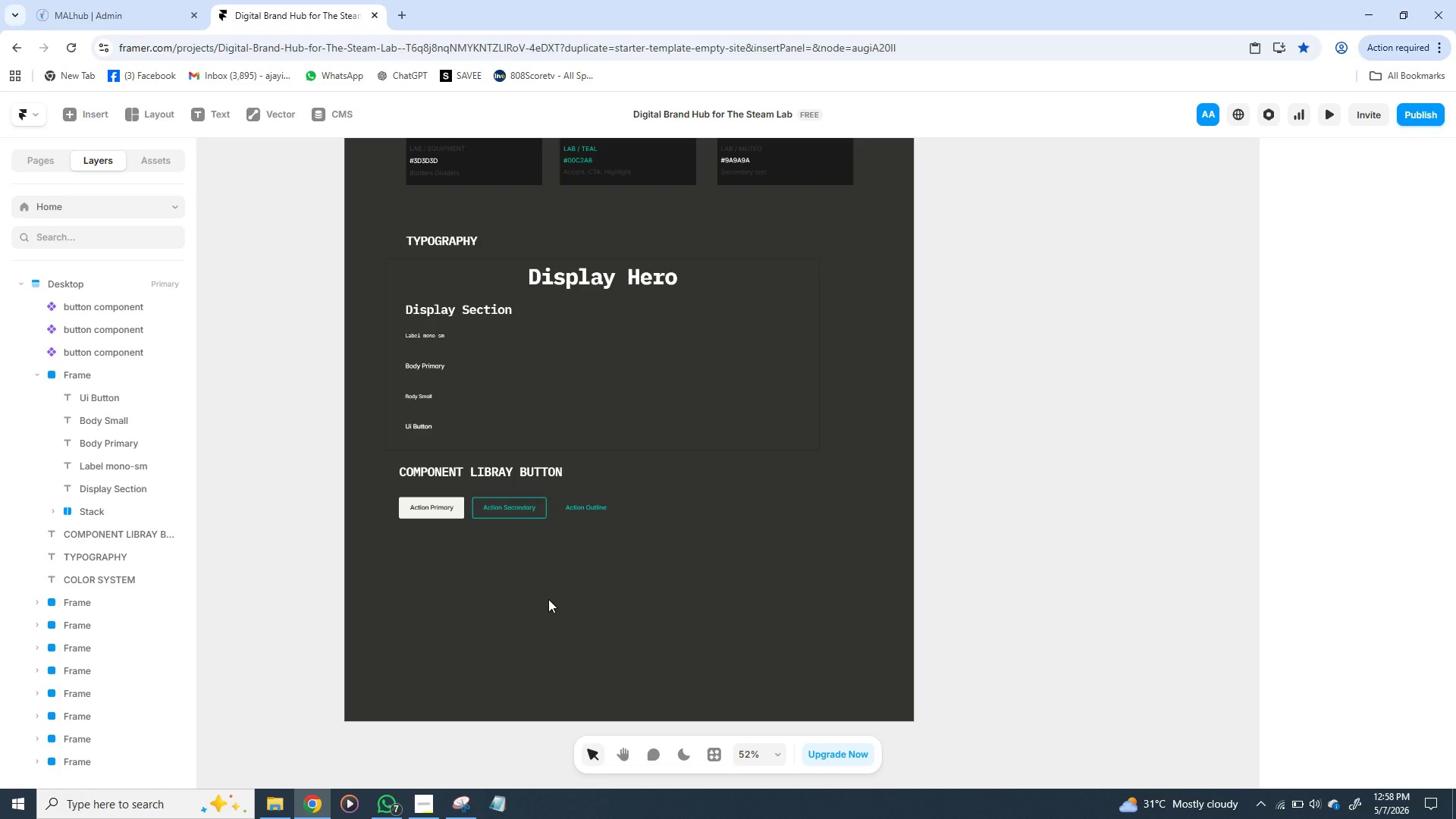 
wait(31.09)
 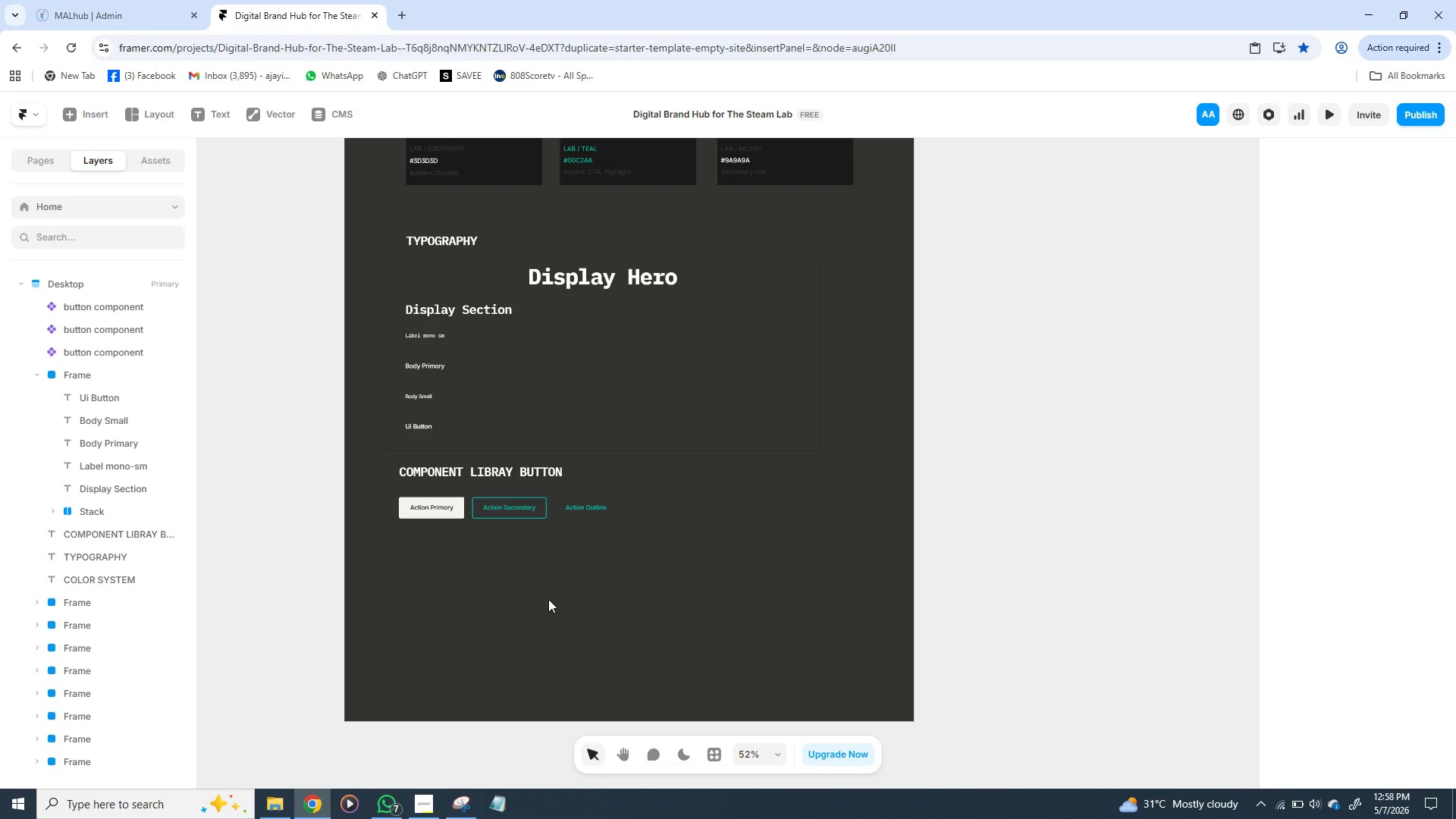 
mouse_move([608, 534])
 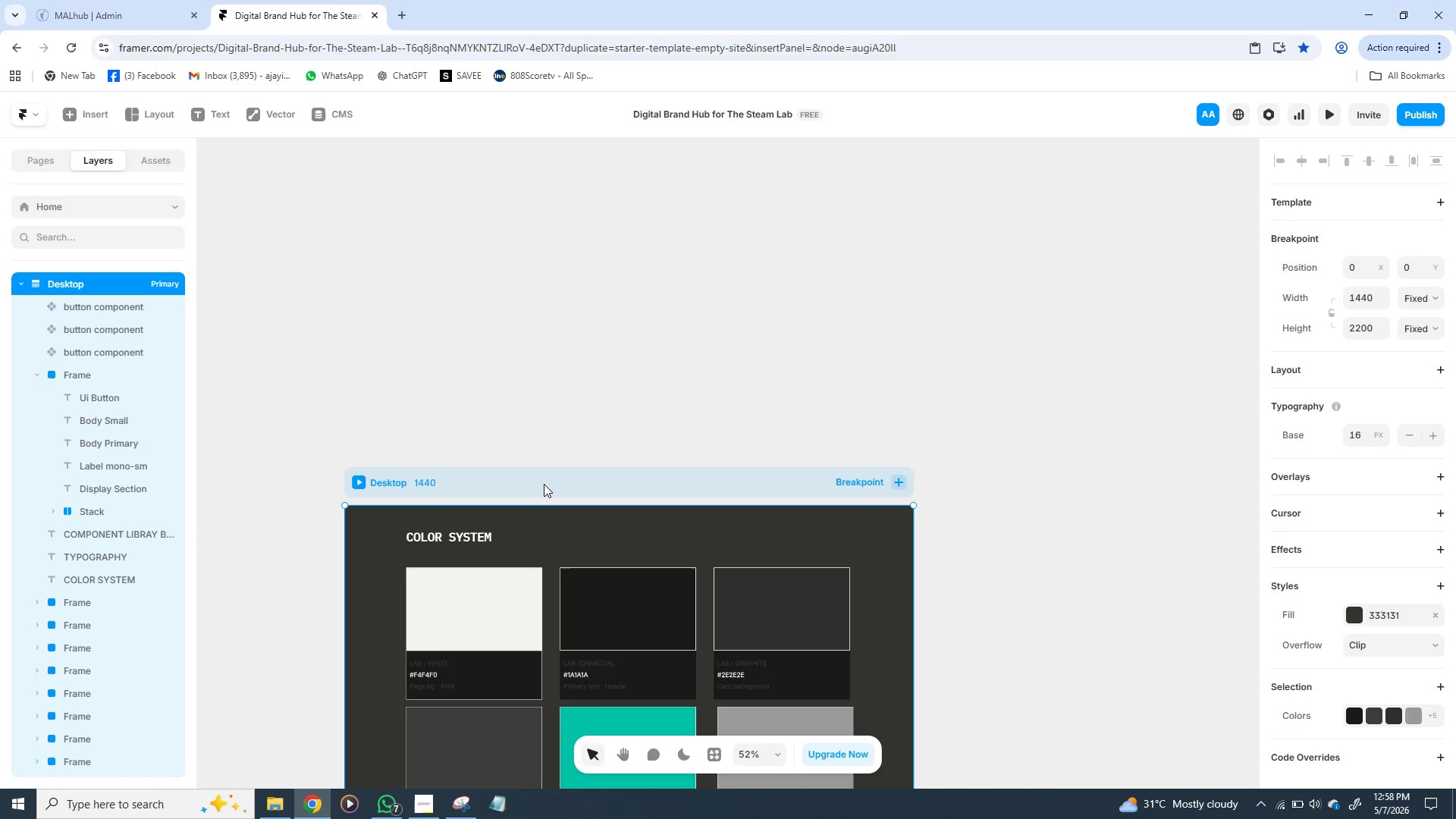 
left_click([544, 484])
 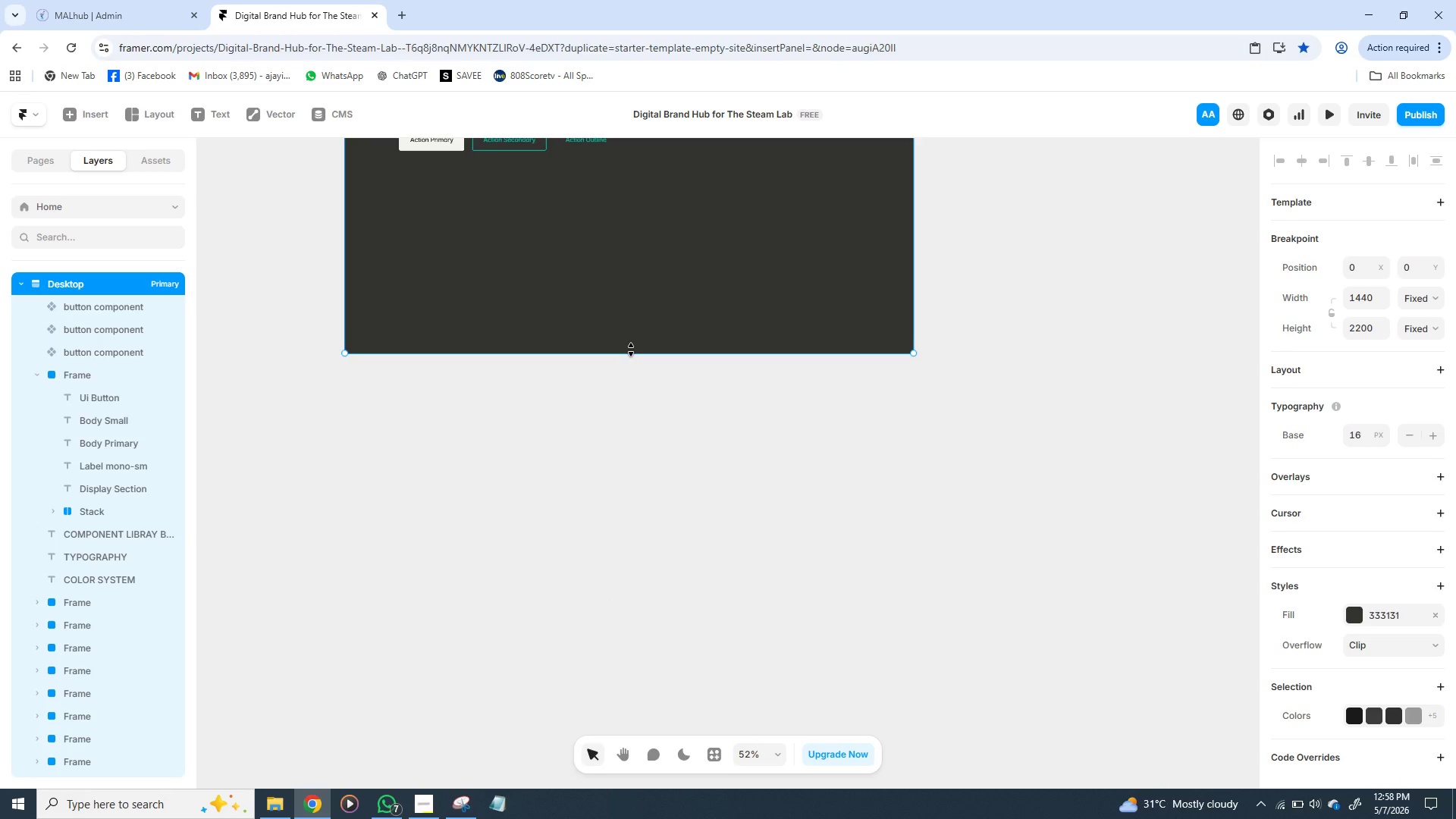 
left_click_drag(start_coordinate=[631, 350], to_coordinate=[632, 542])
 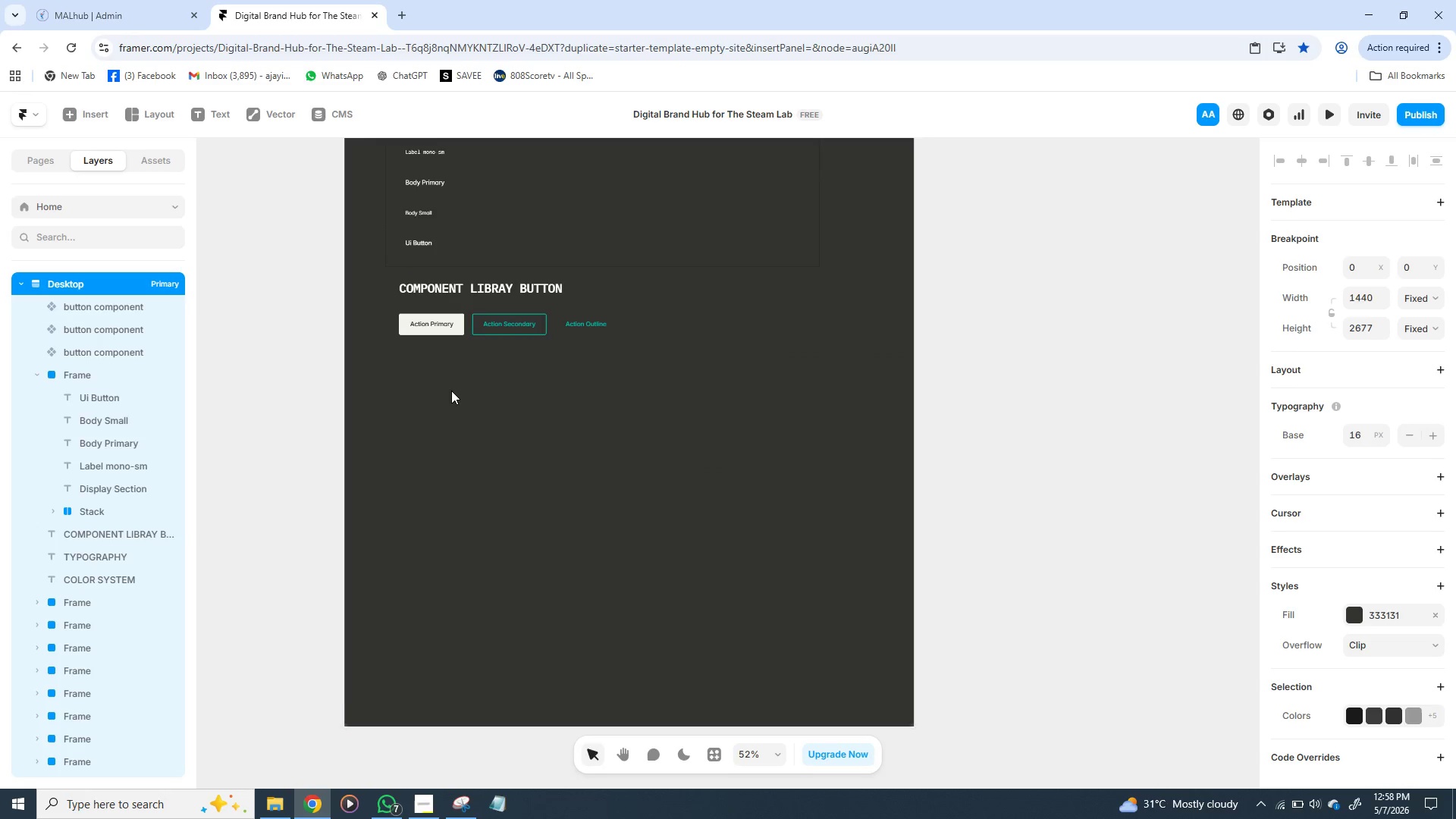 
key(F)
 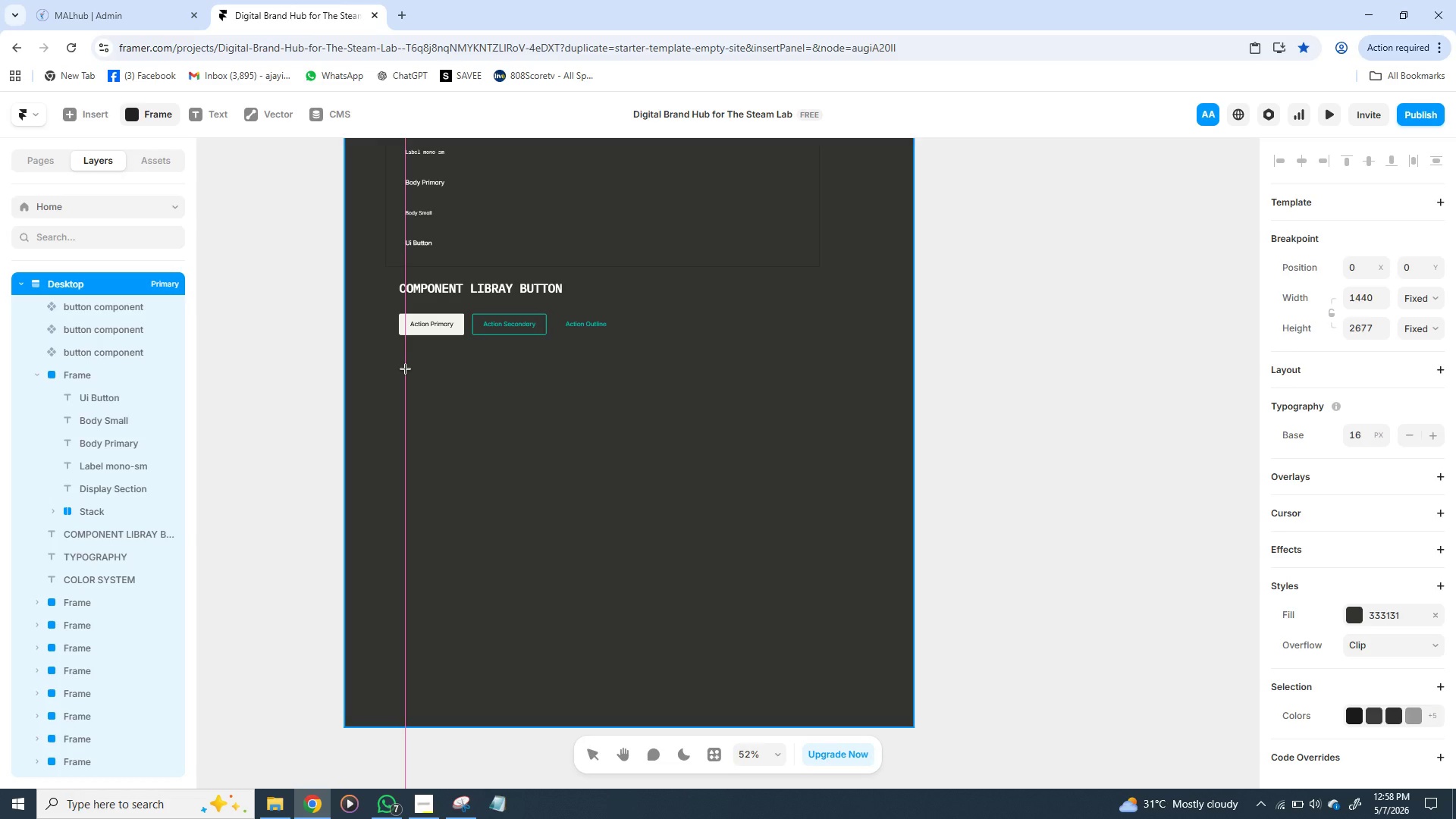 
left_click_drag(start_coordinate=[405, 369], to_coordinate=[425, 388])
 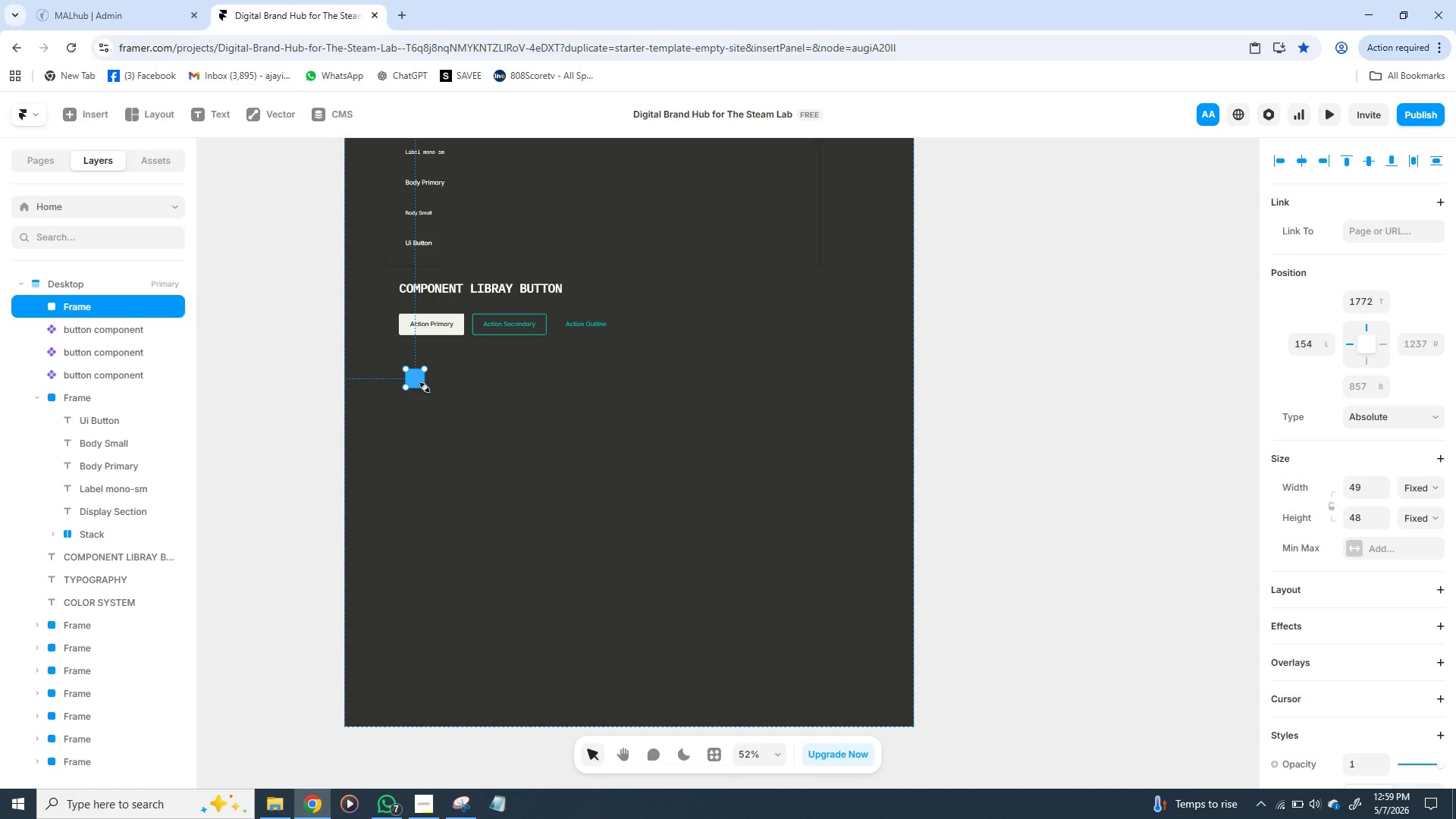 
wait(14.97)
 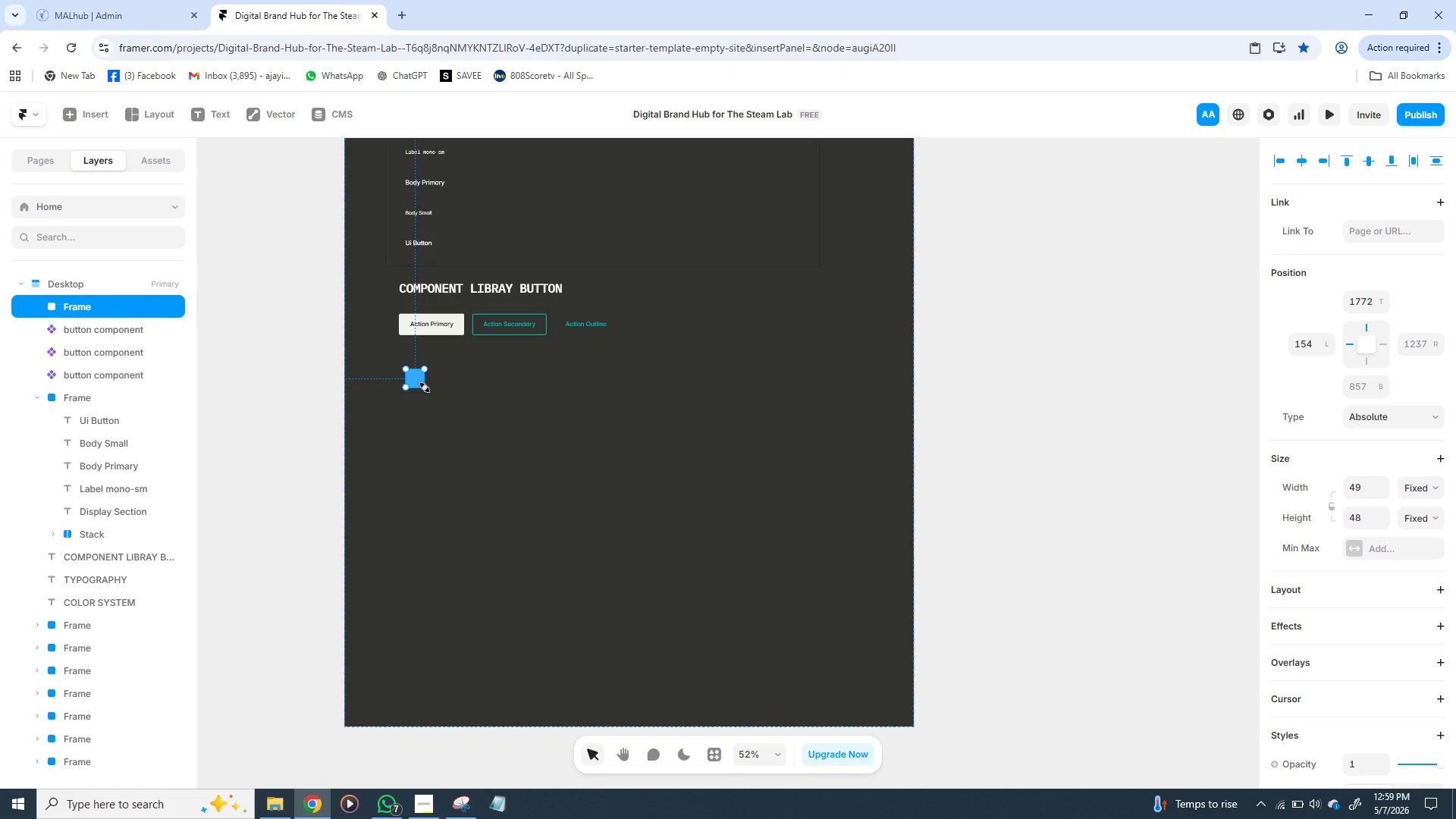 
key(Backspace)
 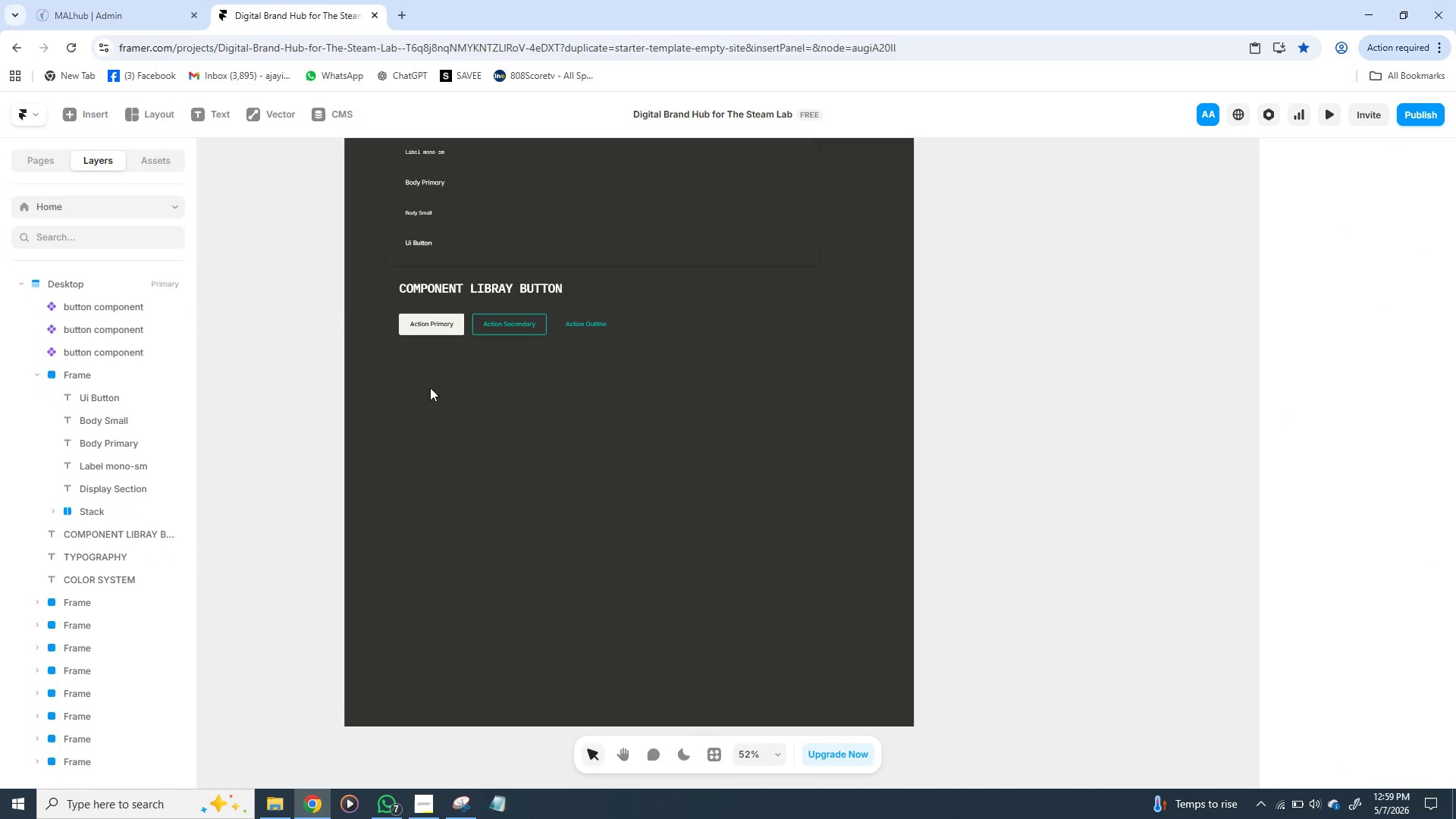 
key(F)
 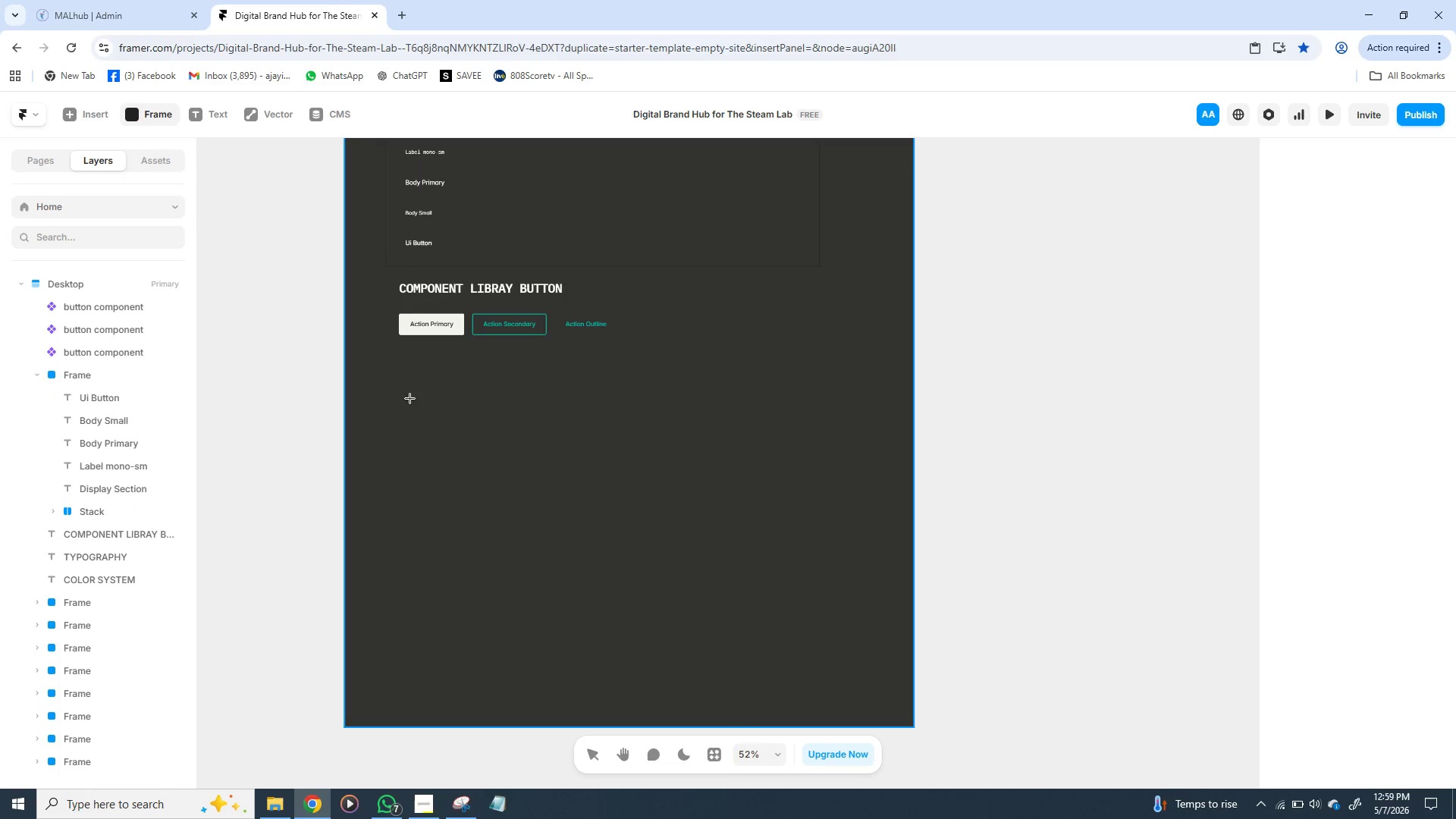 
left_click_drag(start_coordinate=[410, 398], to_coordinate=[481, 465])
 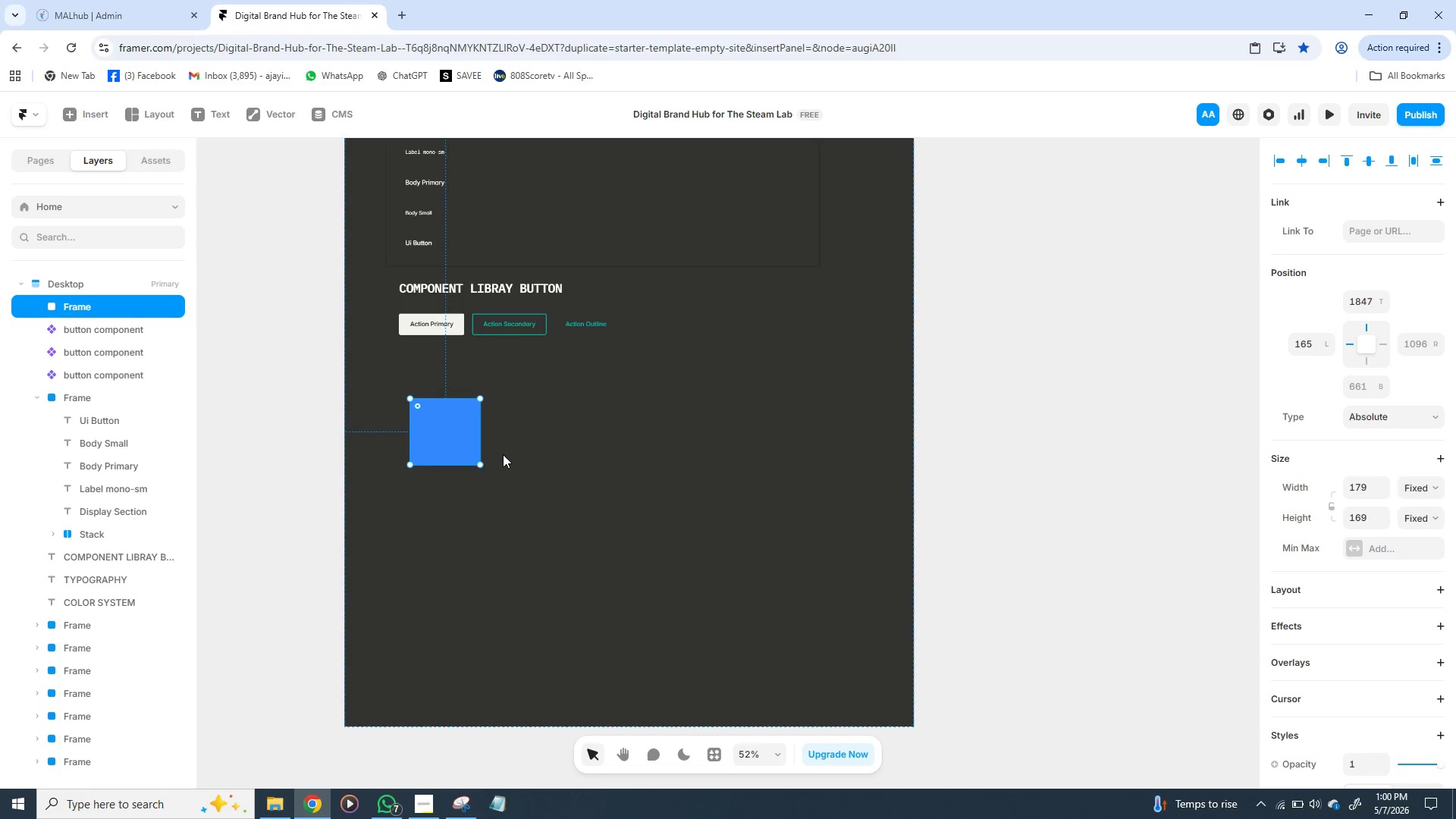 
wait(63.11)
 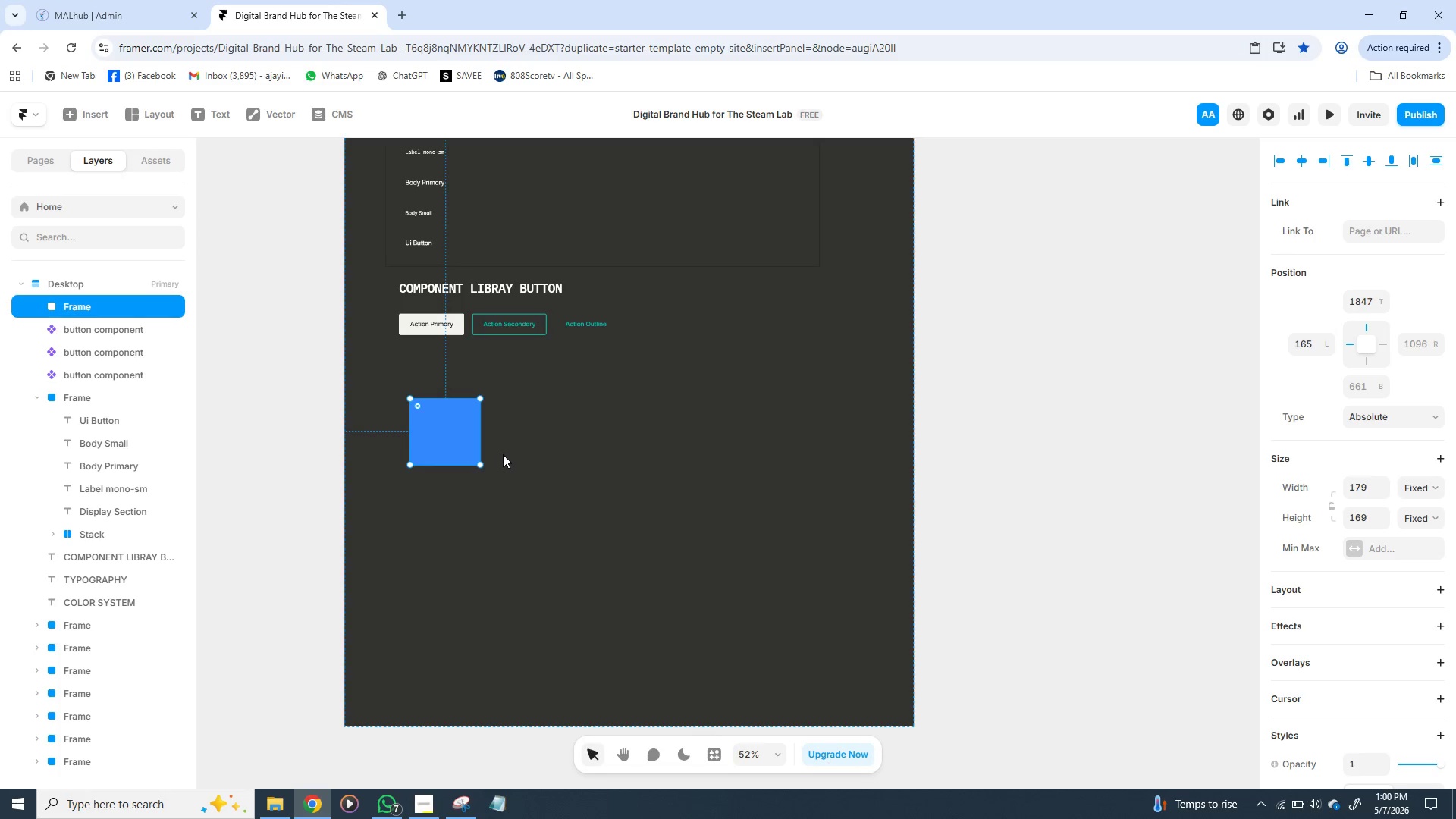 
left_click_drag(start_coordinate=[482, 461], to_coordinate=[431, 421])
 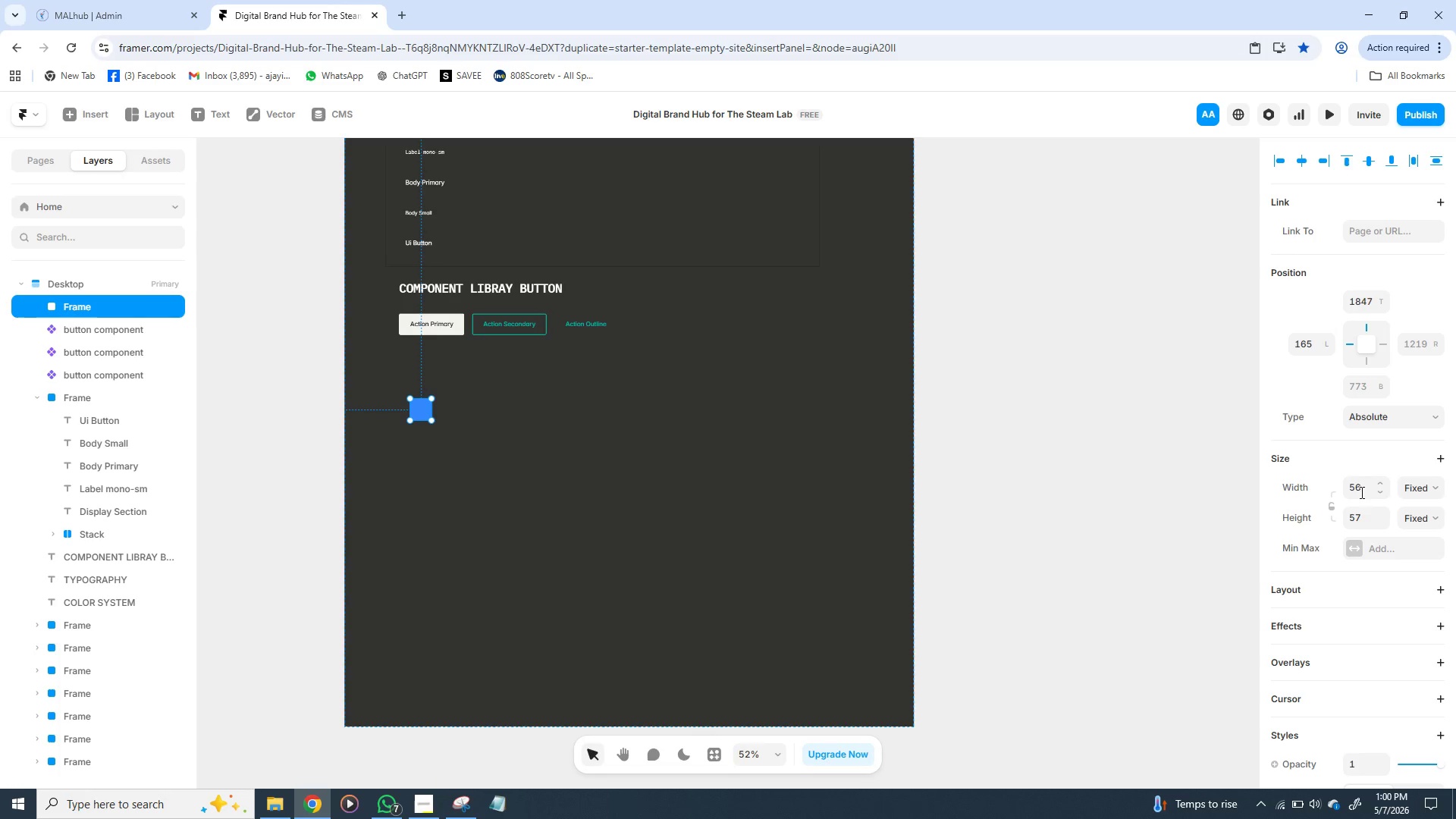 
left_click([1360, 492])
 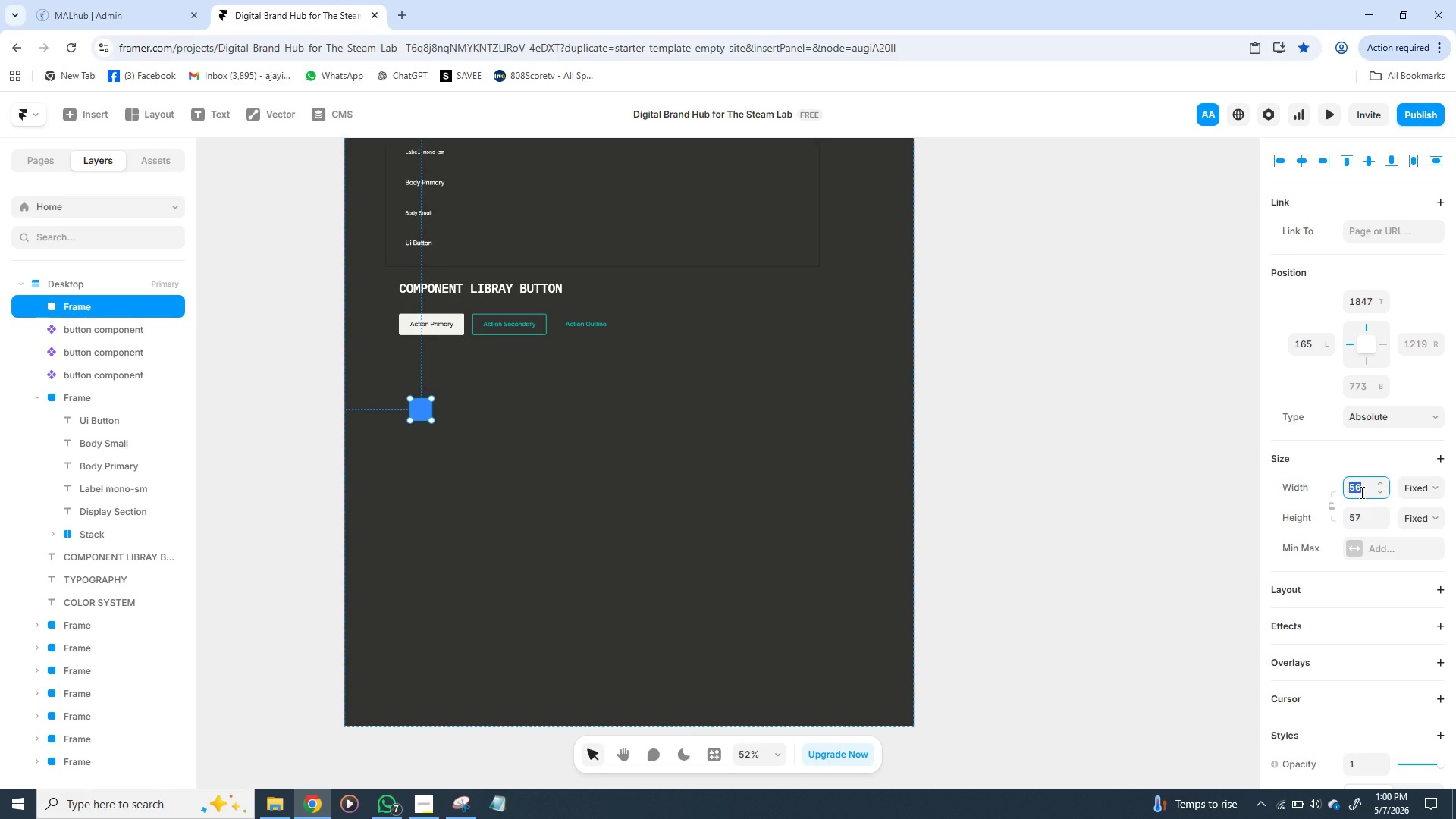 
type(48)
 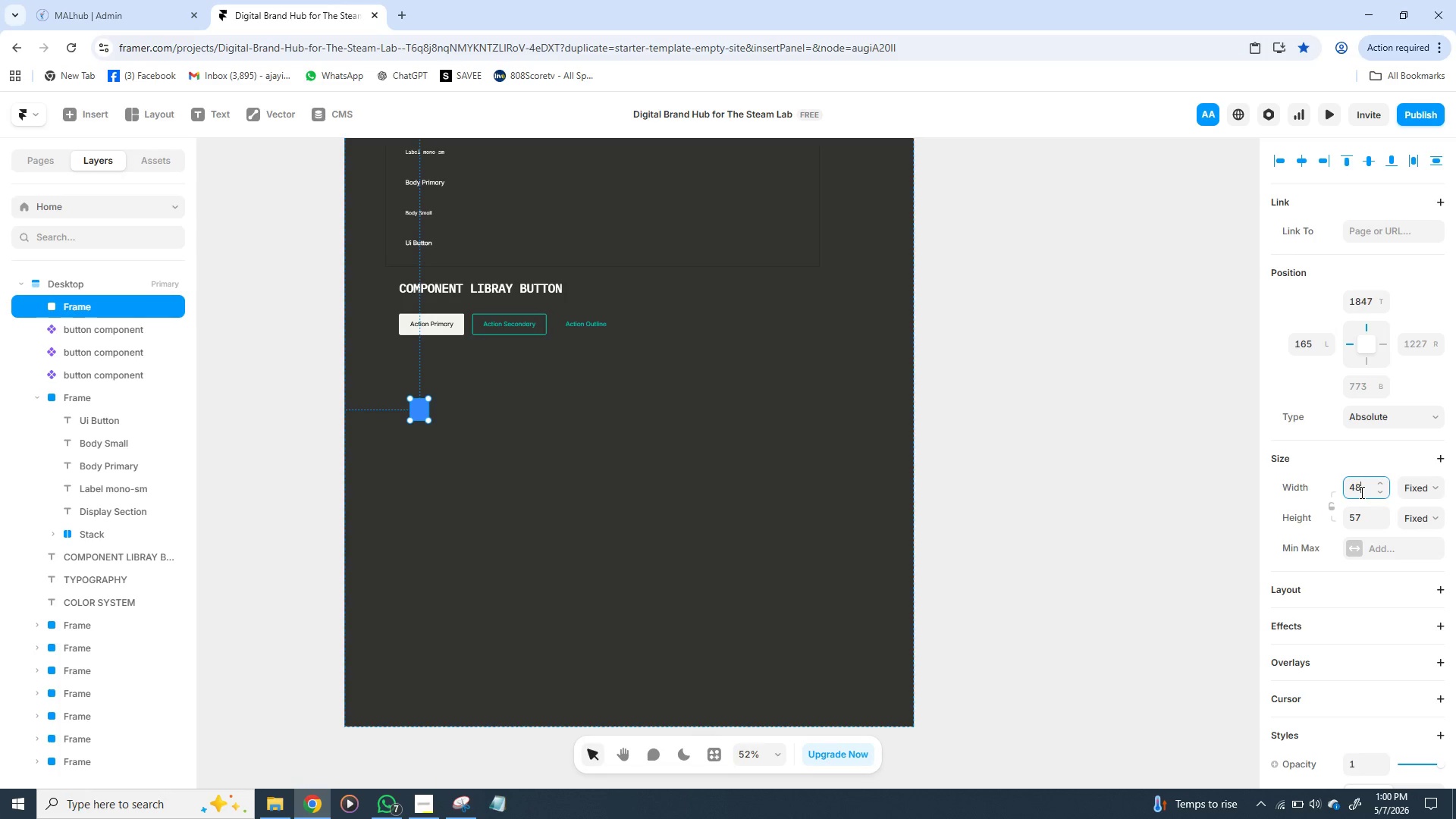 
key(Enter)
 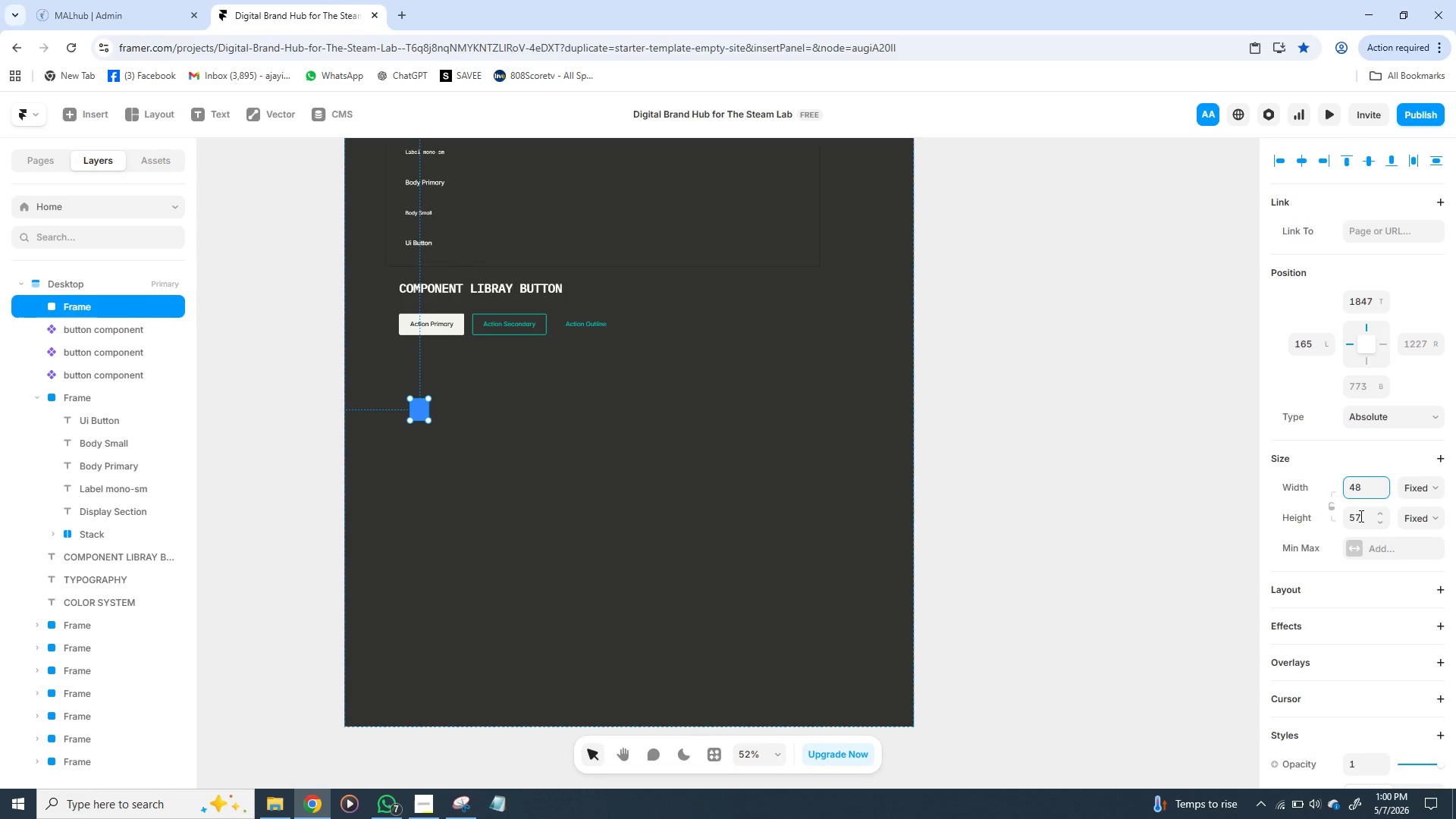 
left_click([1360, 516])
 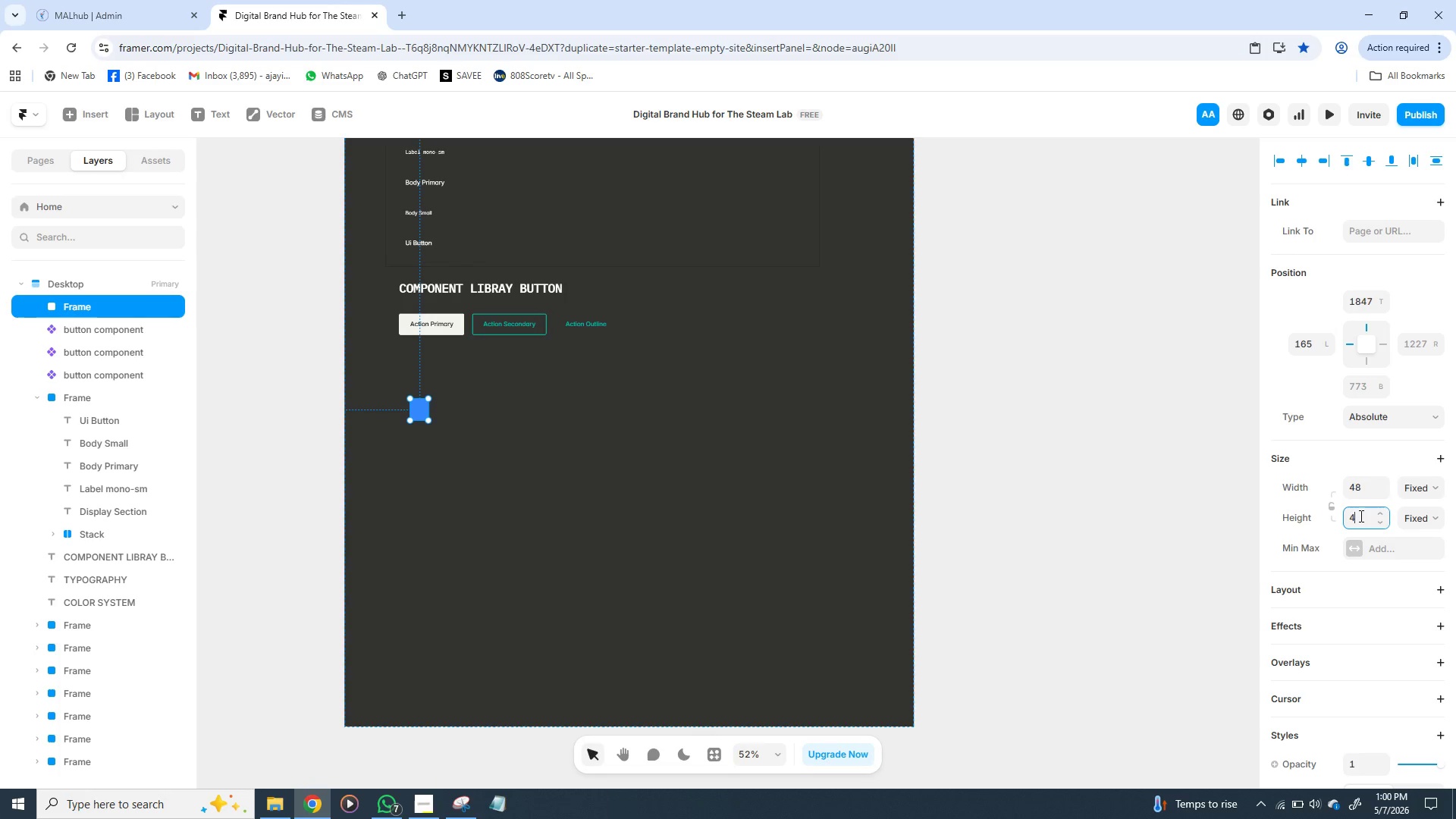 
type(48)
 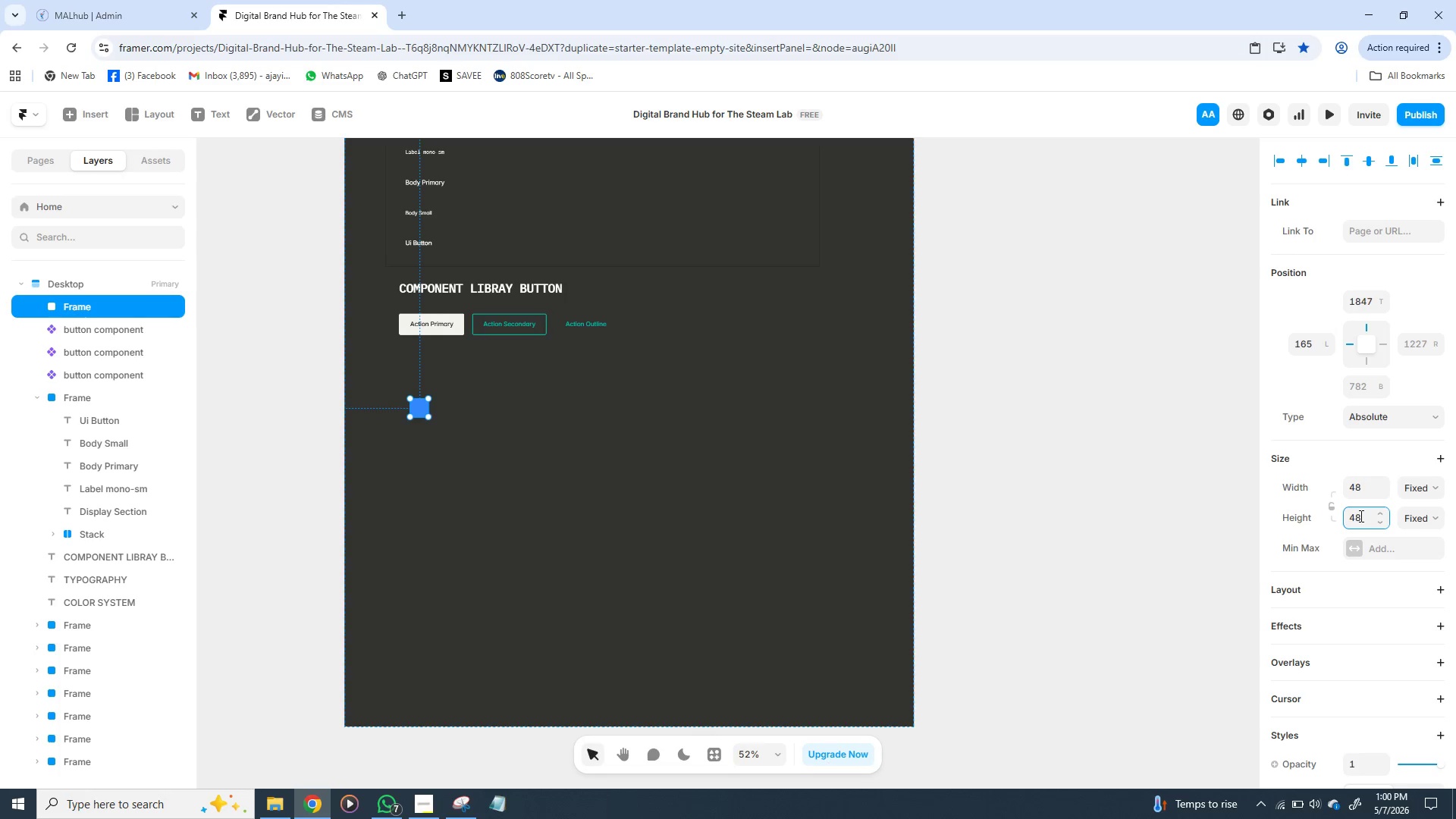 
key(Enter)
 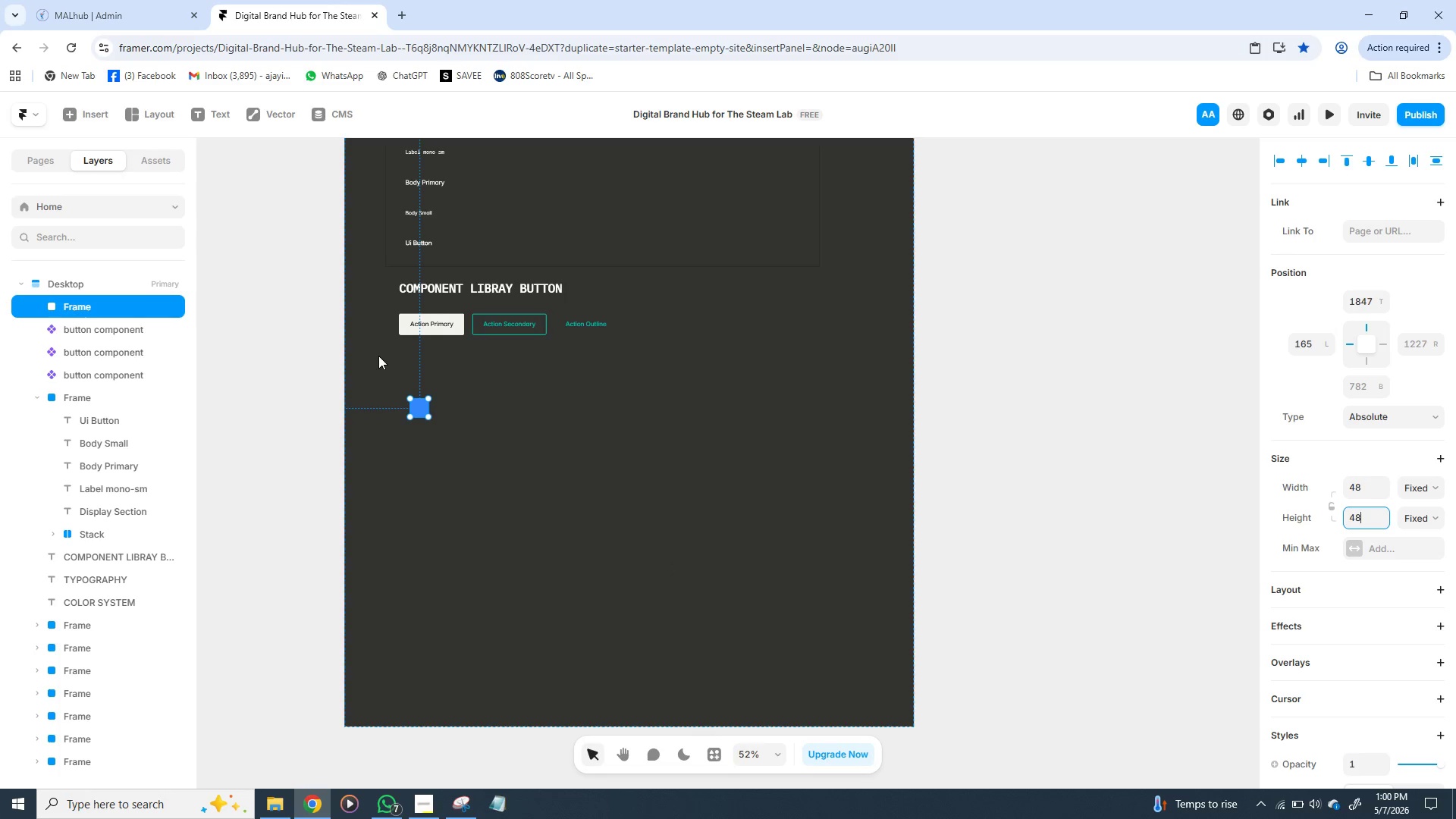 
wait(8.39)
 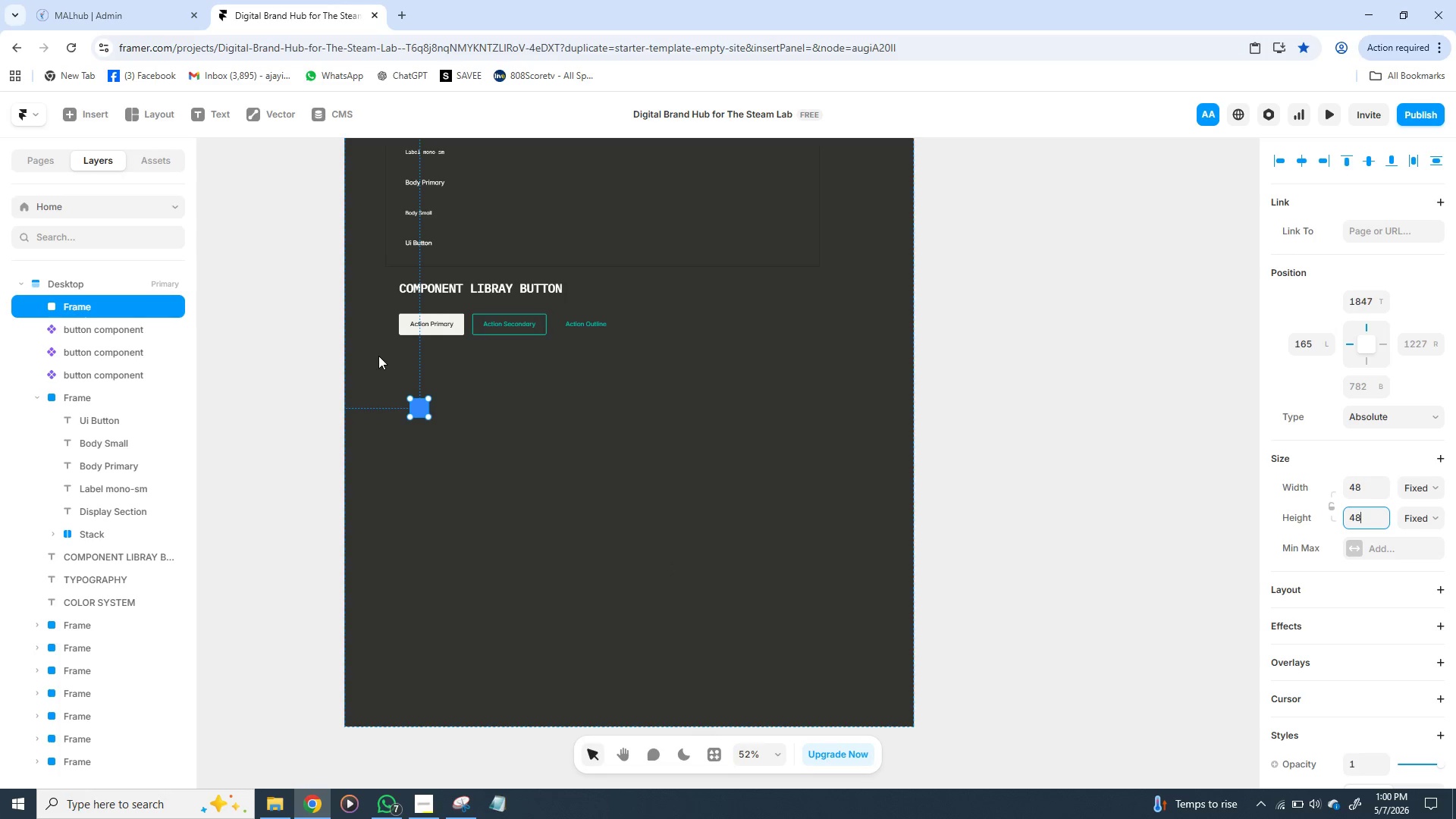 
left_click([273, 113])
 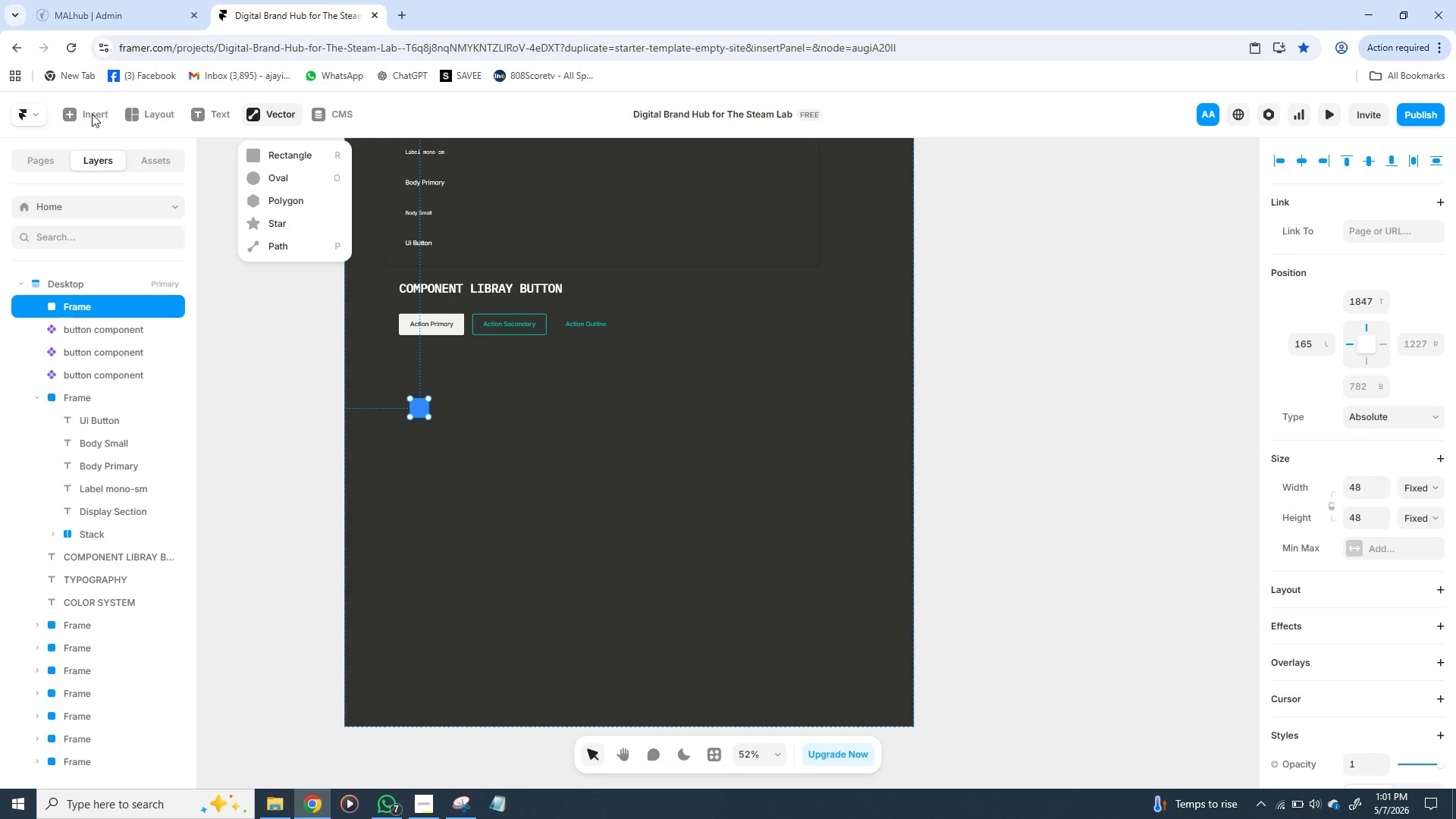 
left_click([89, 114])
 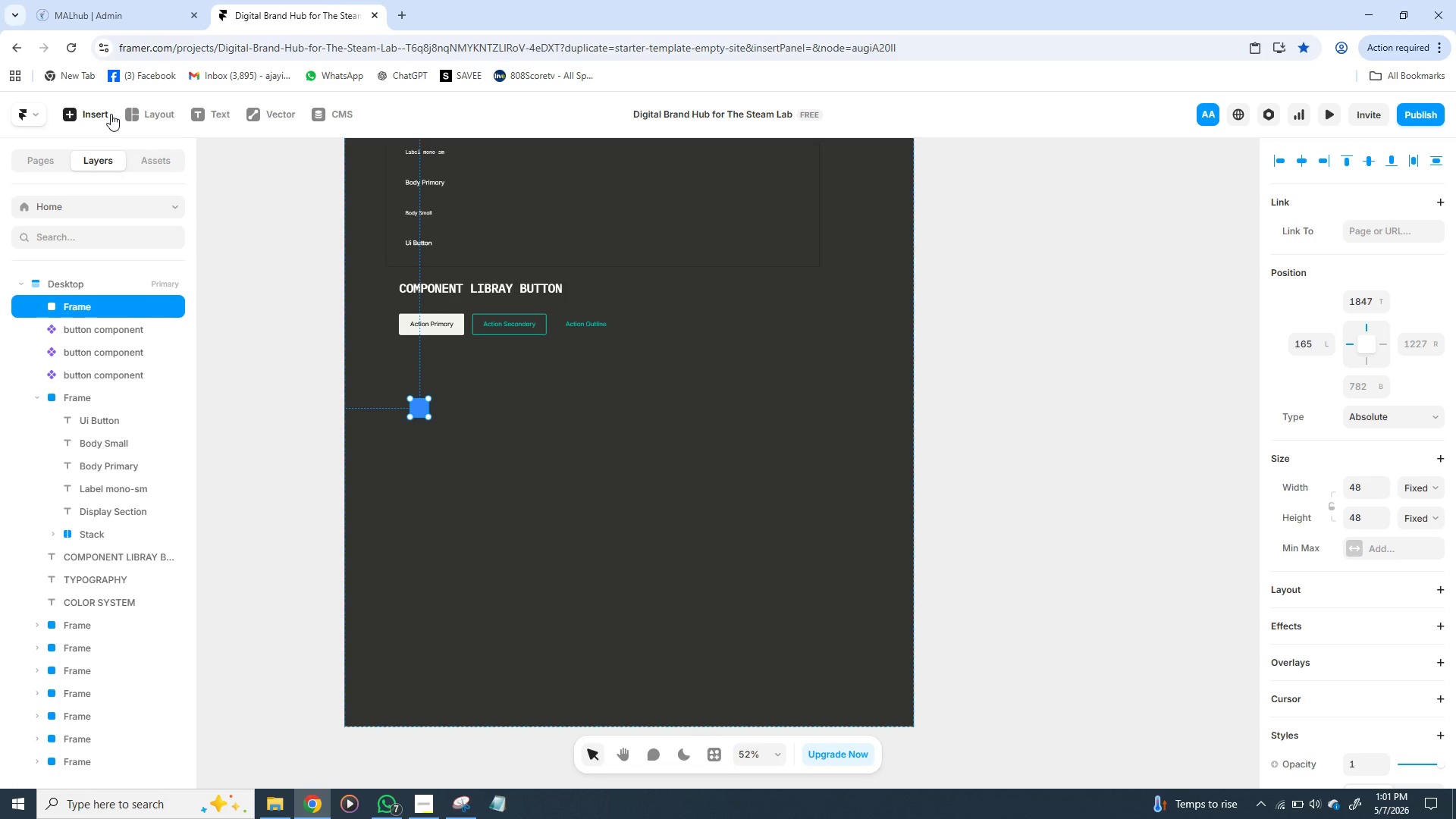 
left_click([82, 114])
 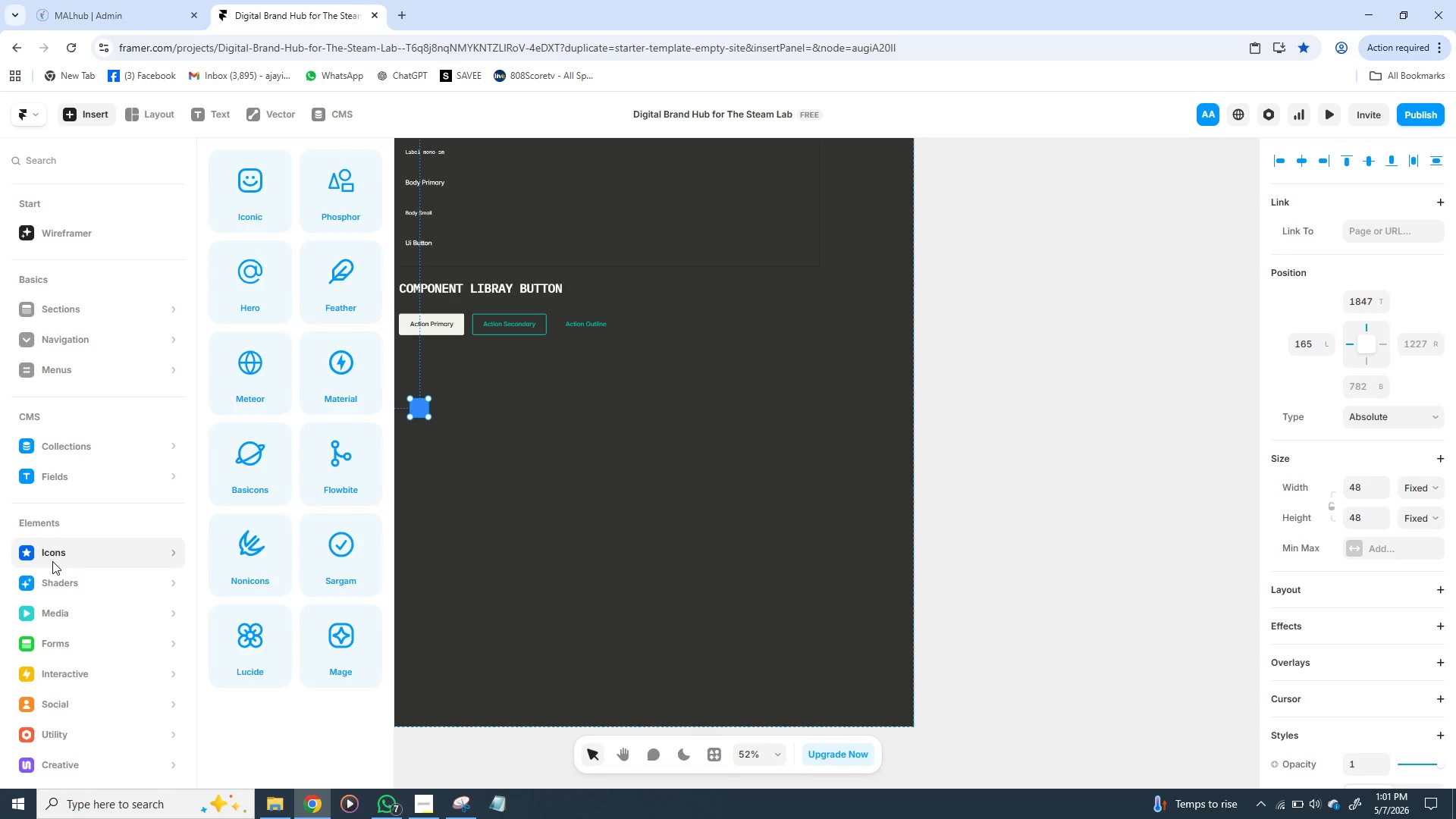 
wait(29.86)
 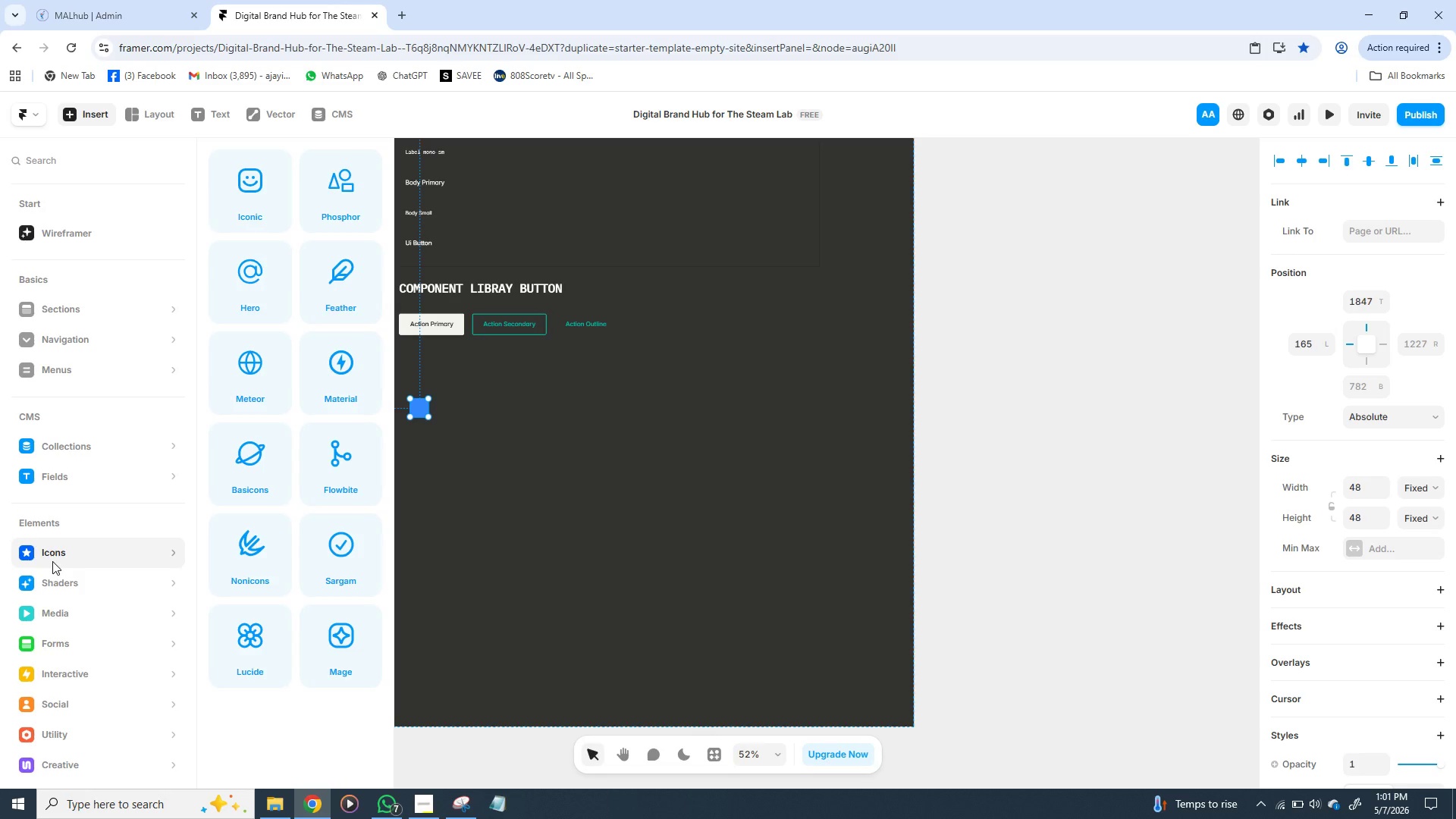 
left_click([249, 673])
 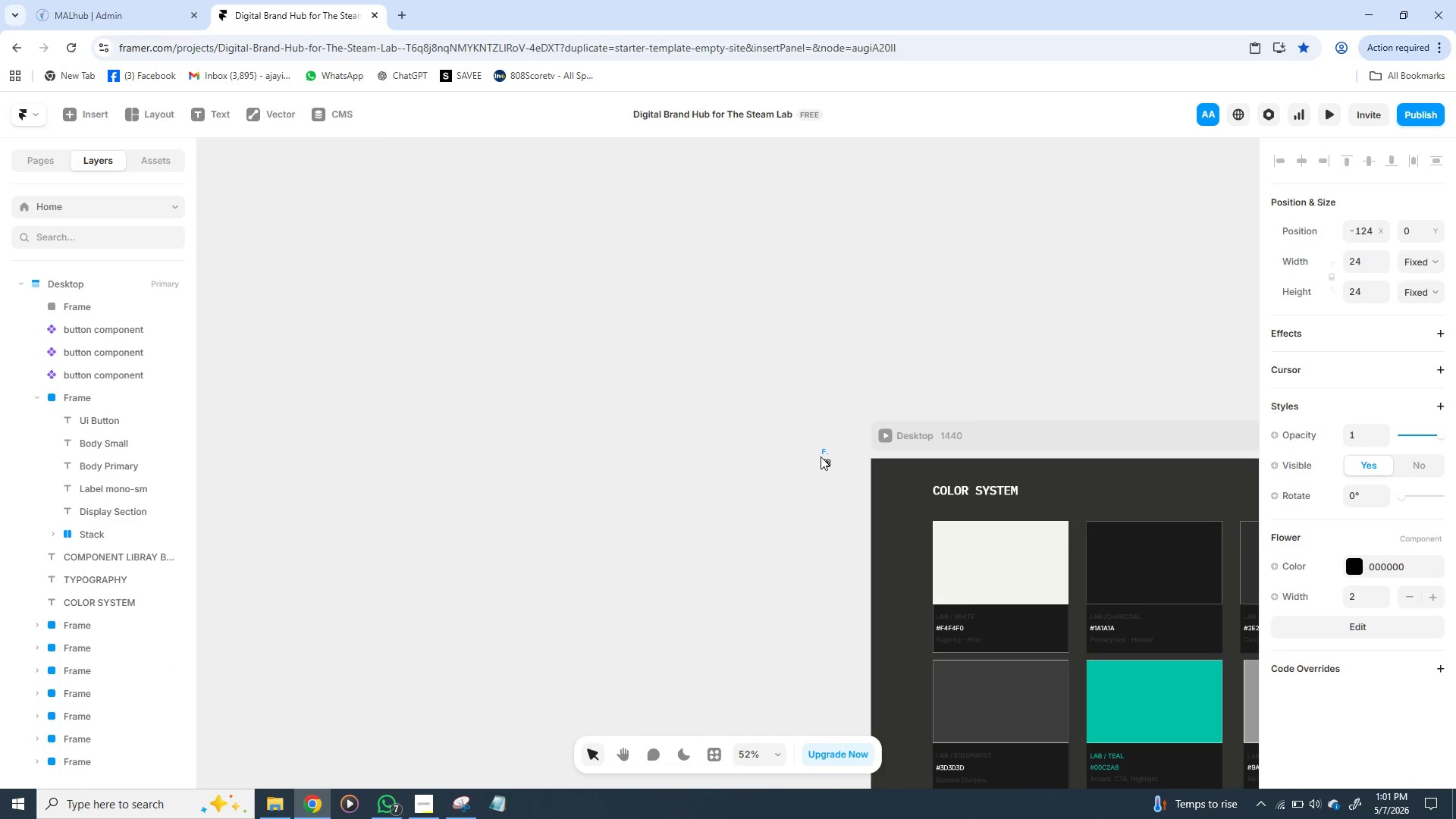 
left_click([826, 456])
 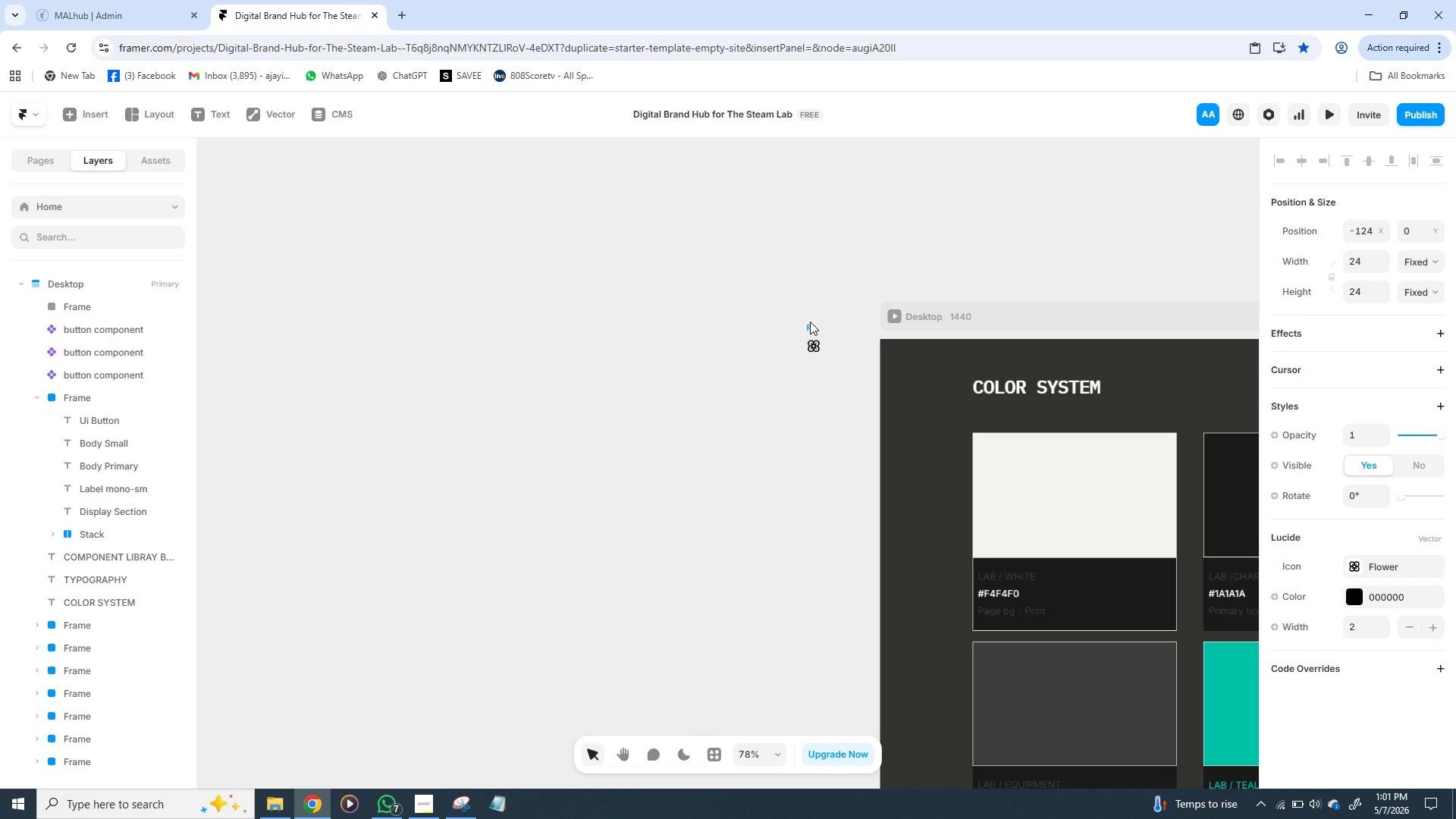 
left_click([818, 337])
 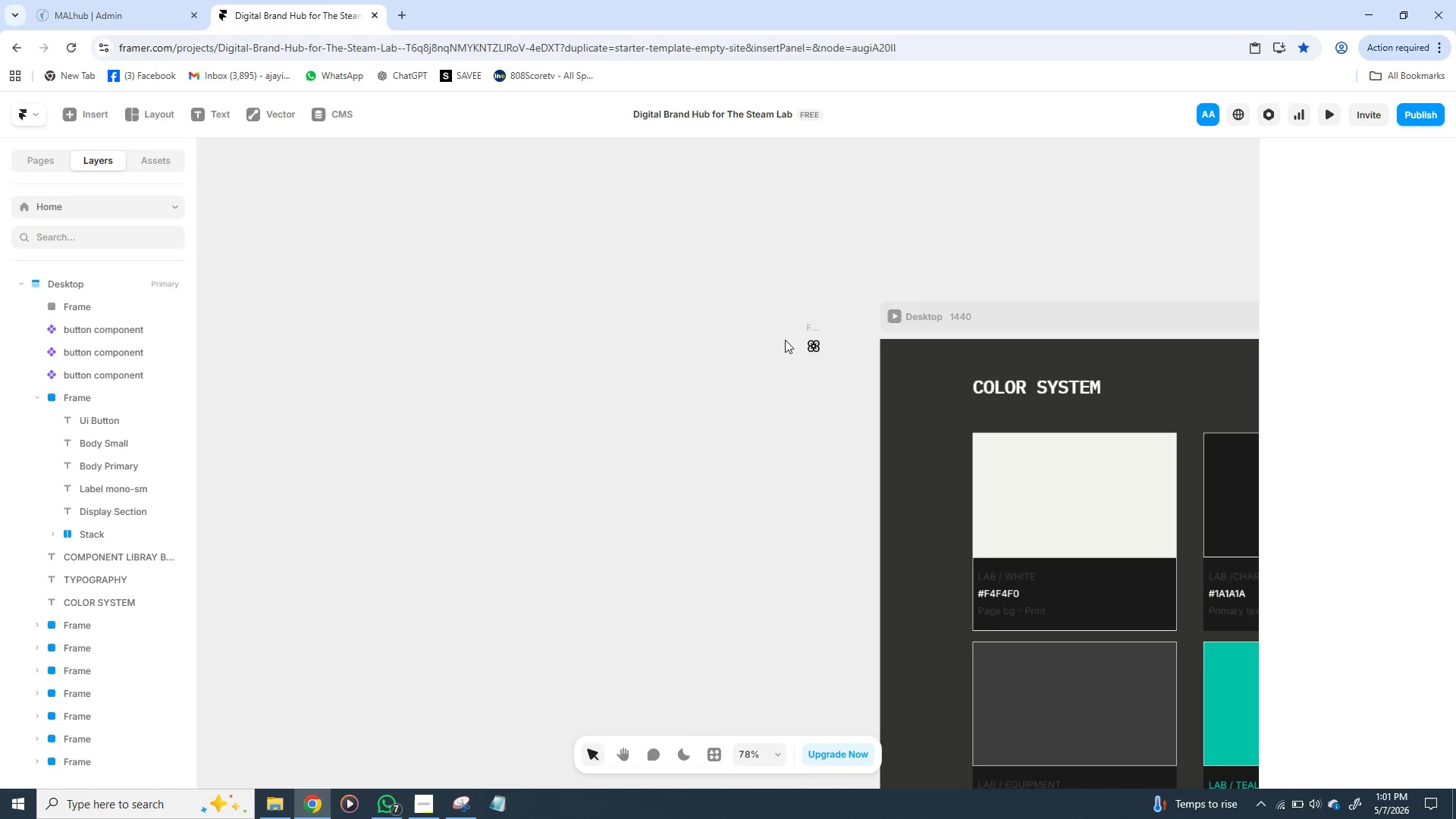 
left_click([785, 340])
 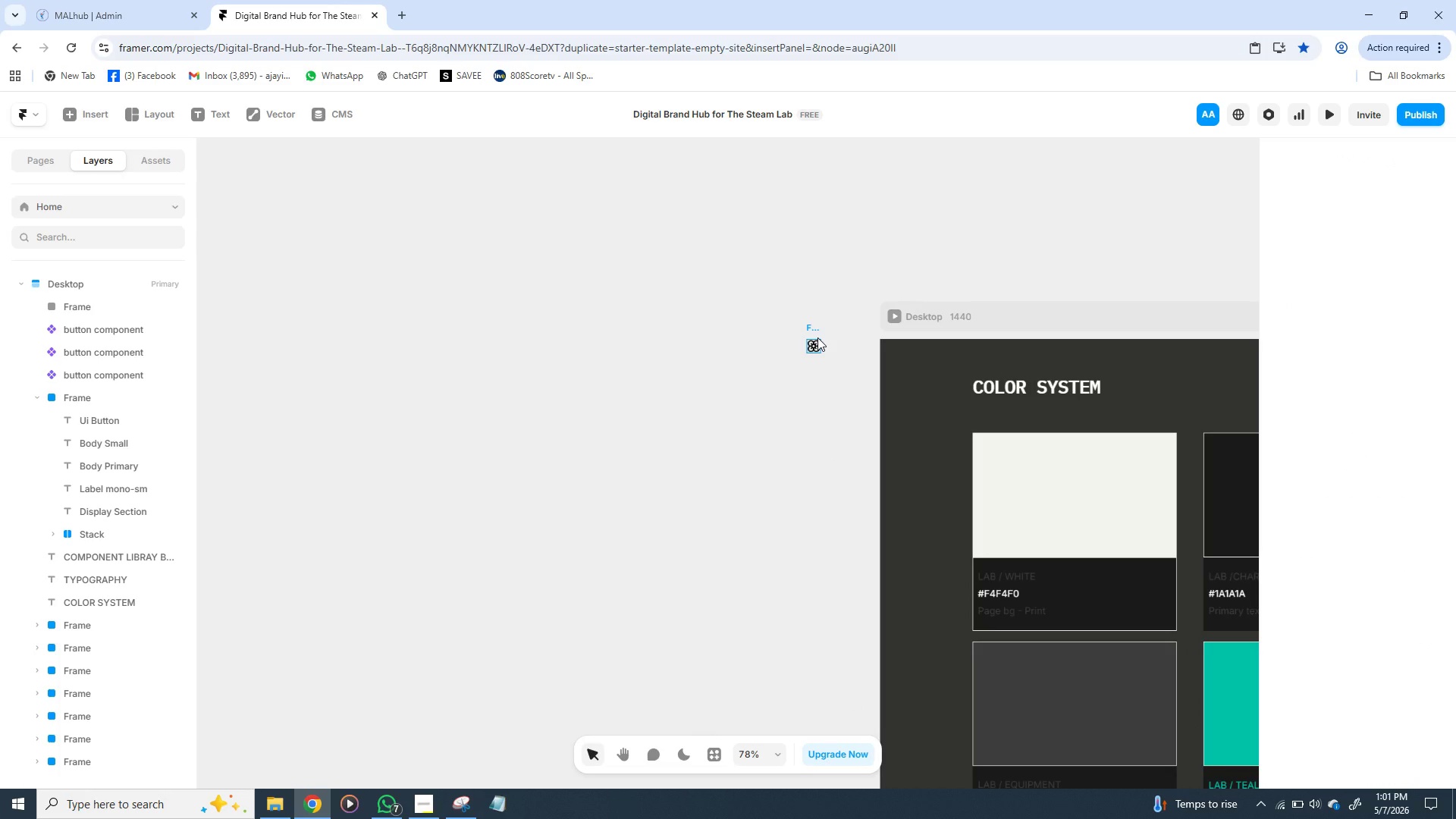 
left_click([817, 337])
 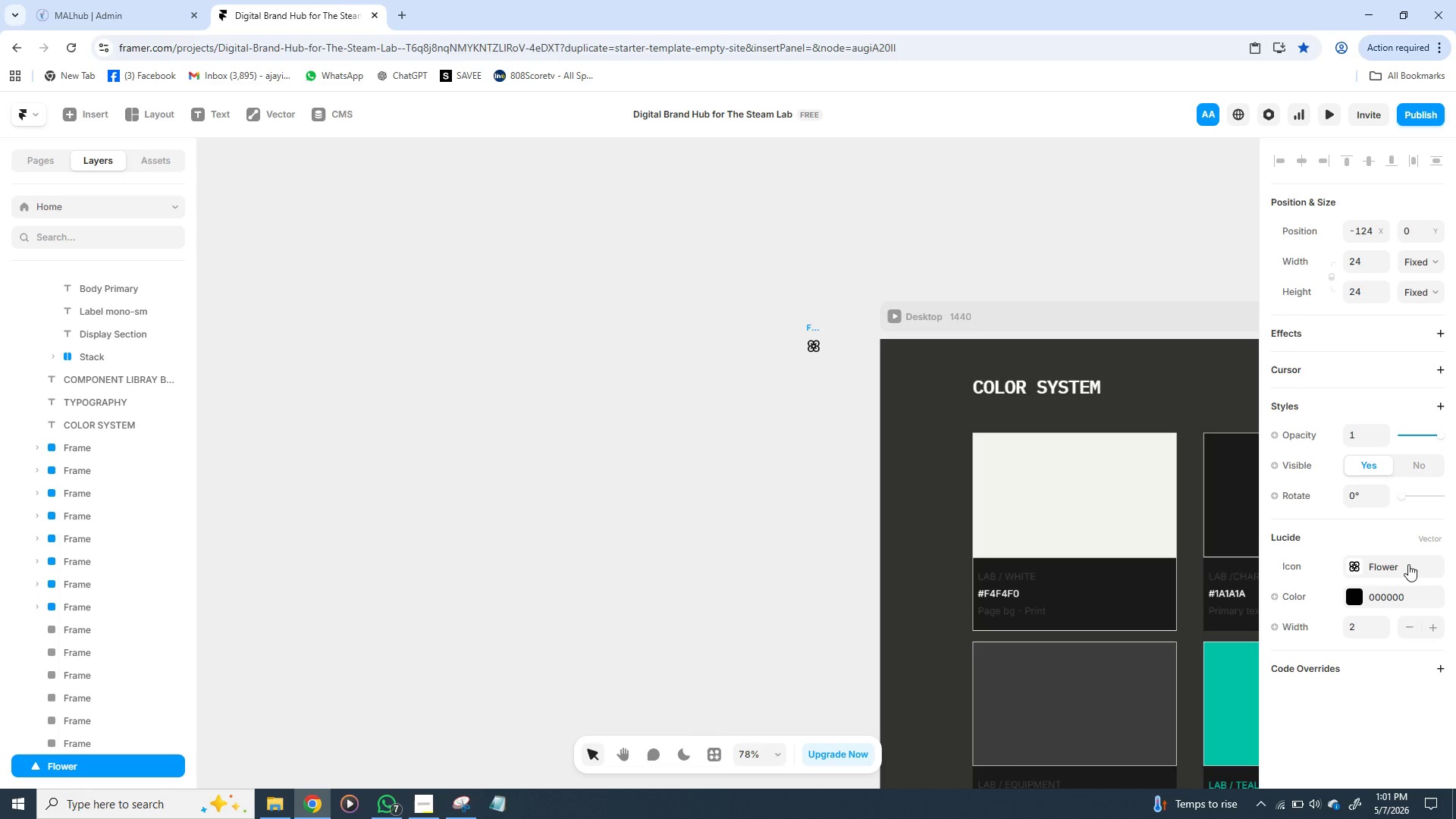 
left_click([1400, 567])
 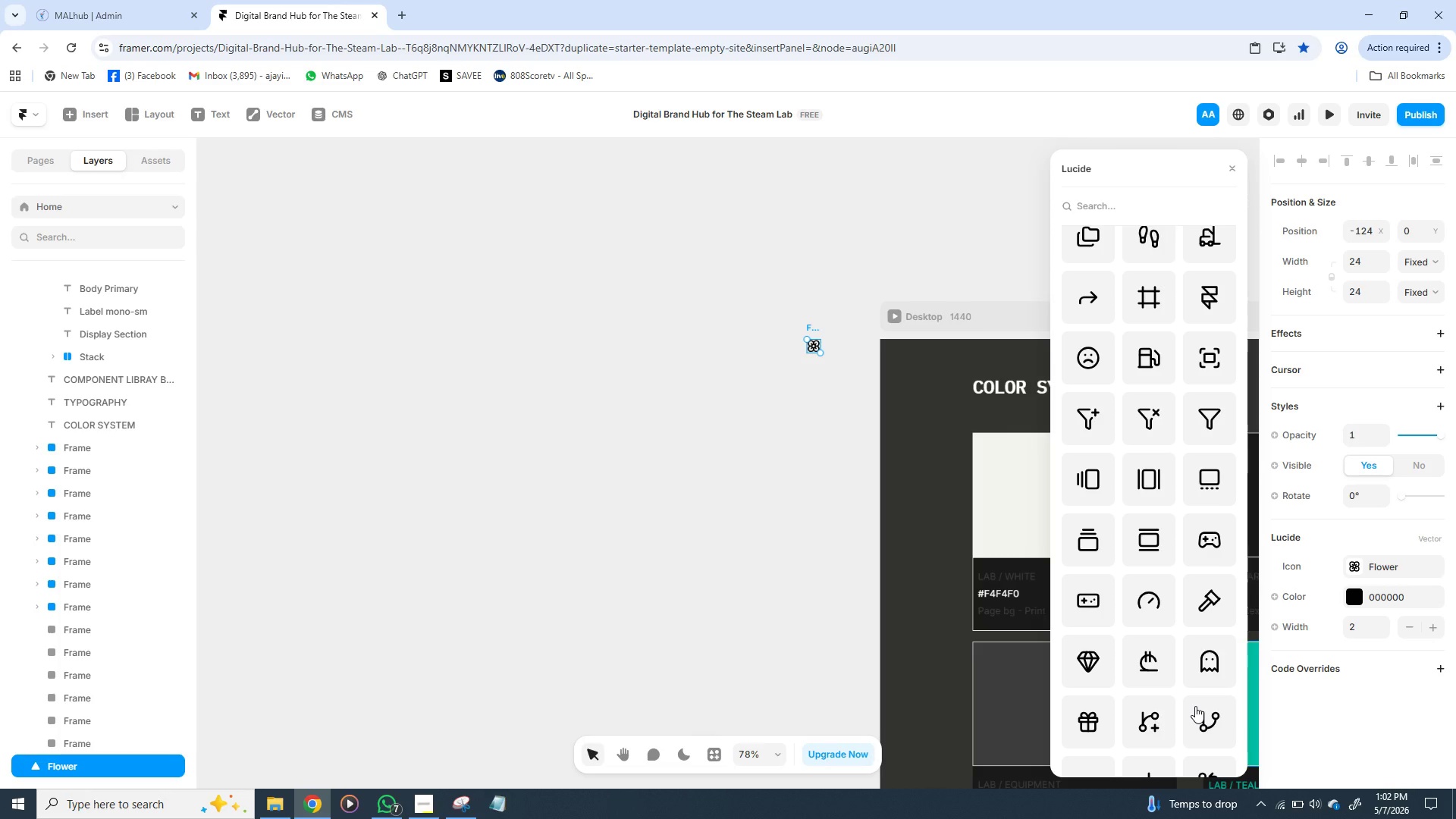 
wait(59.64)
 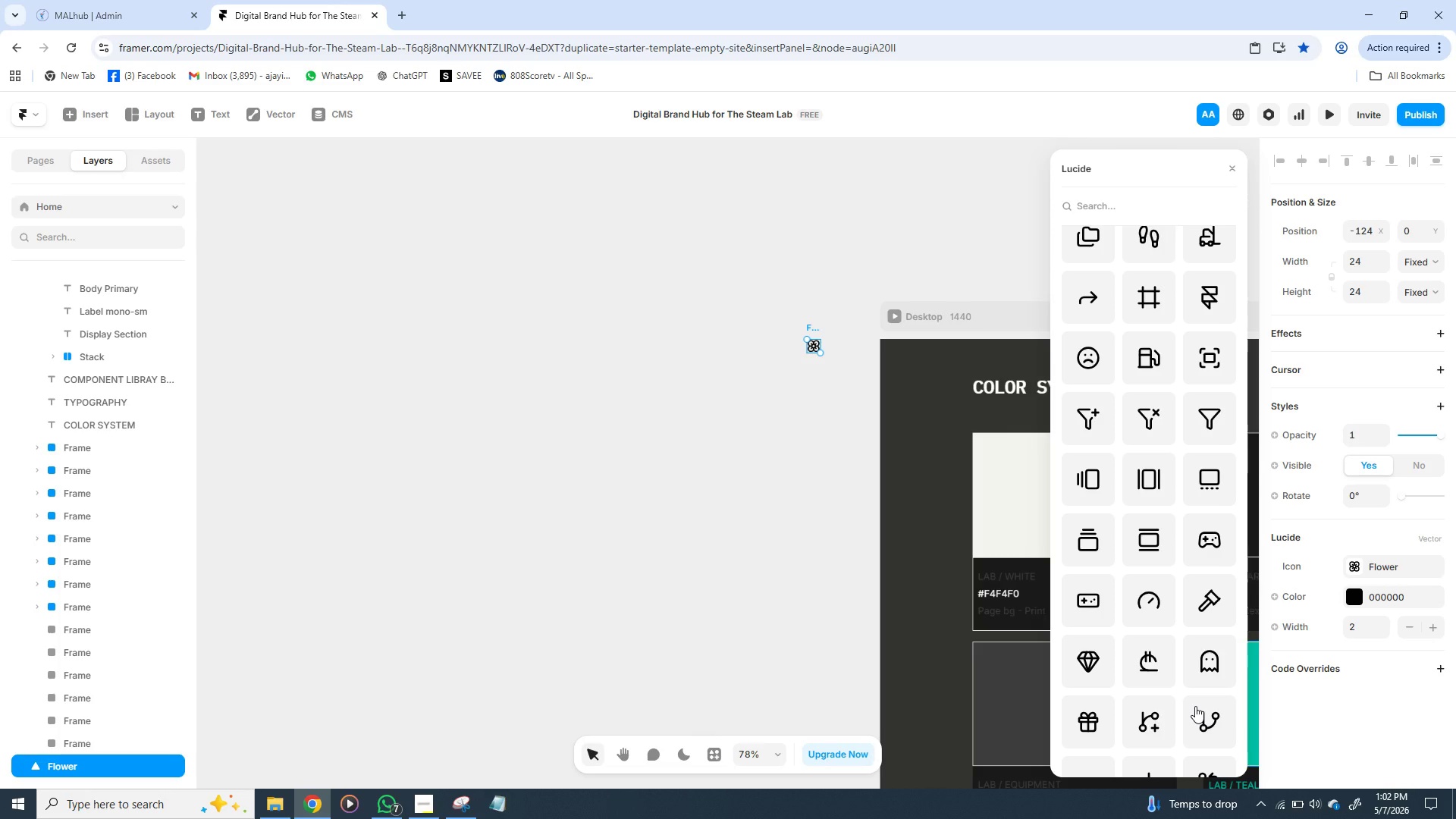 
left_click([1100, 197])
 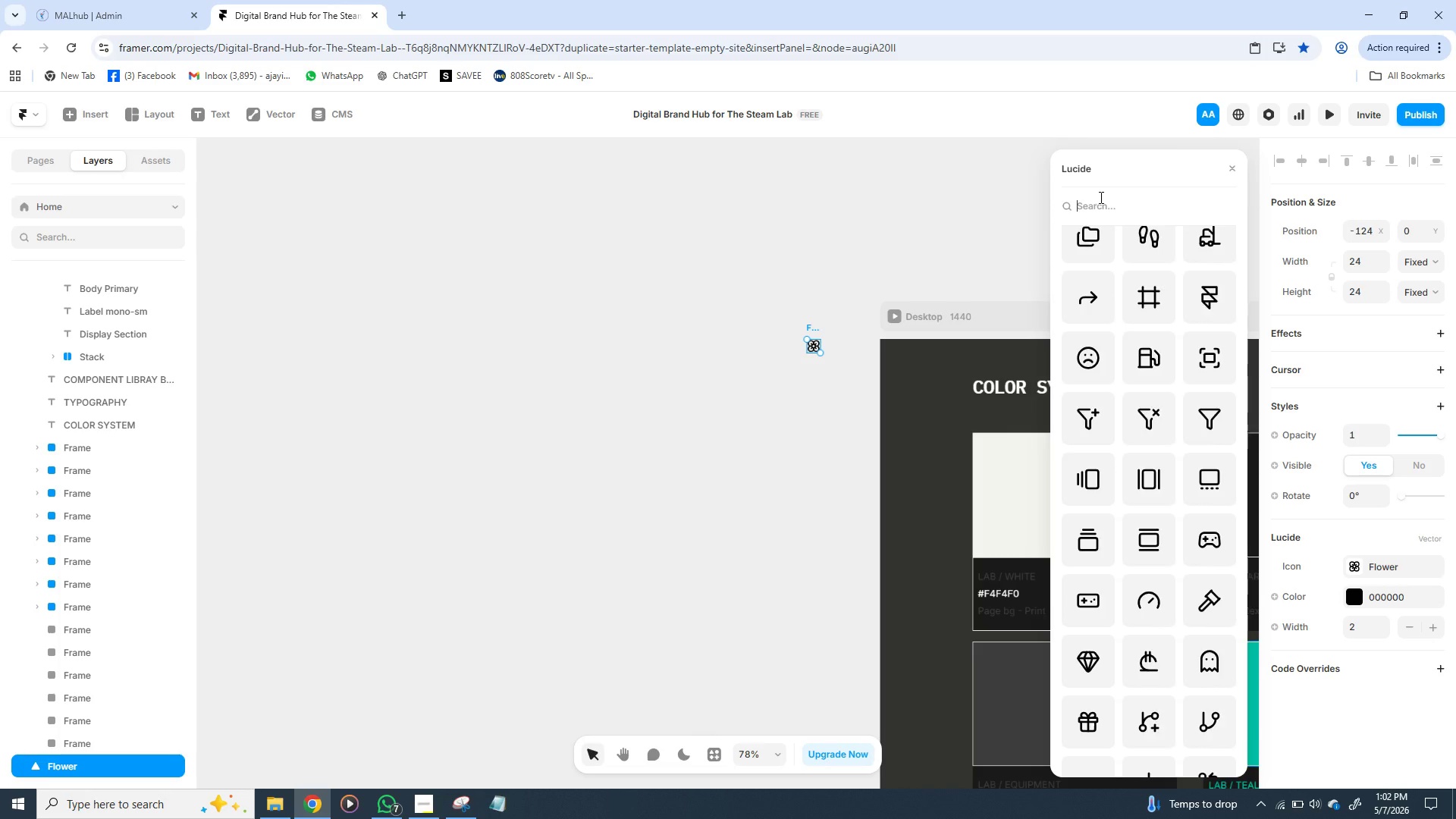 
type(TEM)
 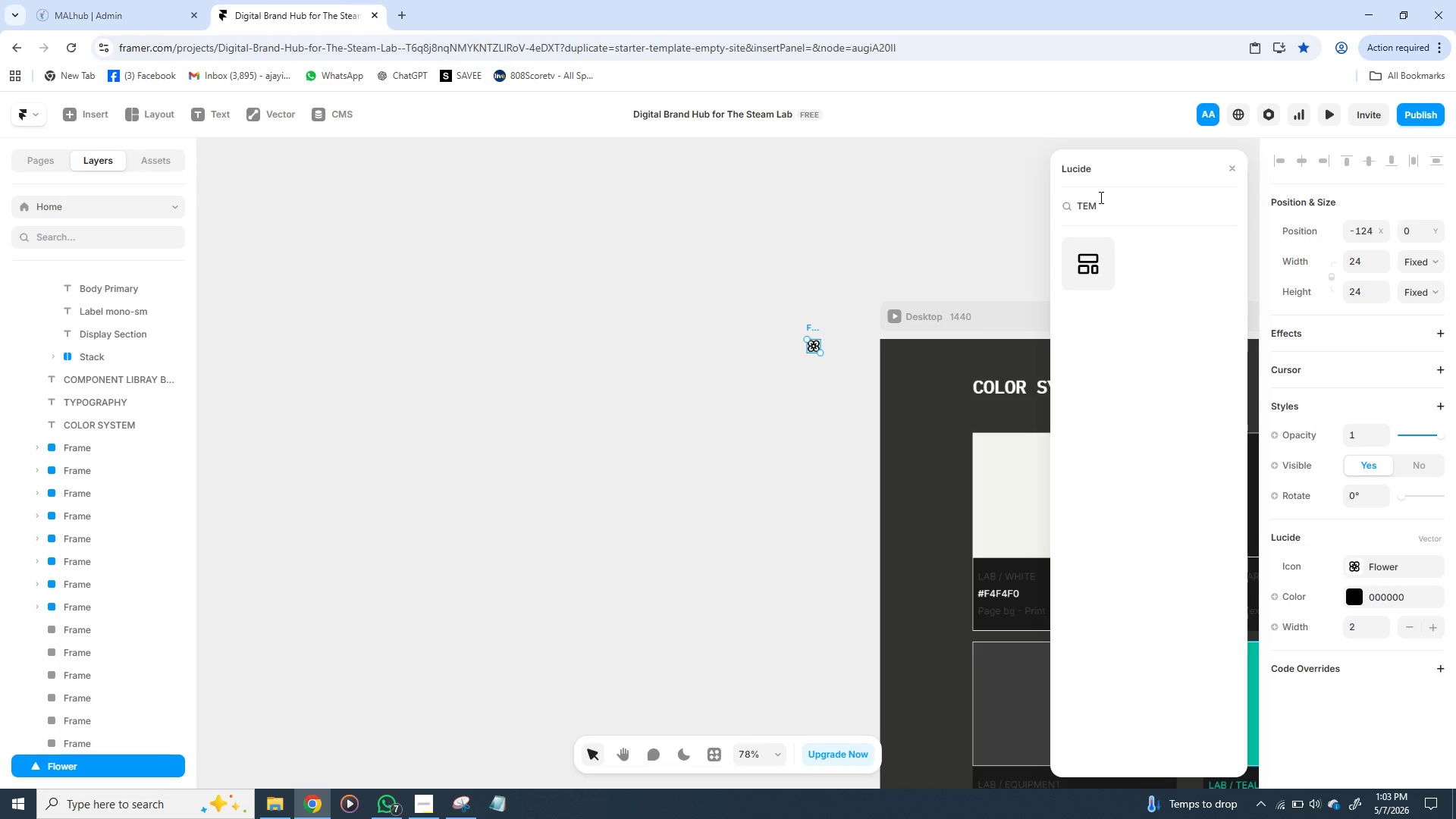 
wait(26.39)
 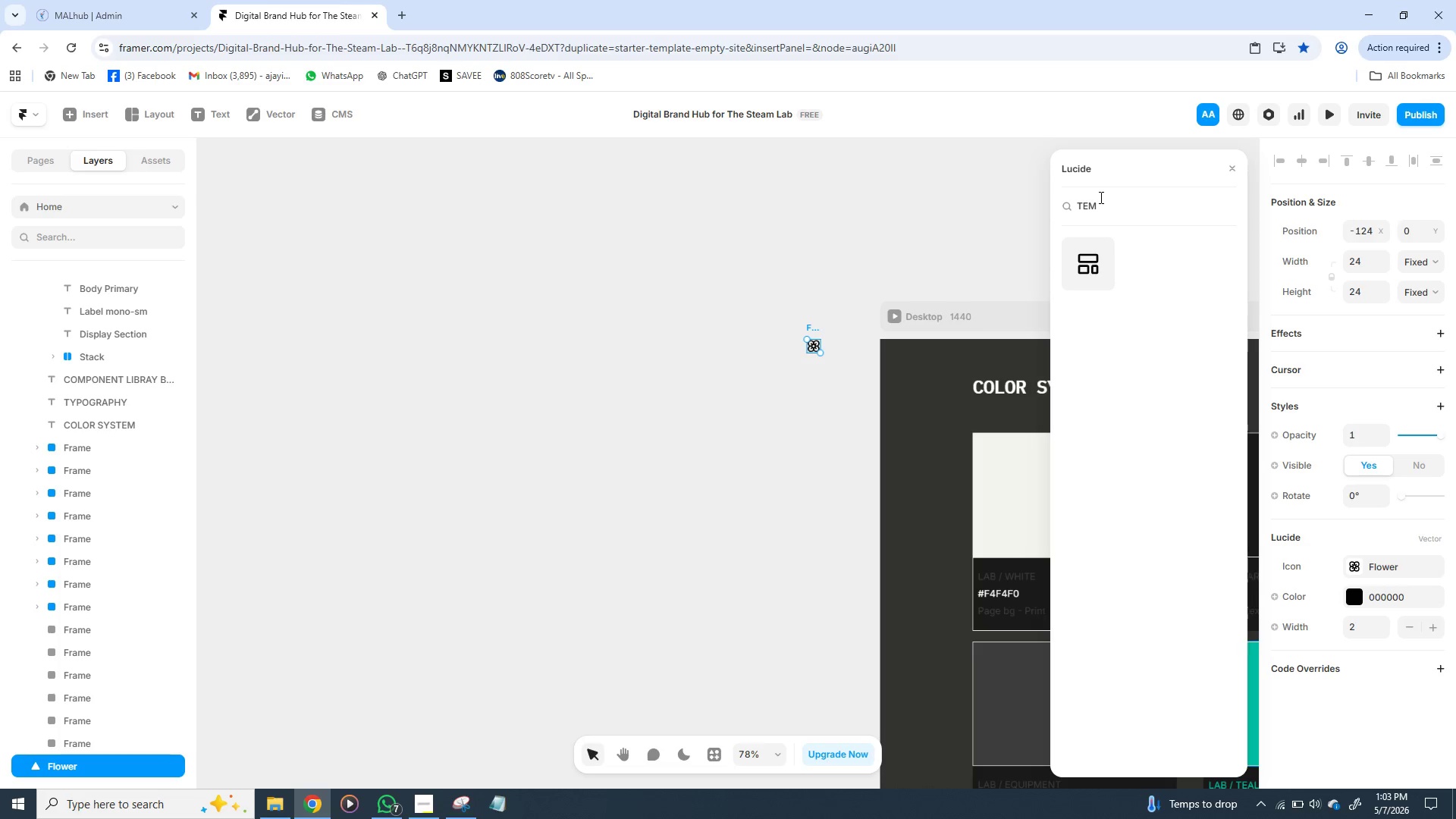 
type(PERAT)
 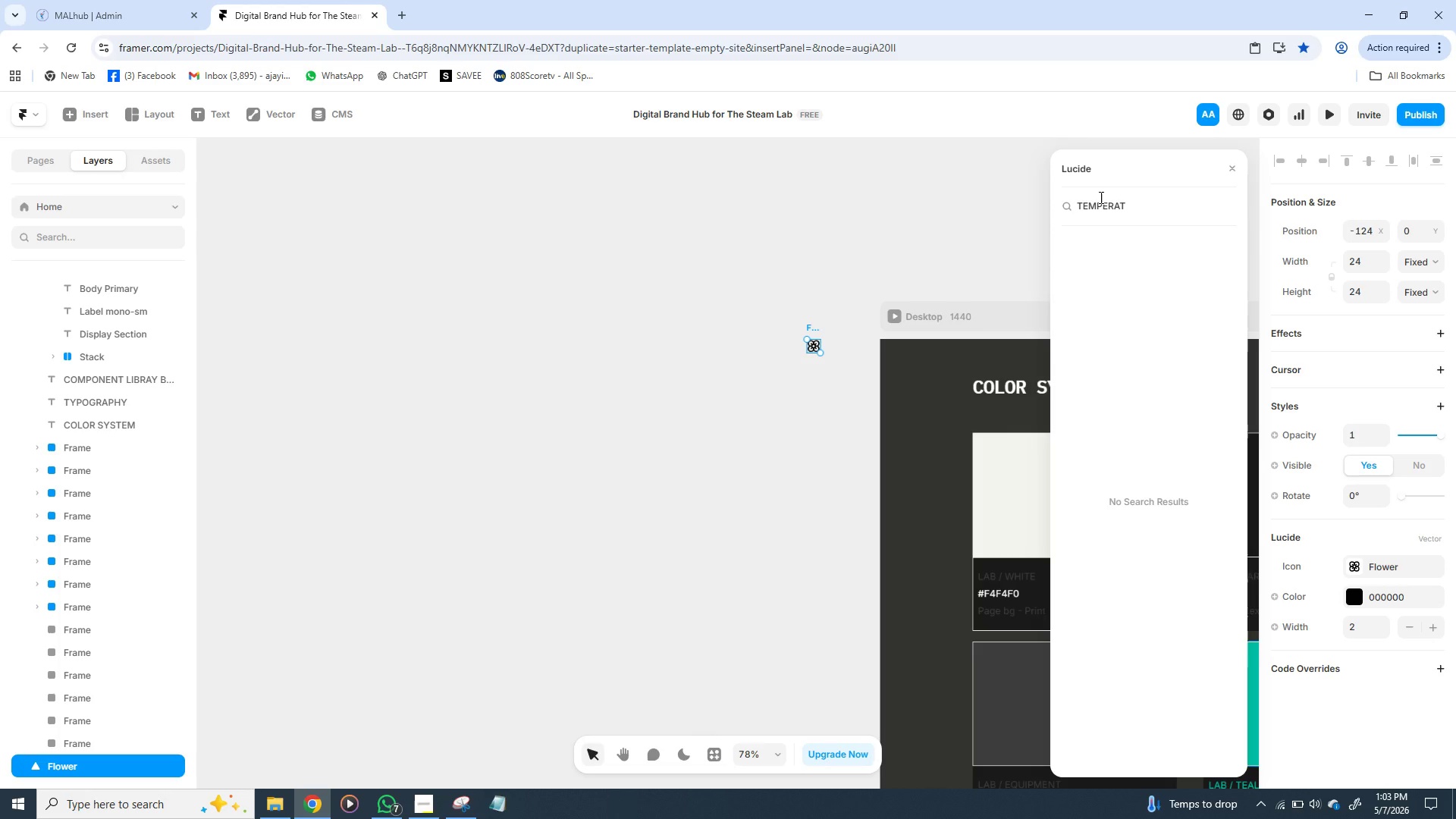 
key(Backspace)
 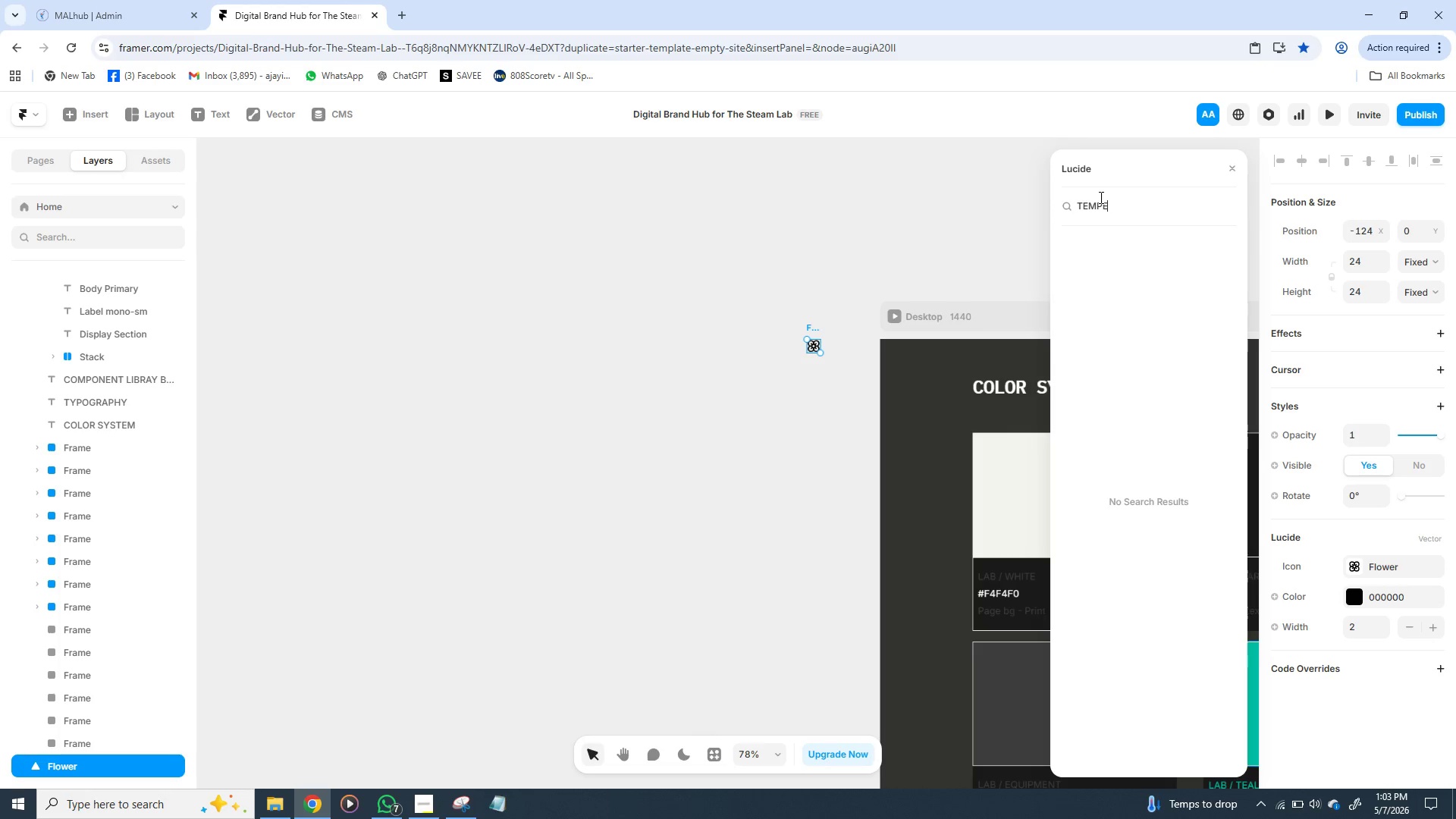 
key(Backspace)
 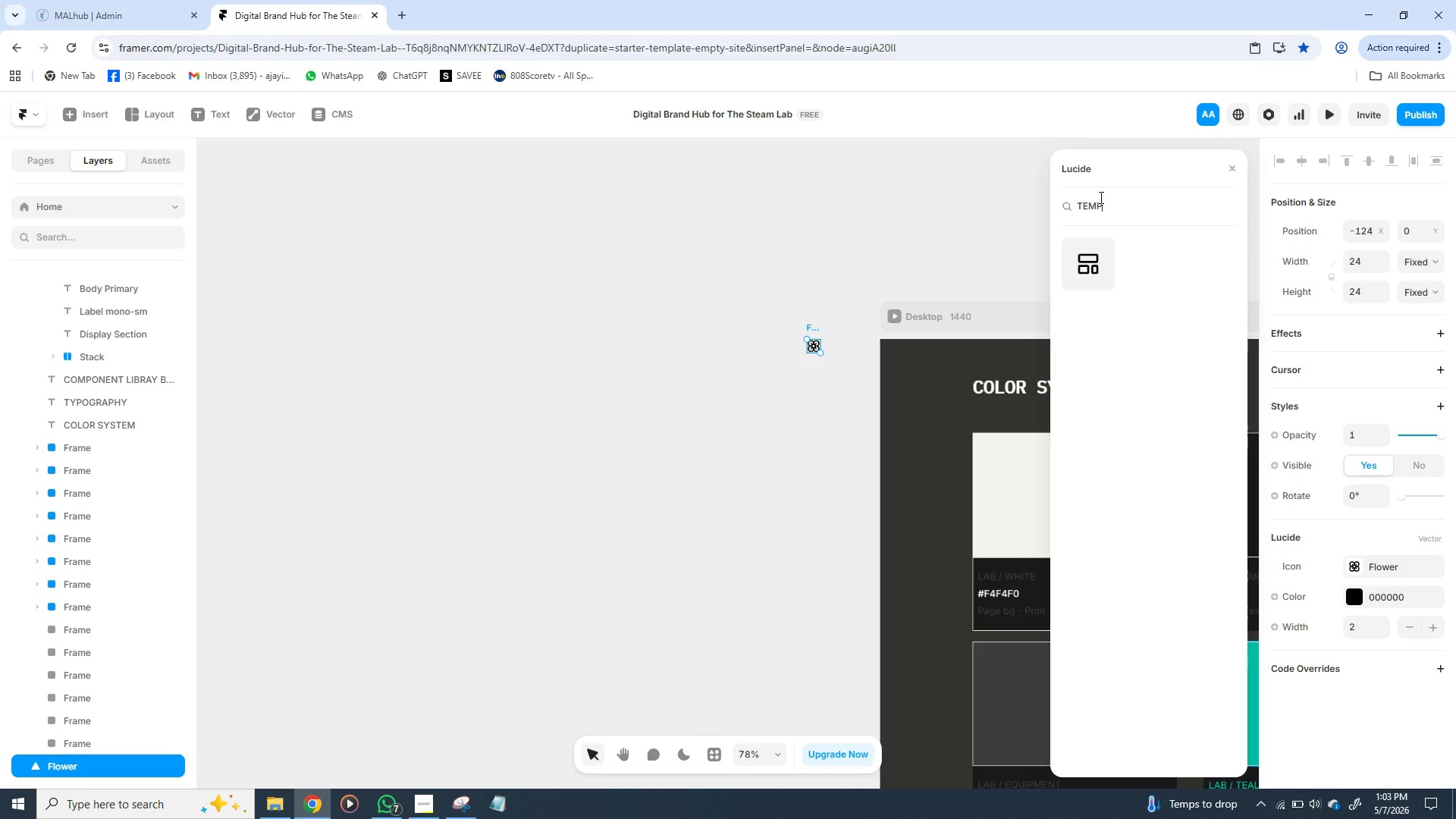 
key(Backspace)
 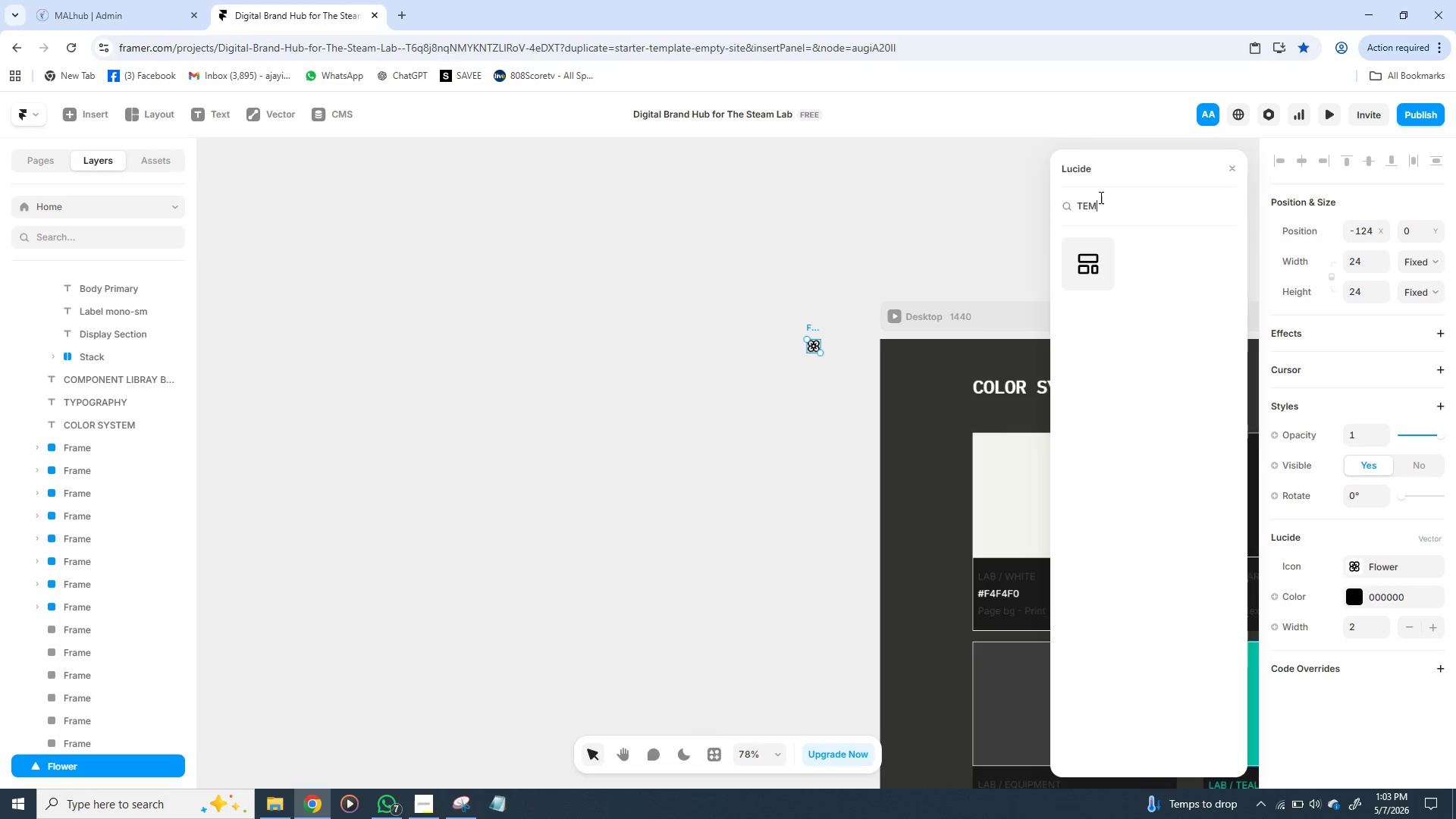 
key(Backspace)
 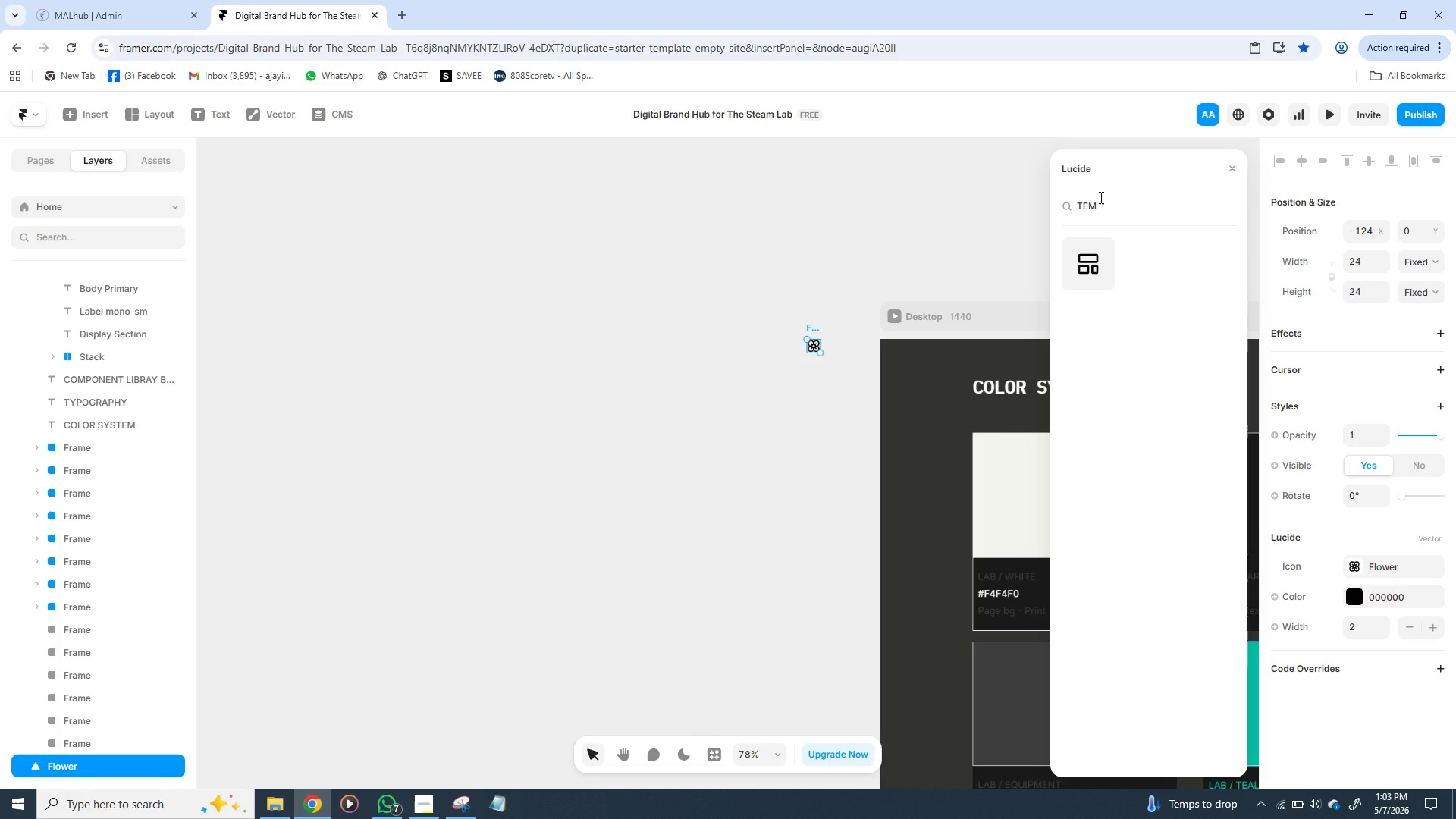 
key(Backspace)
 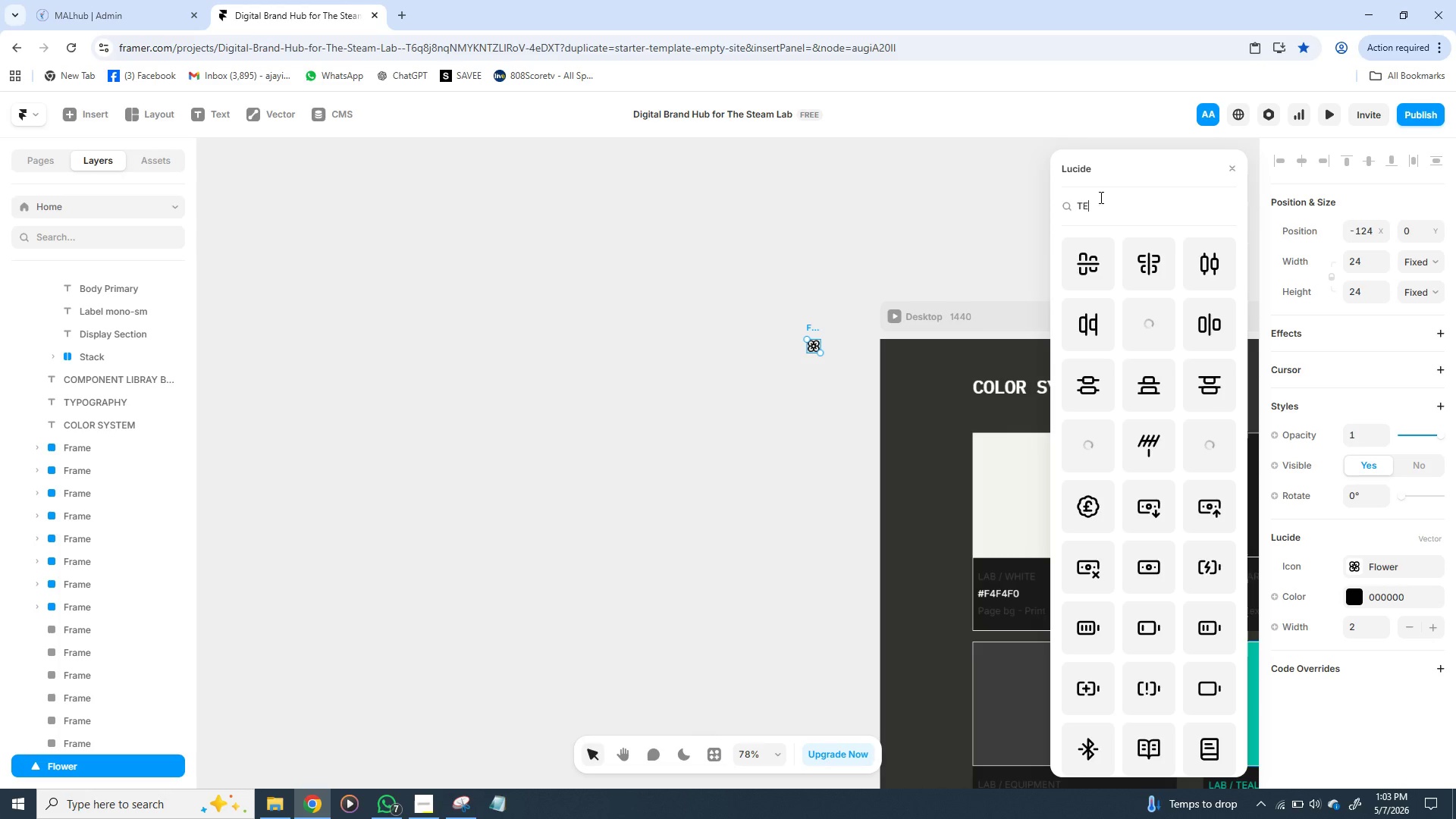 
key(Backspace)
 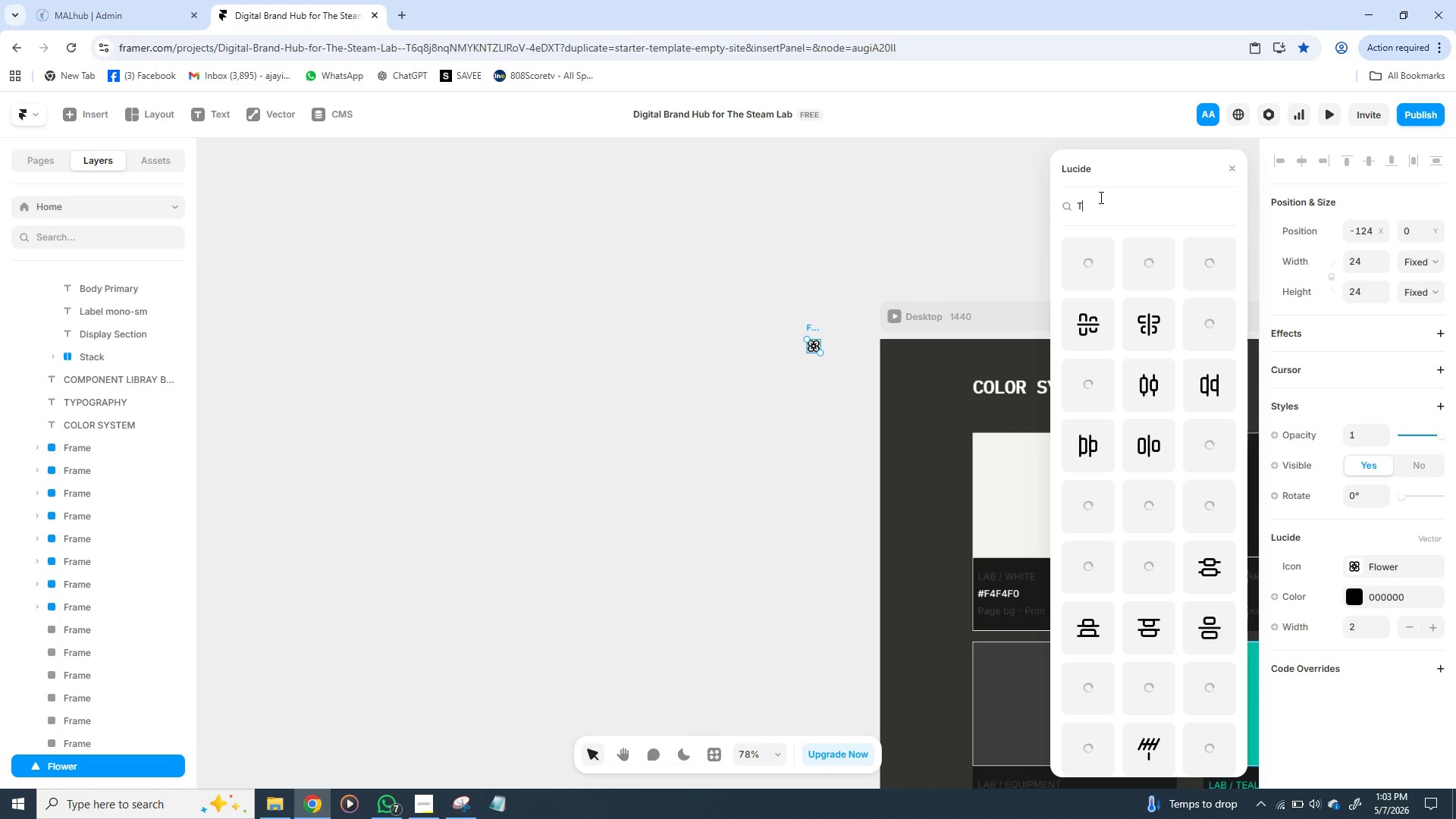 
key(Backspace)
 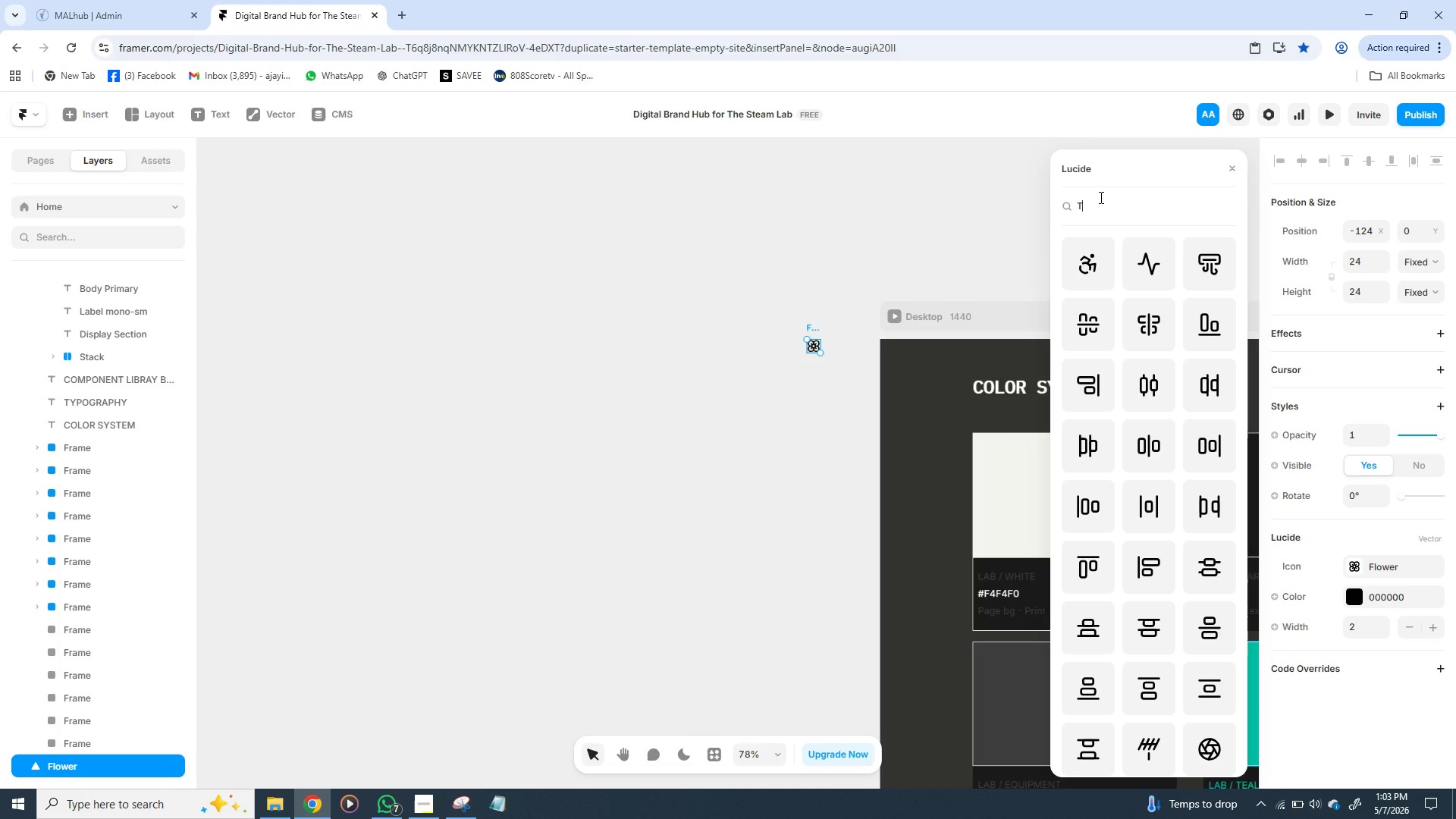 
key(E)
 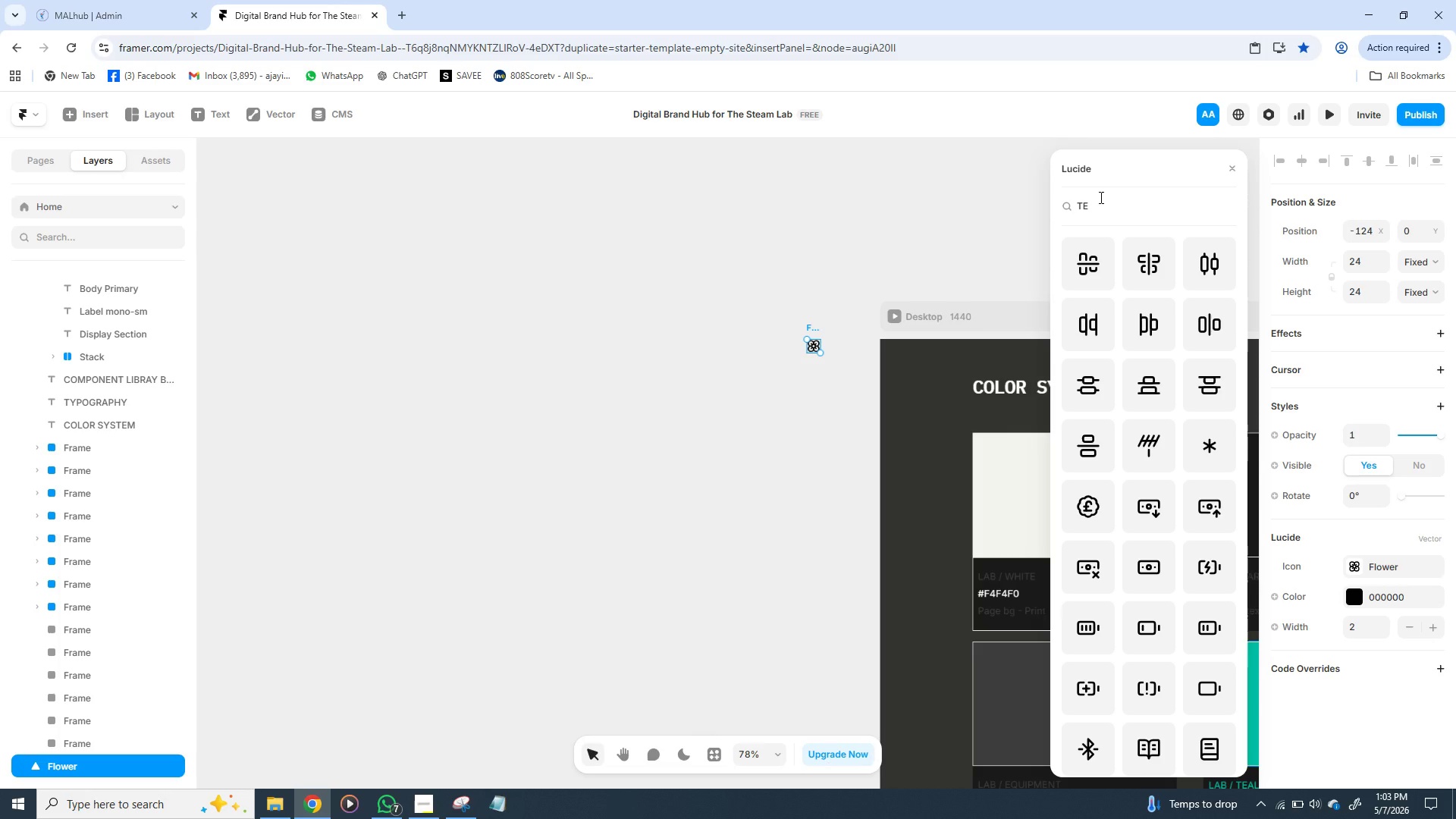 
key(M)
 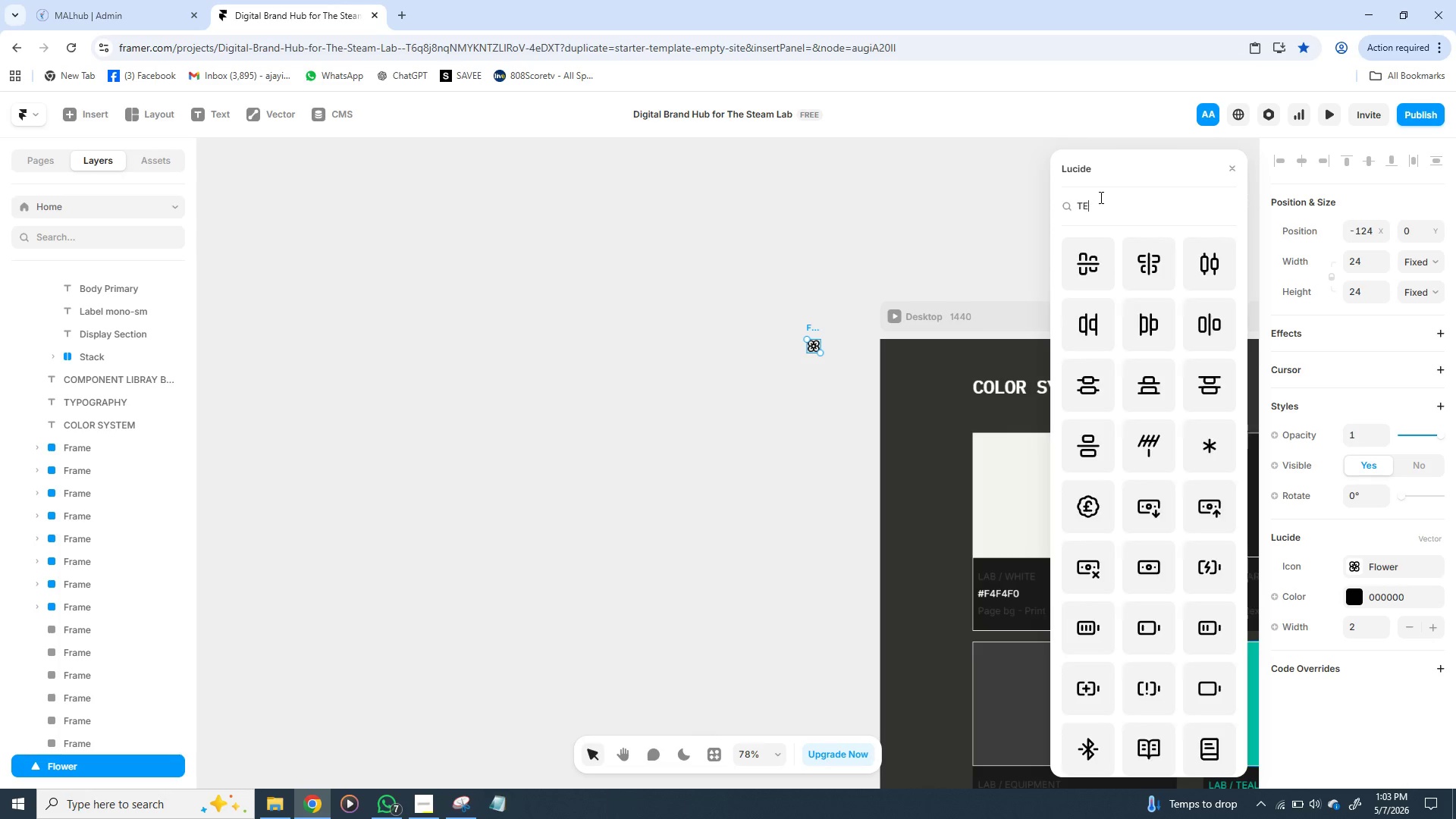 
key(Backspace)
 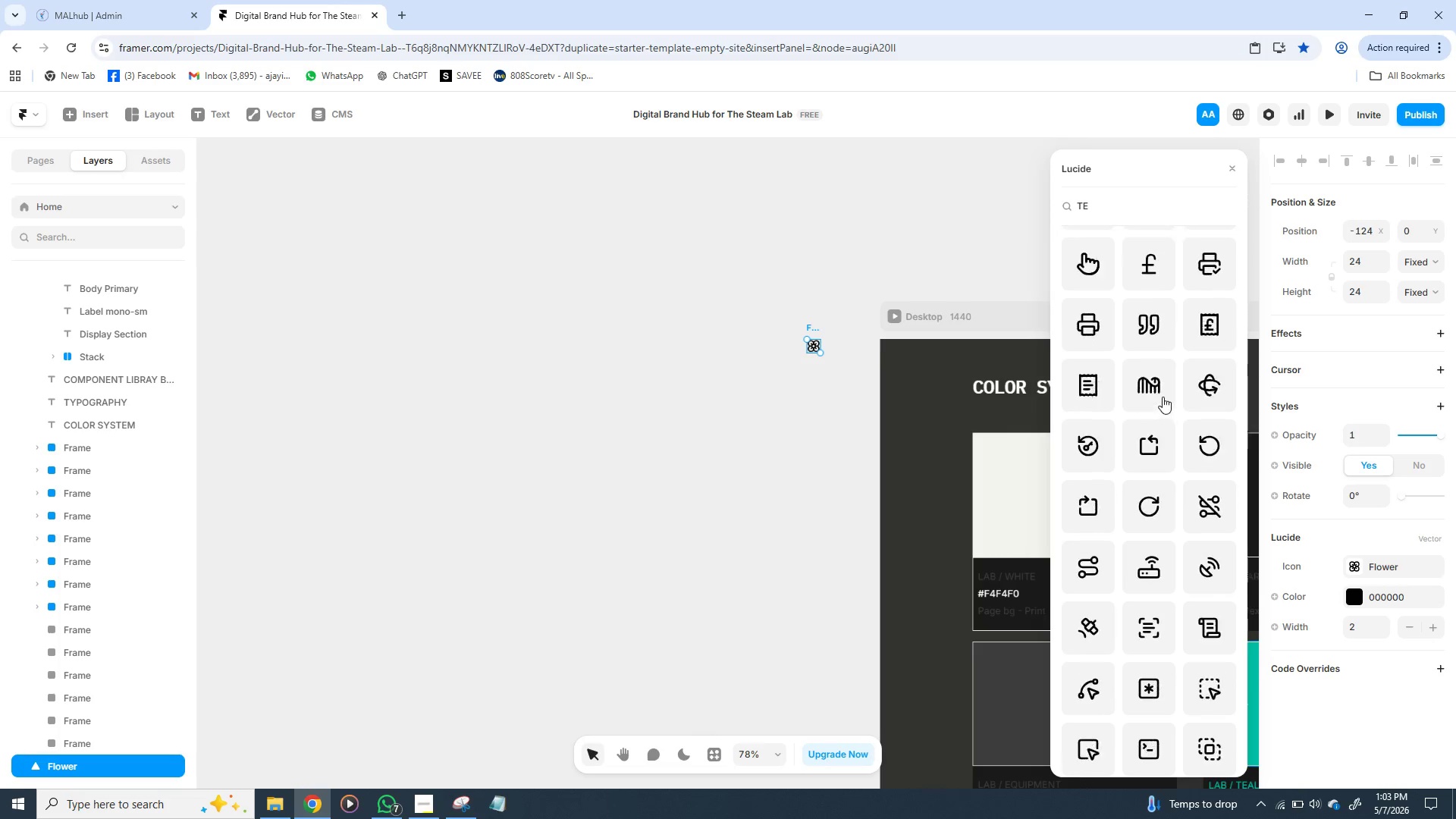 
wait(10.5)
 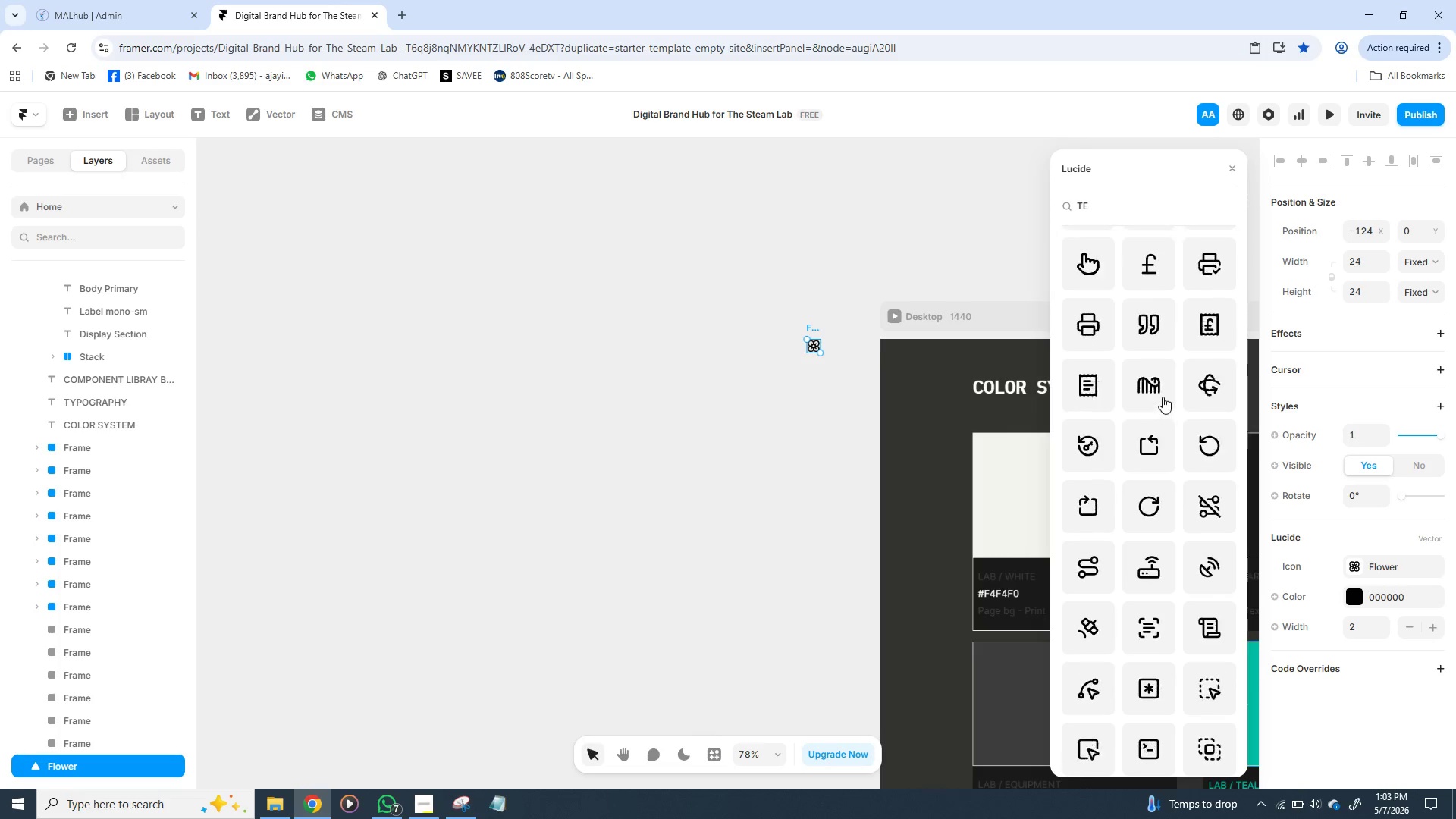 
left_click([1090, 620])
 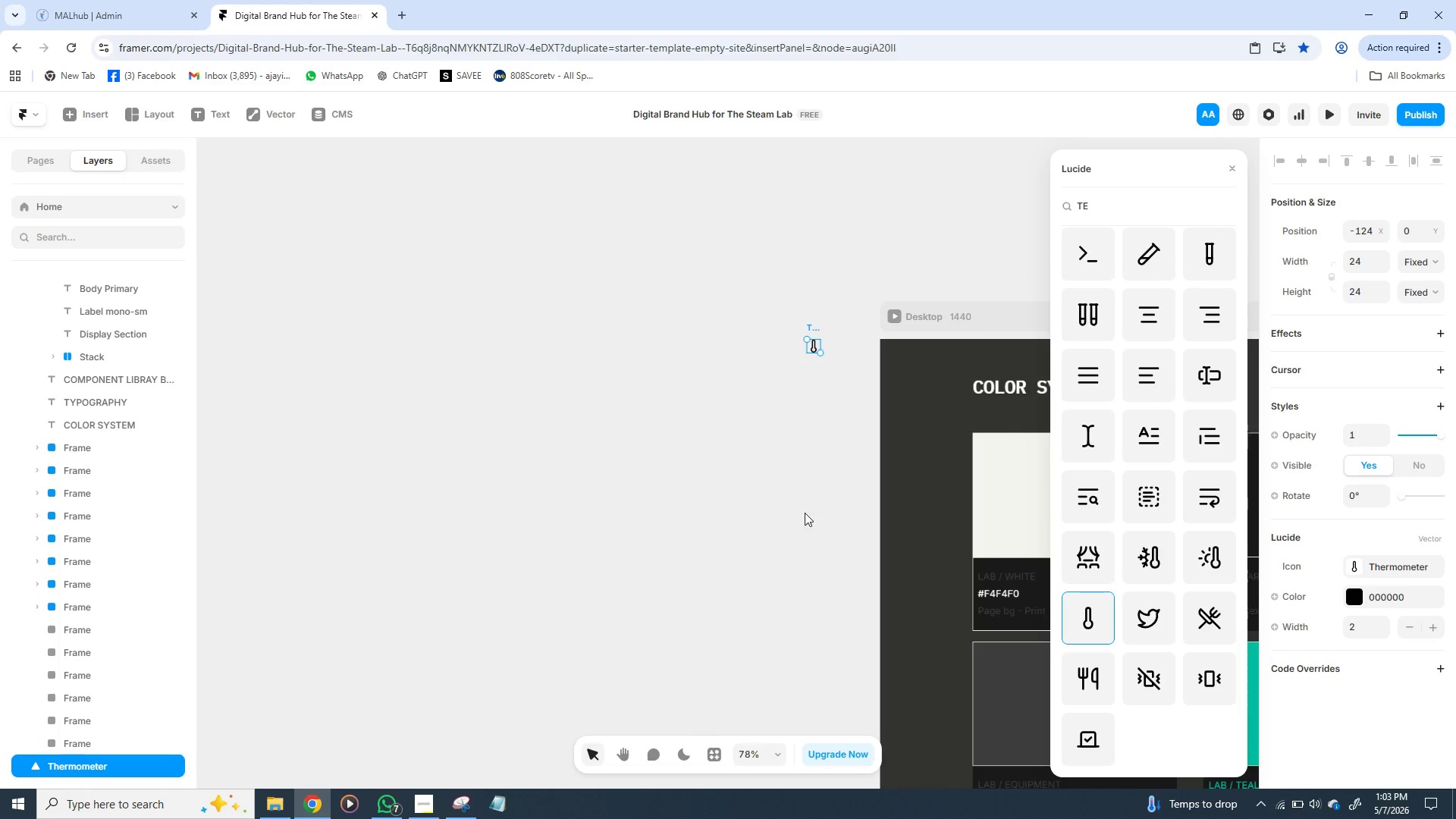 
left_click([795, 513])
 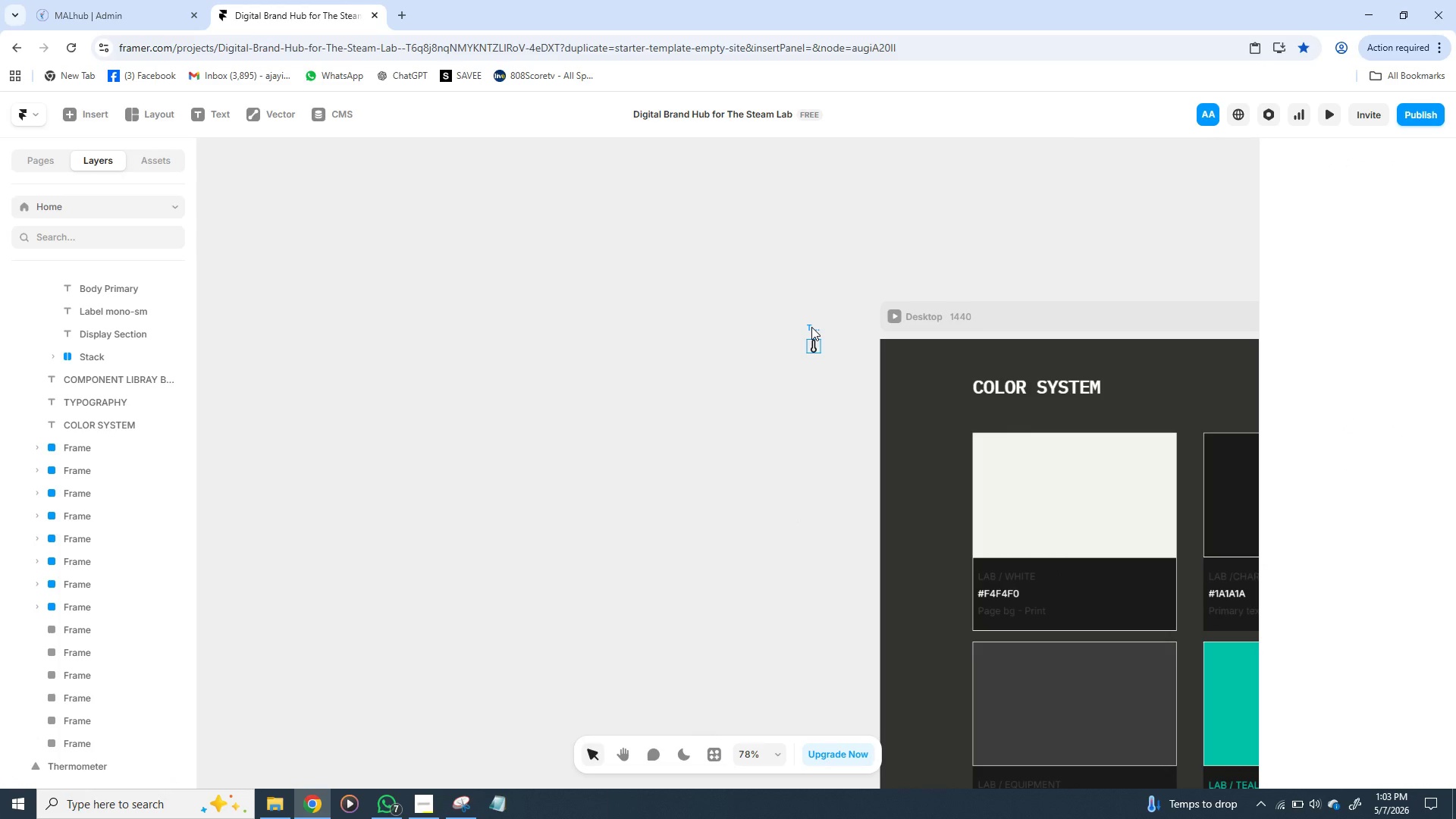 
wait(7.91)
 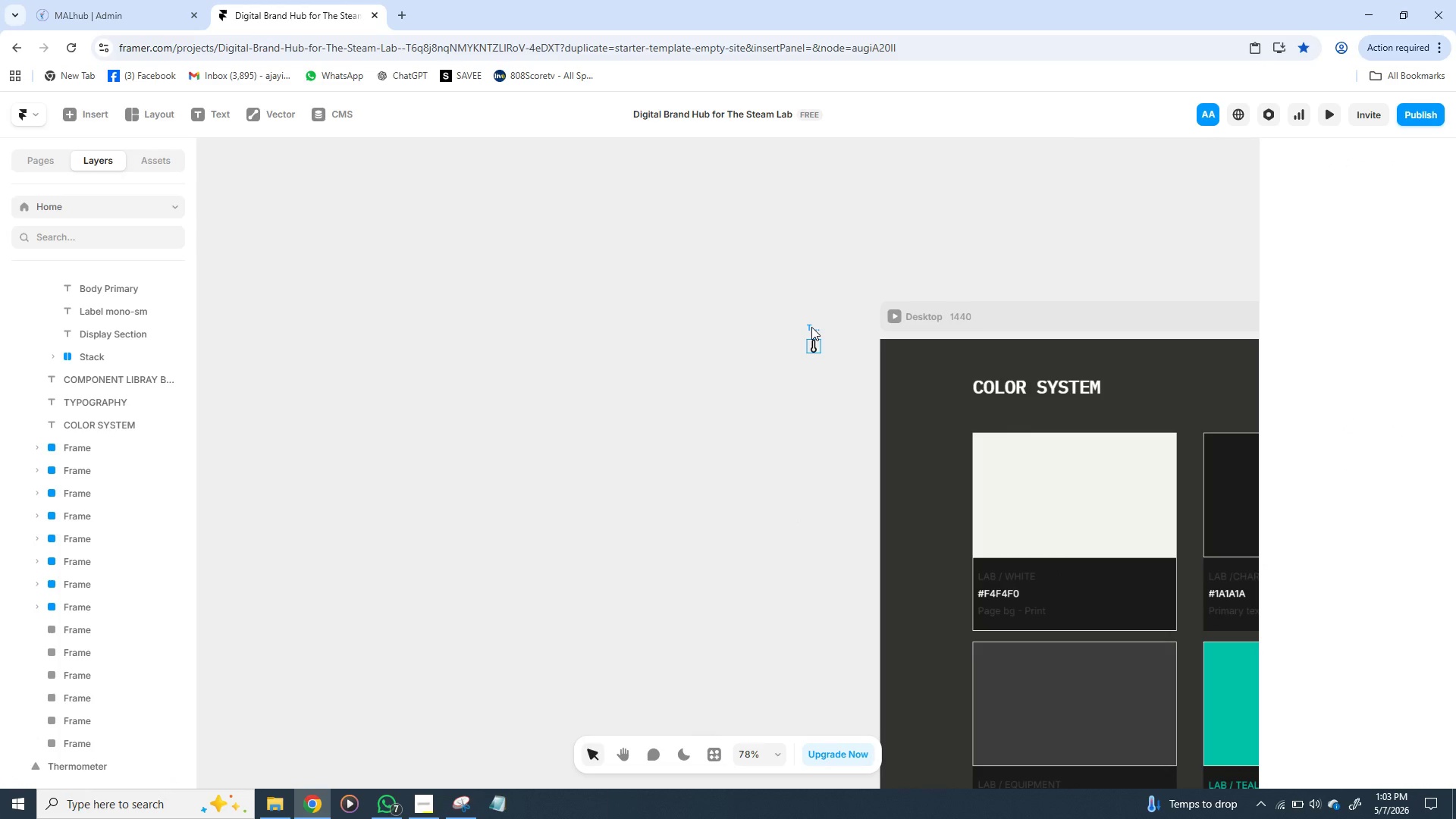 
left_click_drag(start_coordinate=[811, 327], to_coordinate=[992, 628])
 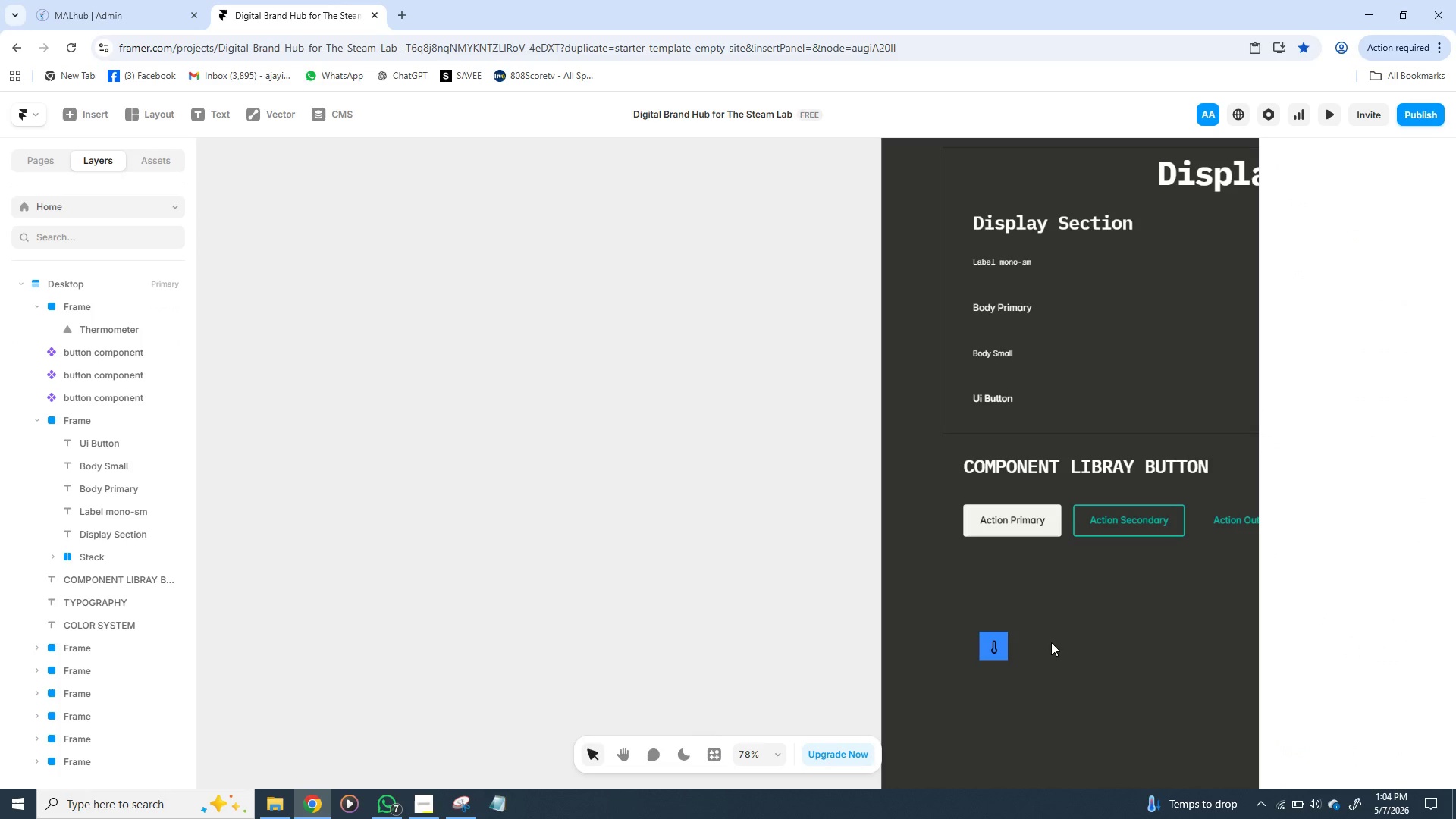 
left_click([1051, 642])
 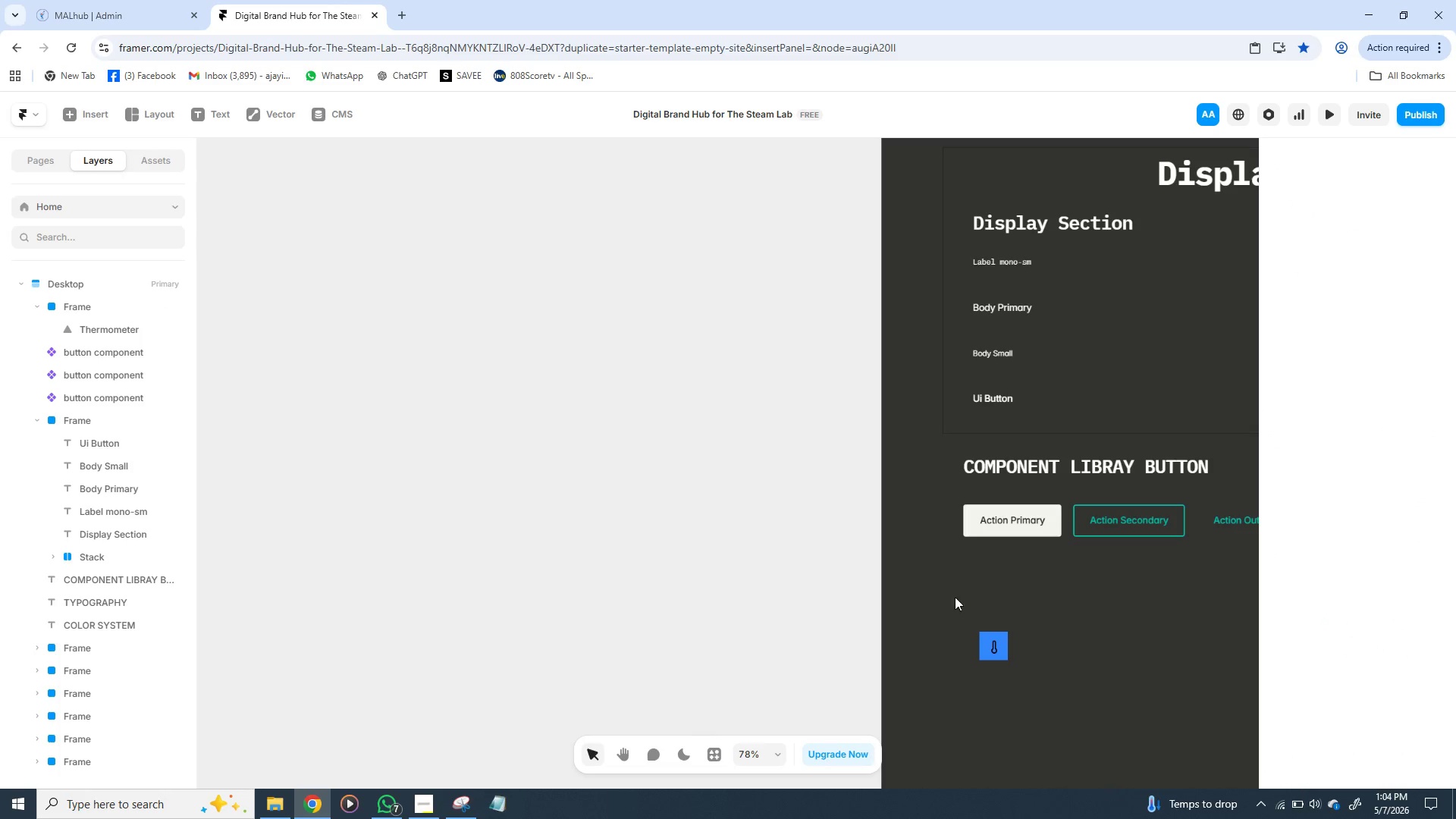 
wait(7.3)
 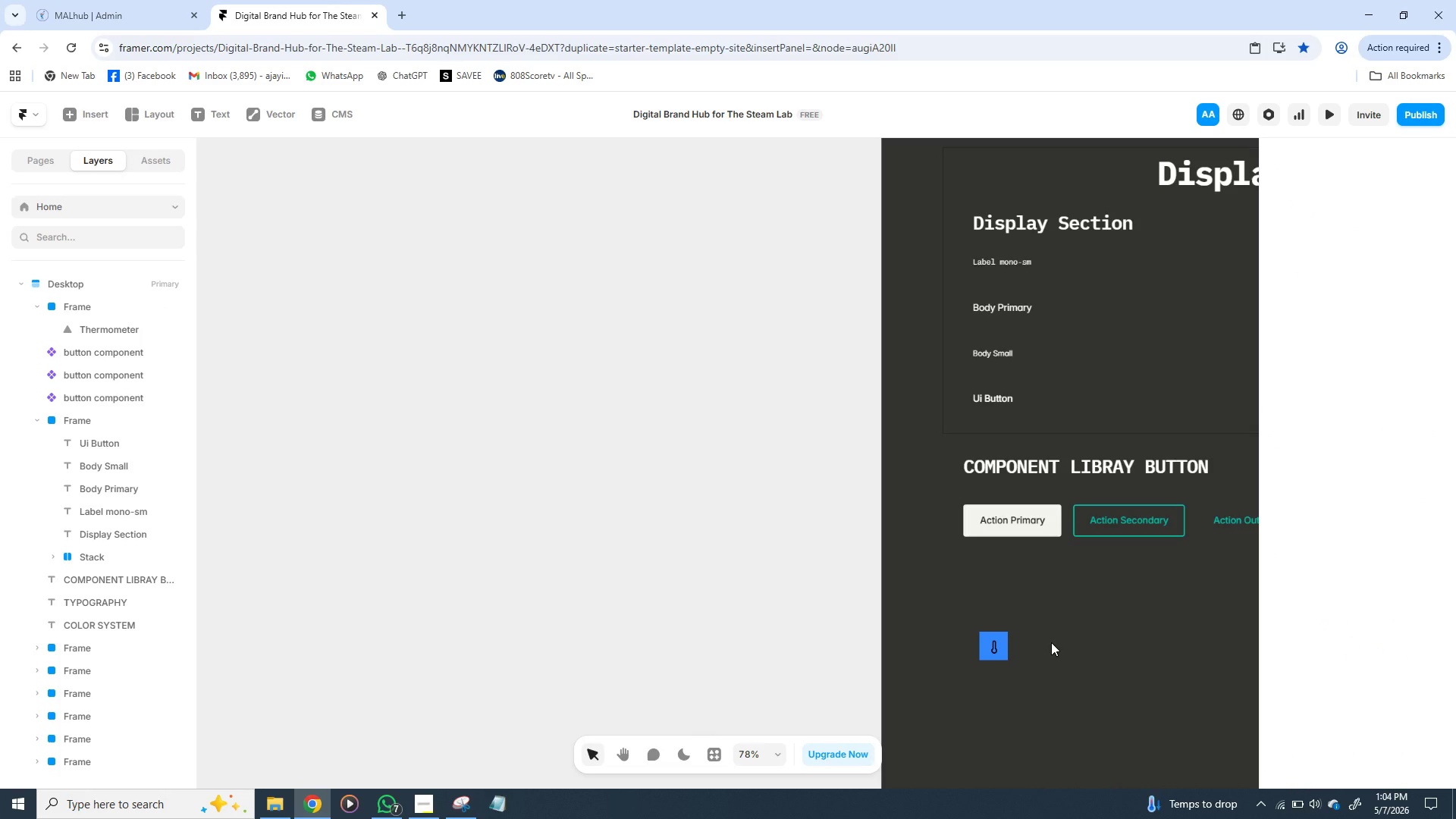 
left_click([984, 638])
 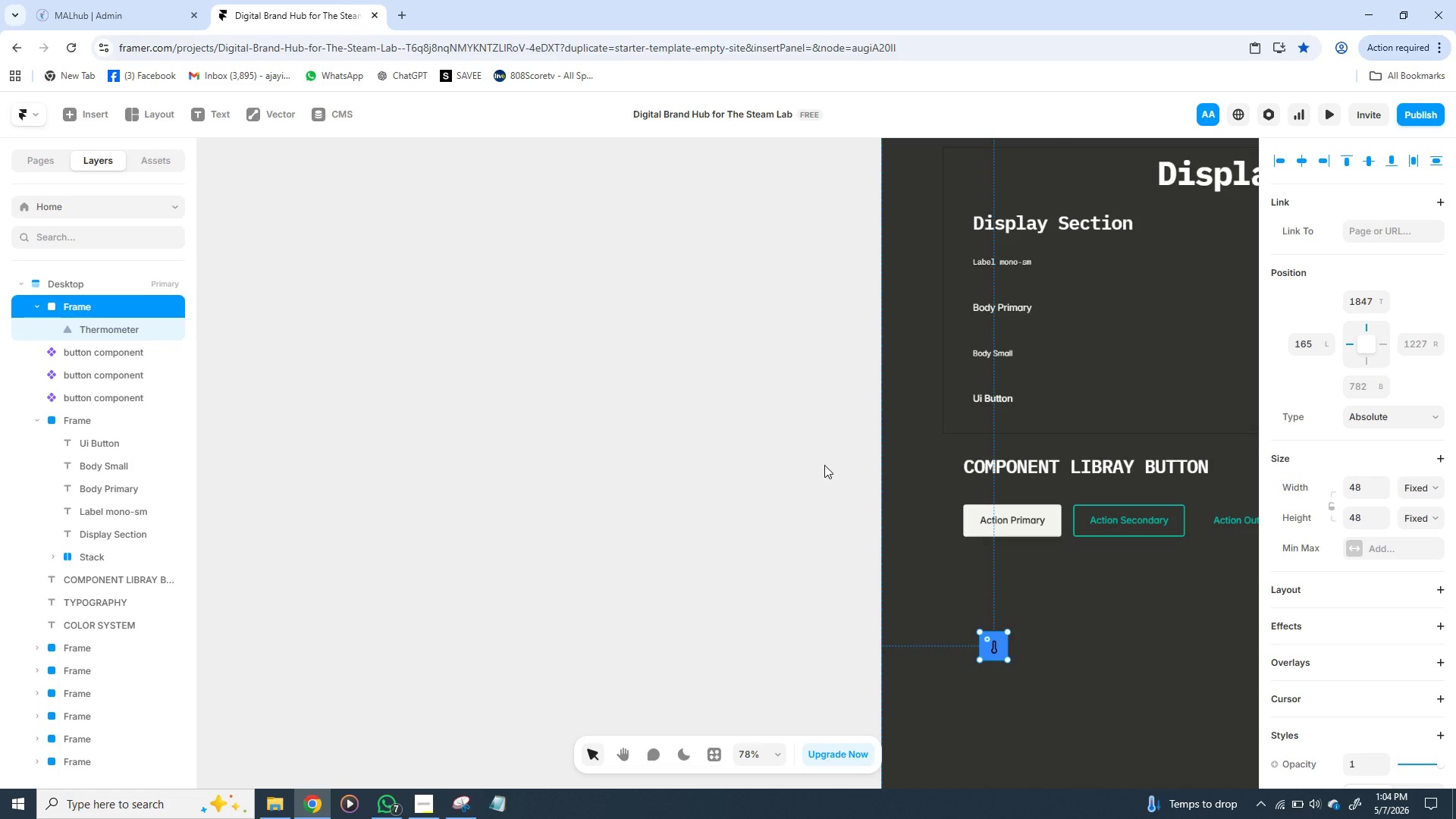 
wait(22.56)
 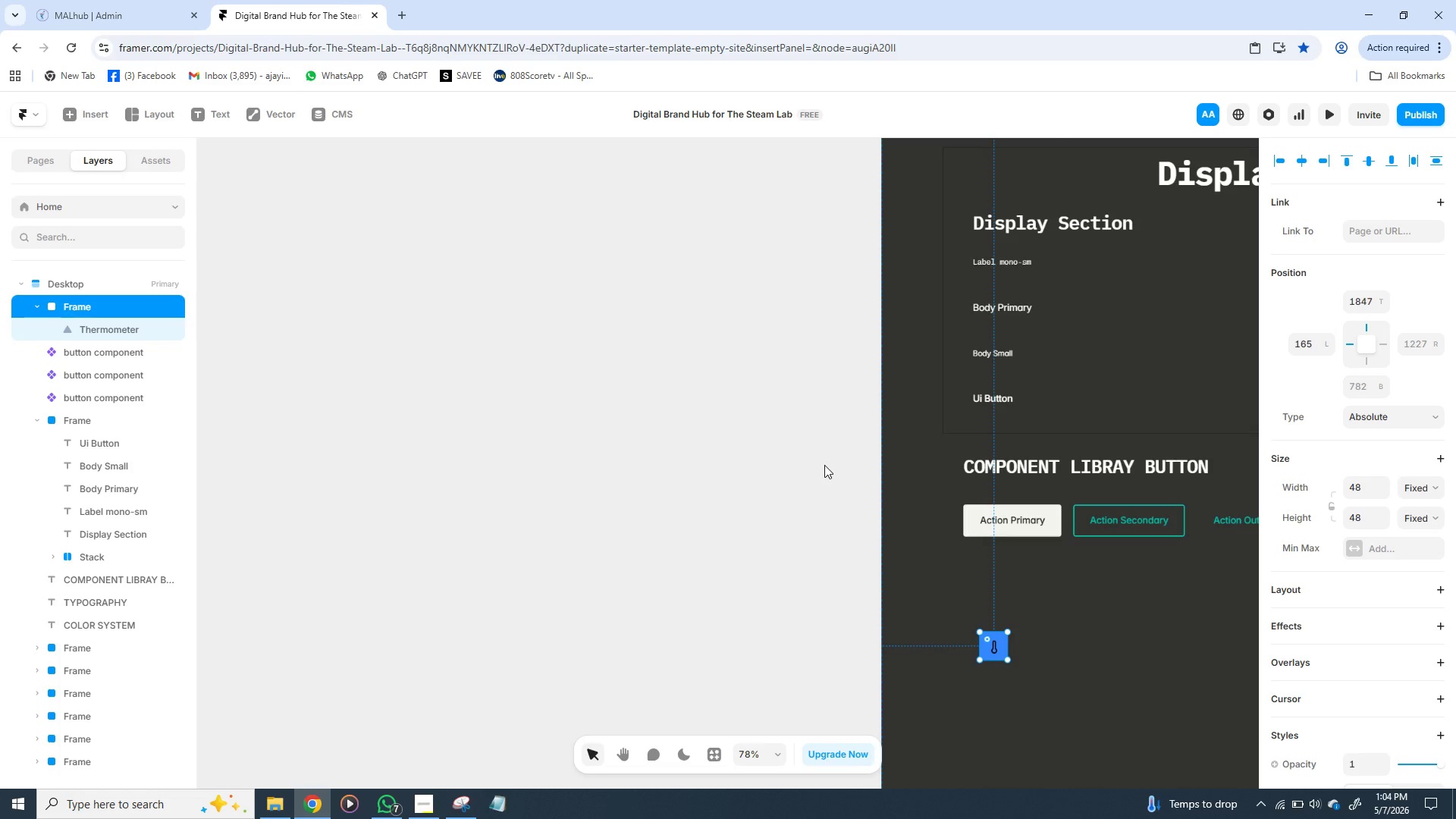 
mouse_move([1344, 651])
 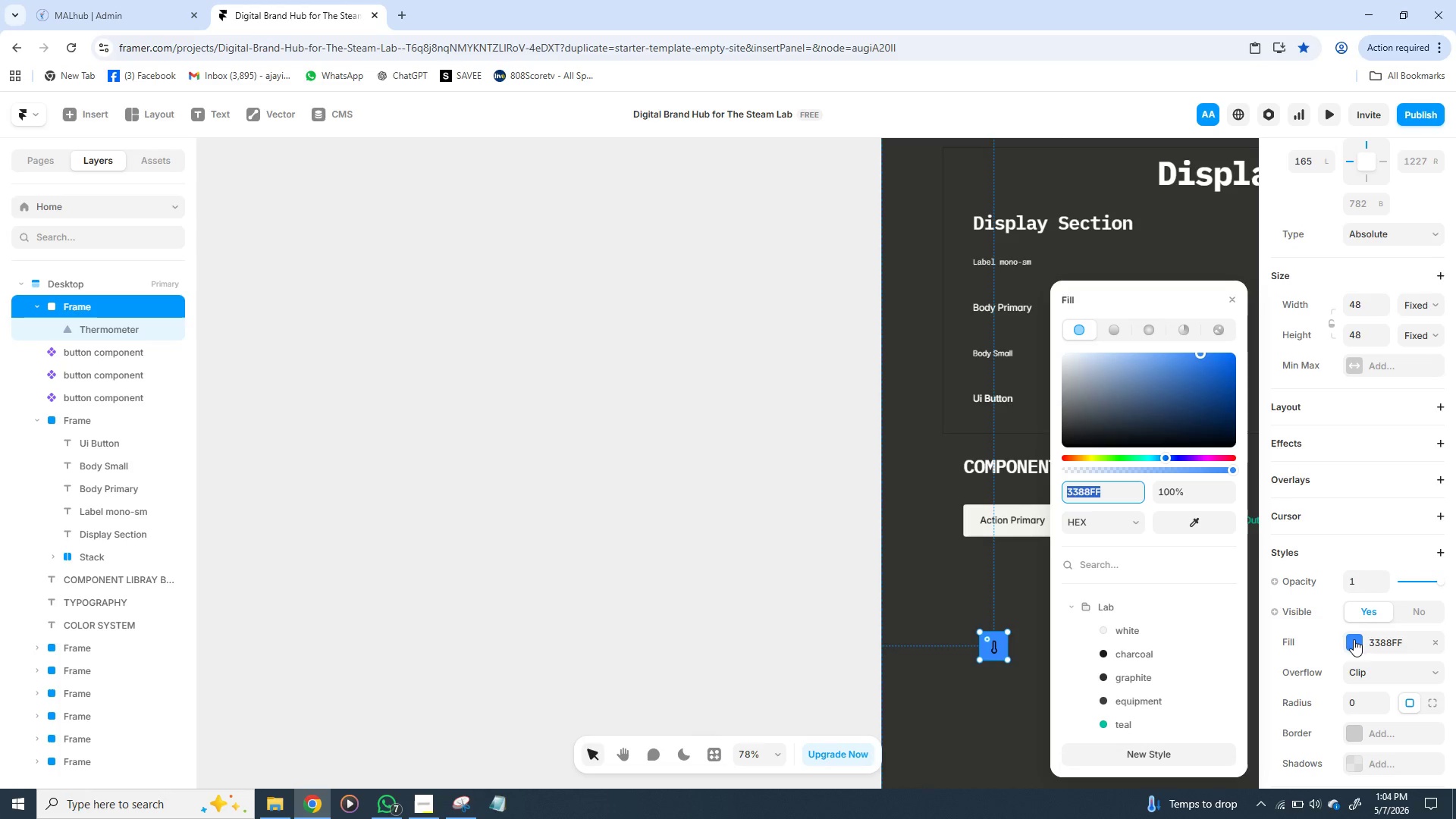 
left_click([1354, 639])
 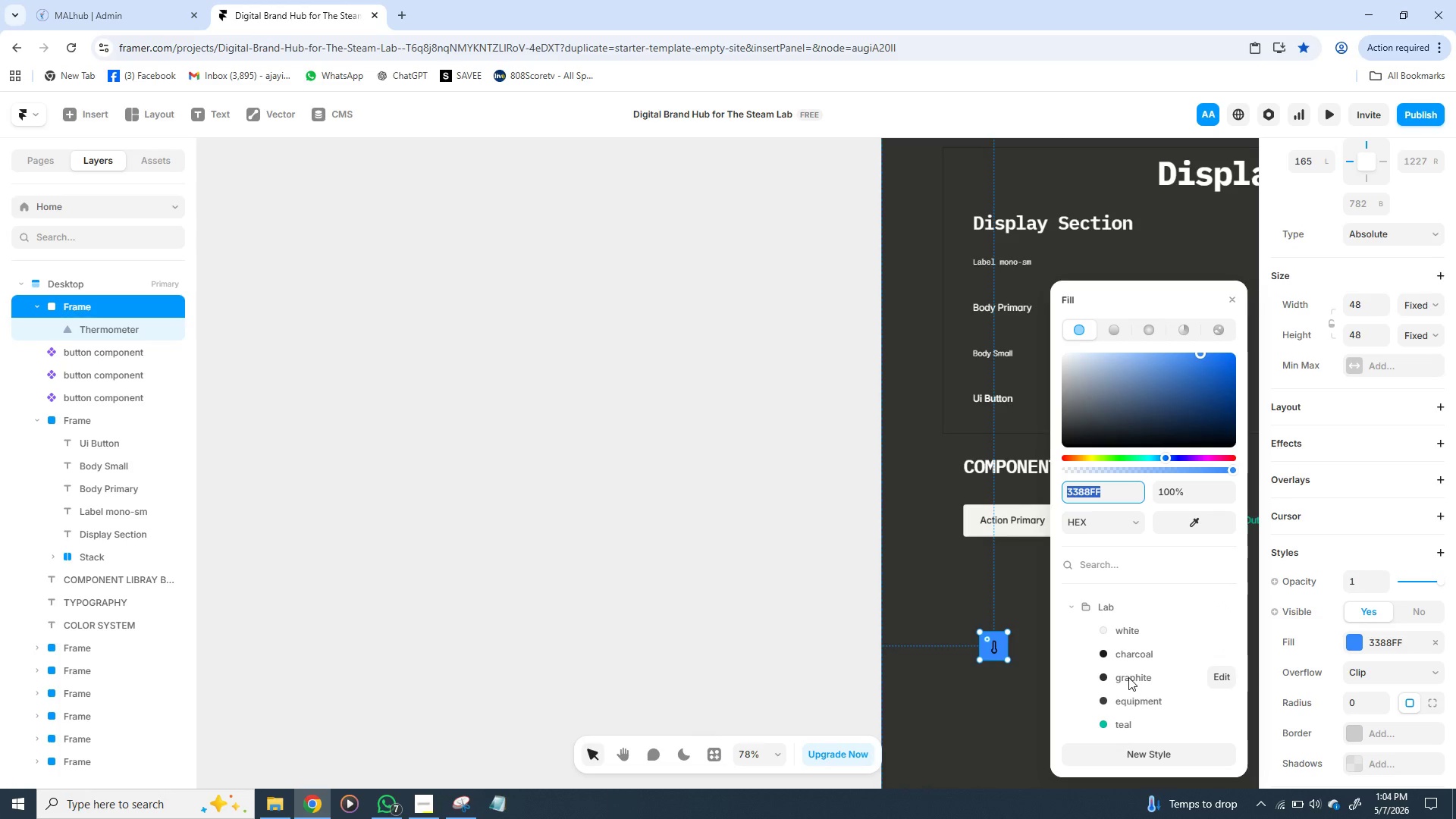 
left_click([1128, 677])
 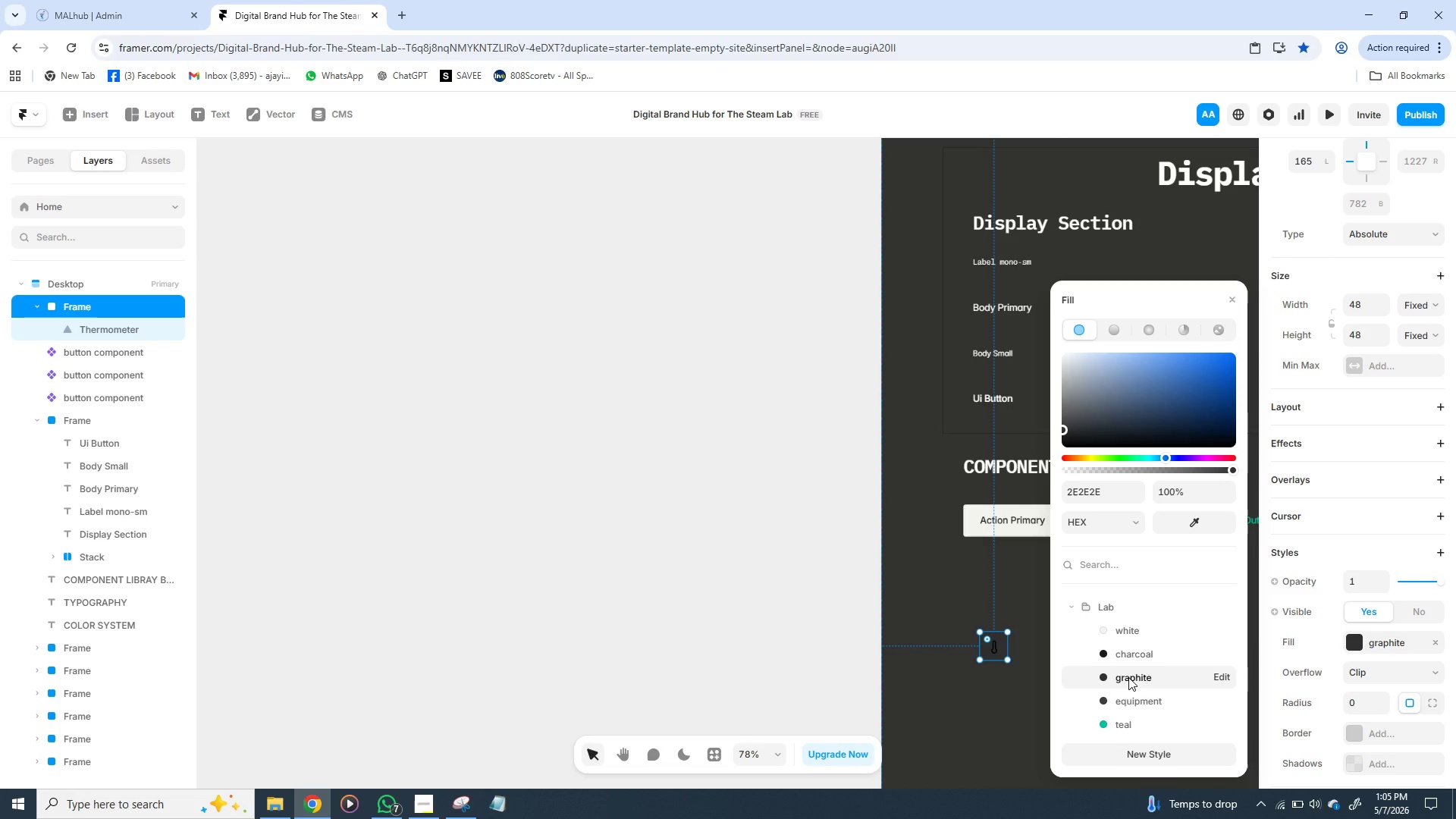 
wait(16.59)
 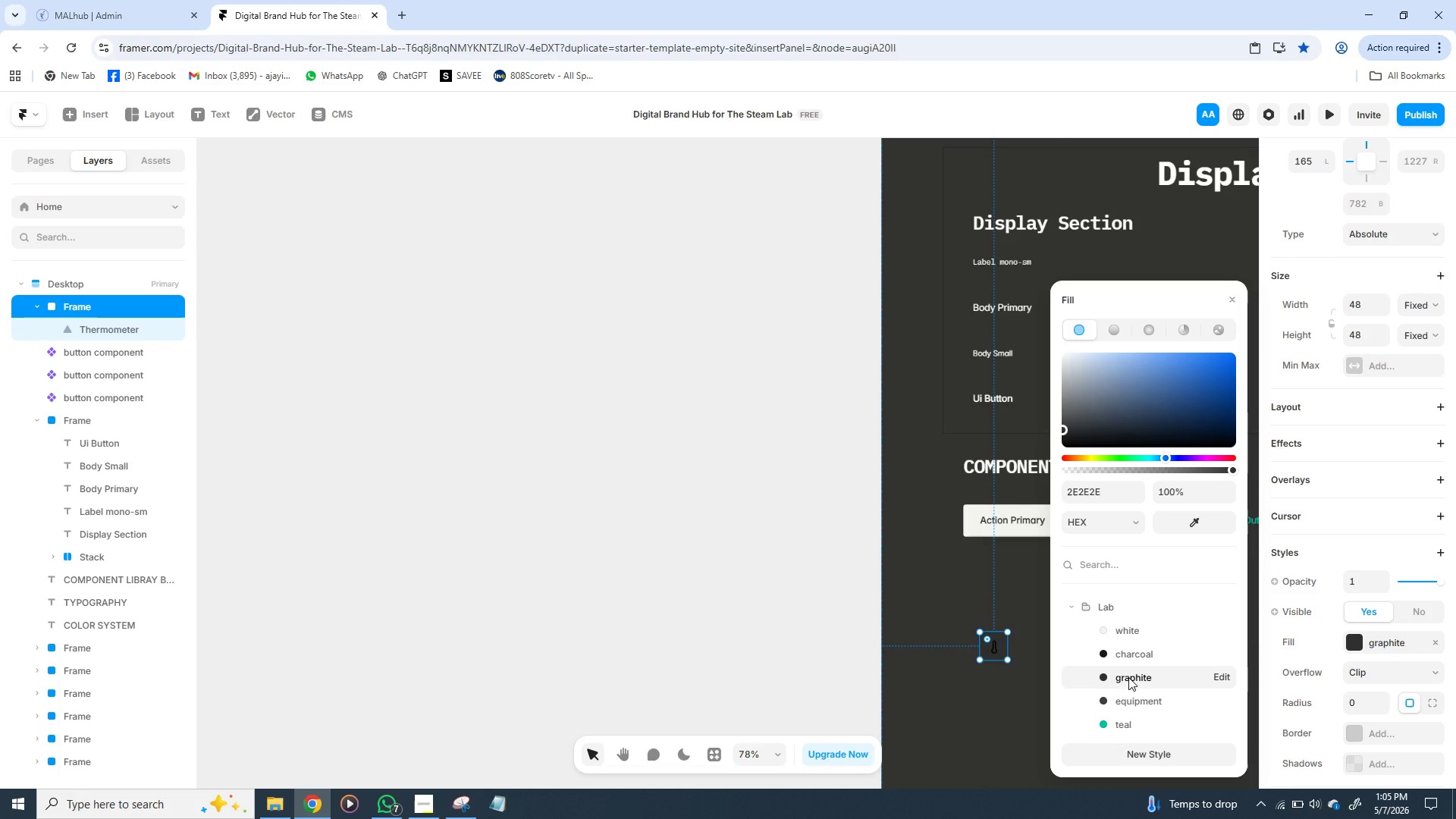 
left_click([1348, 732])
 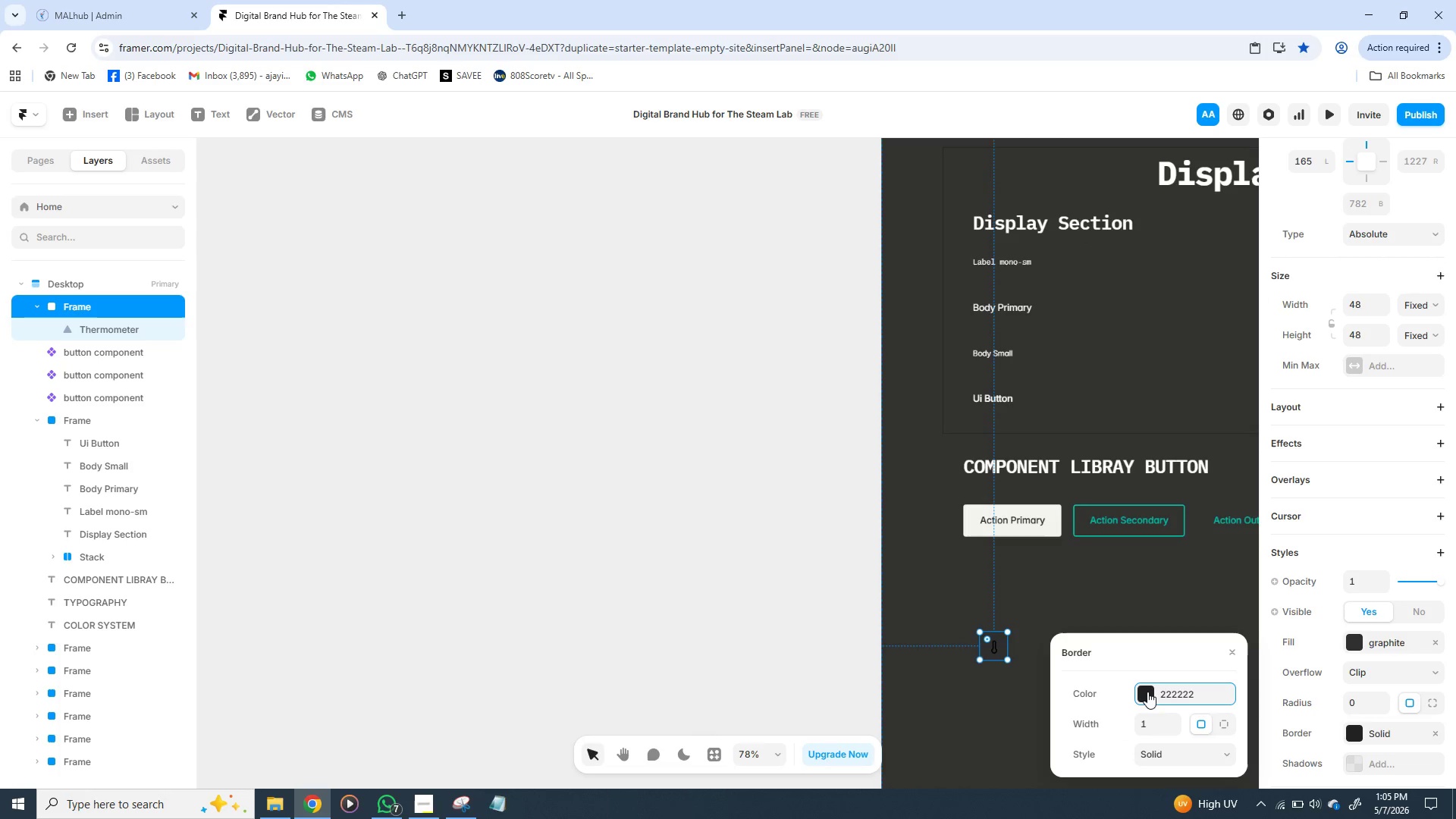 
left_click([1146, 692])
 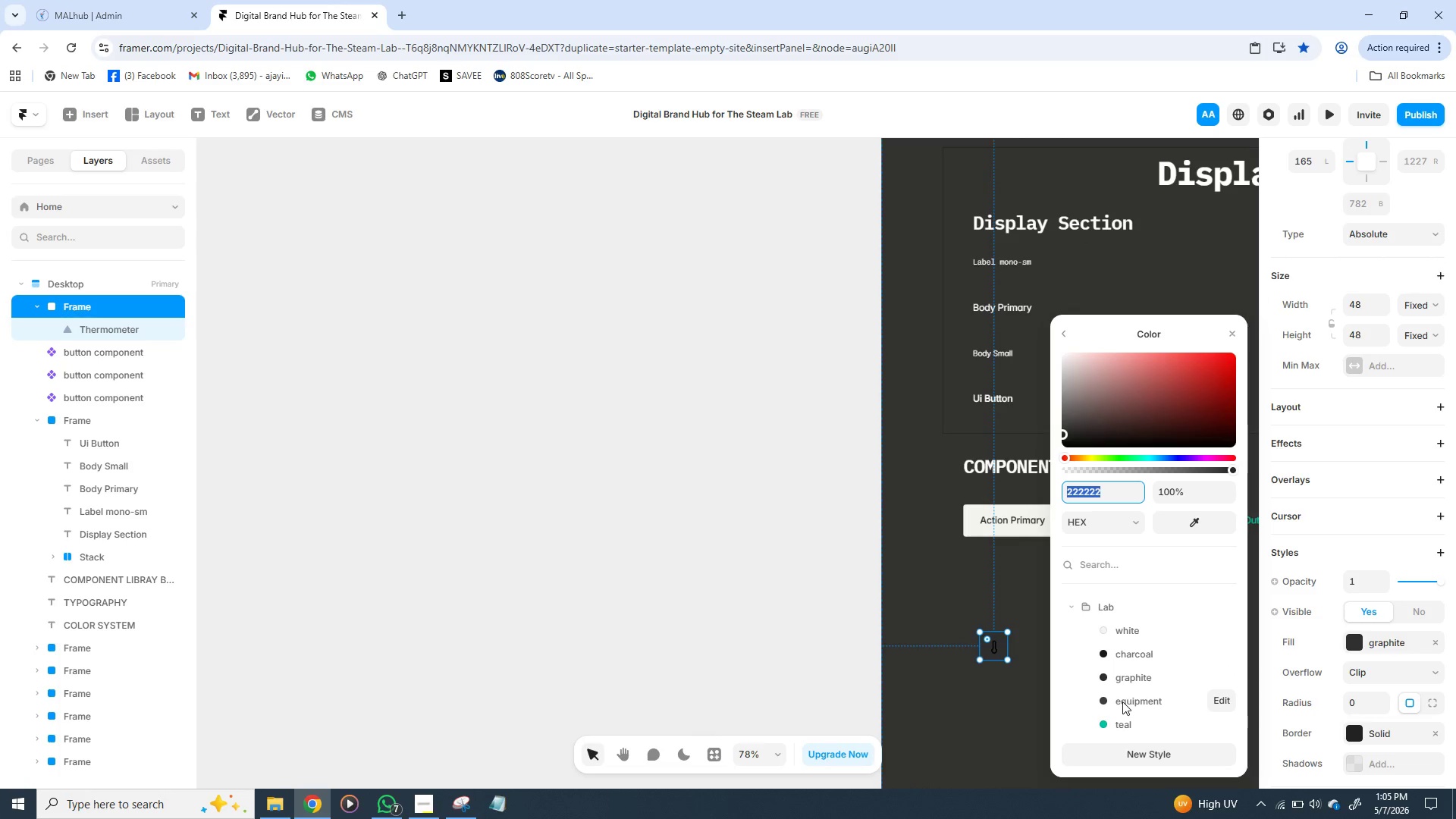 
left_click([1122, 701])
 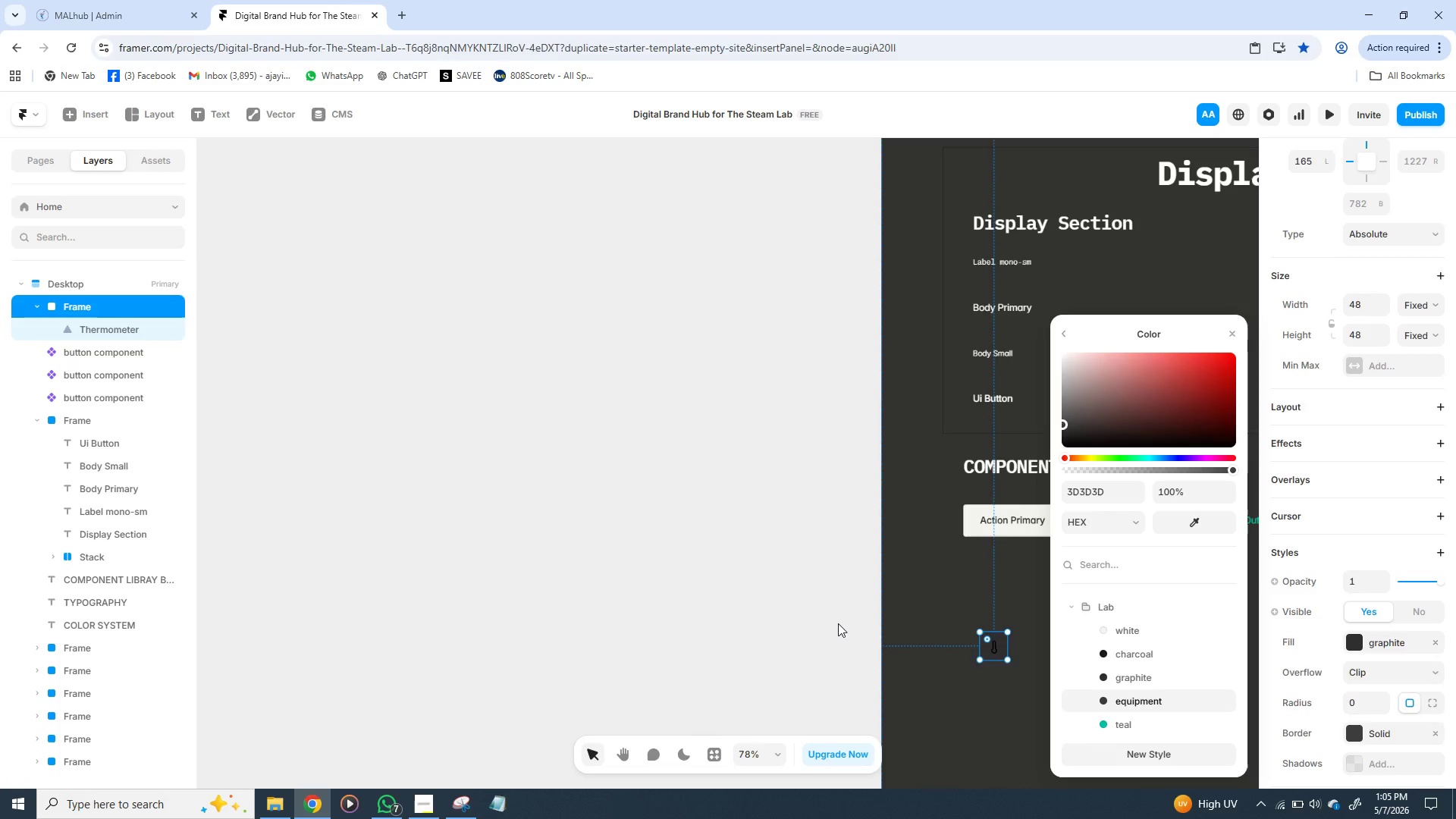 
left_click([838, 623])
 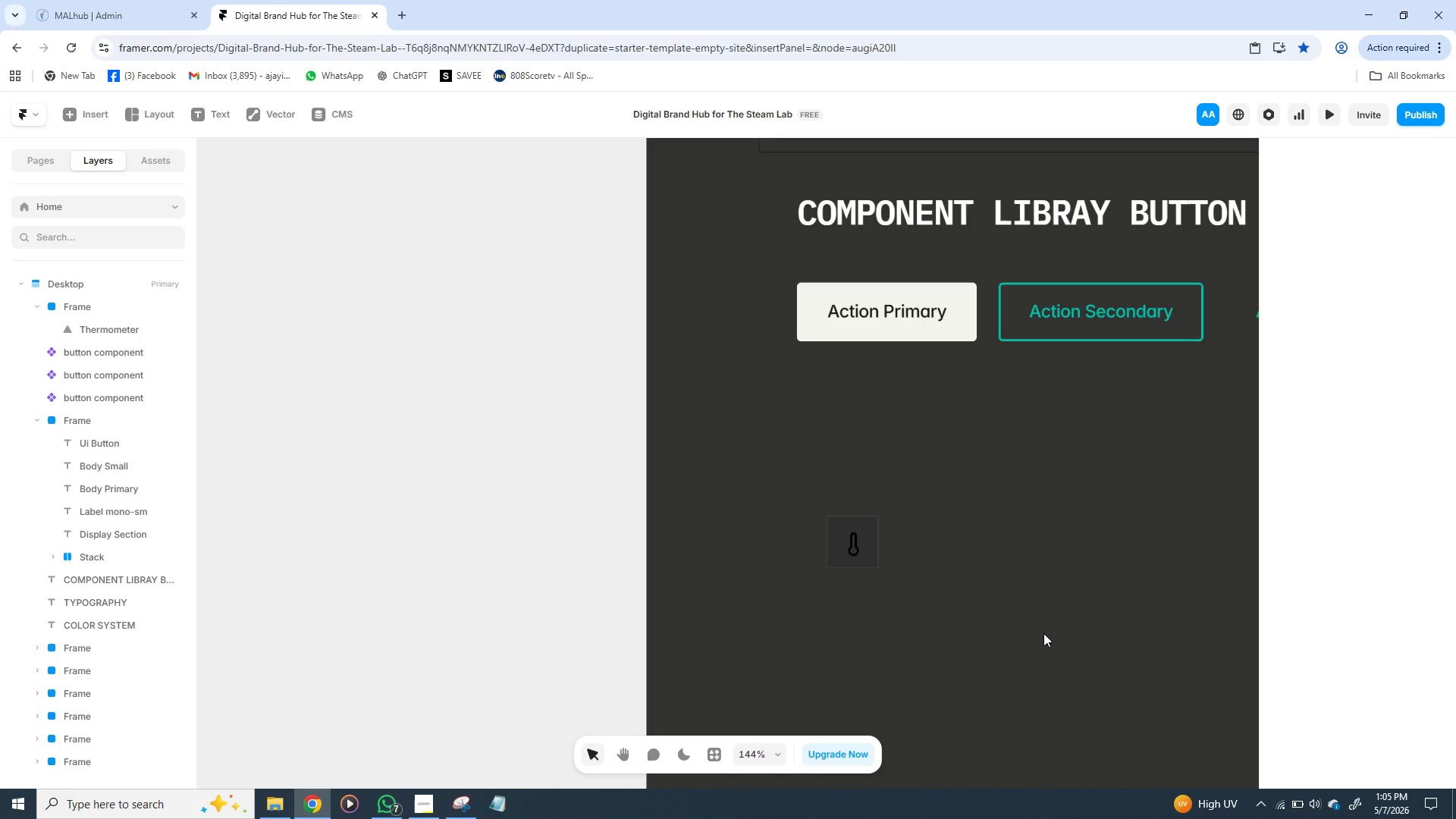 
wait(10.14)
 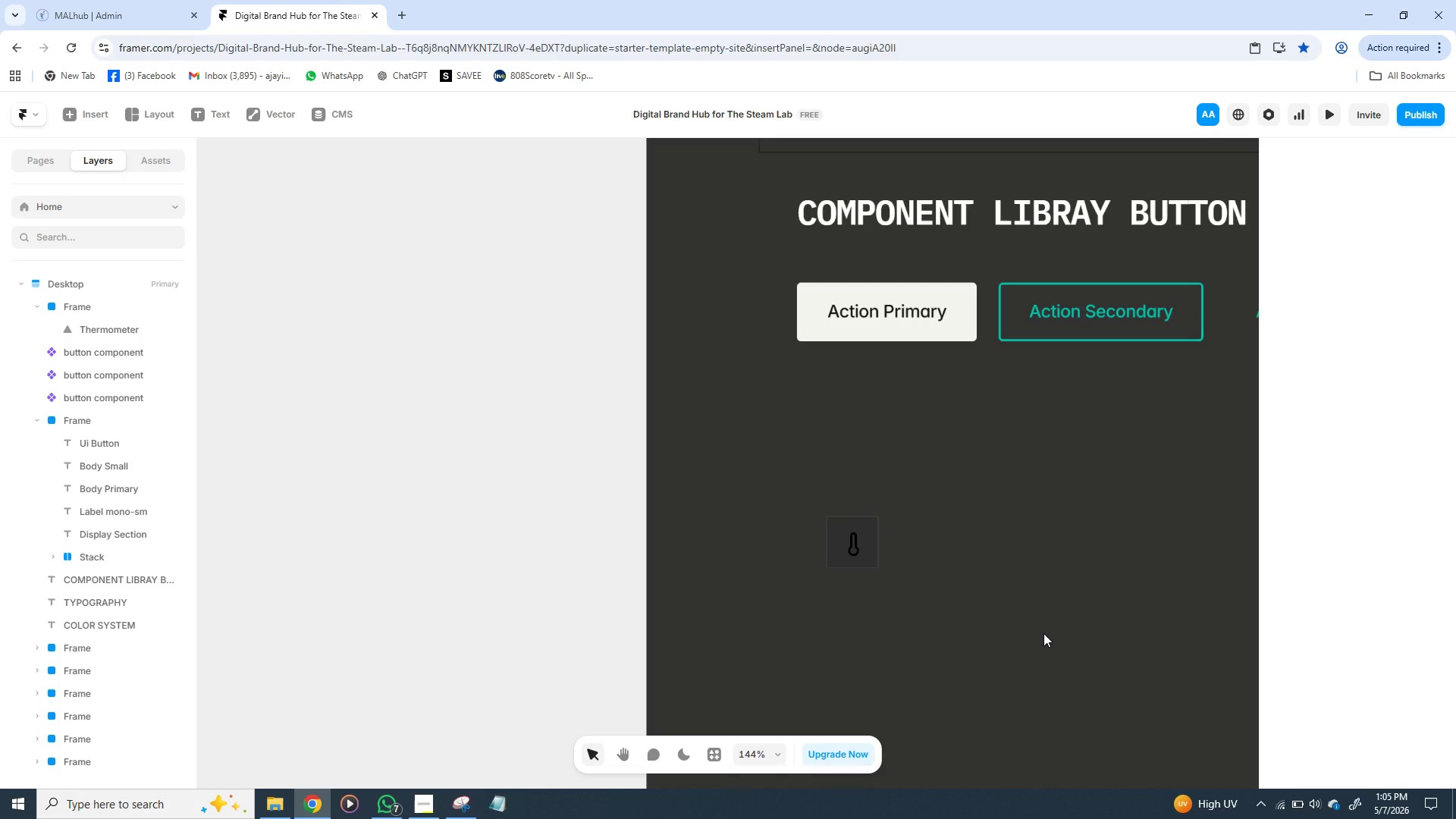 
left_click([877, 538])
 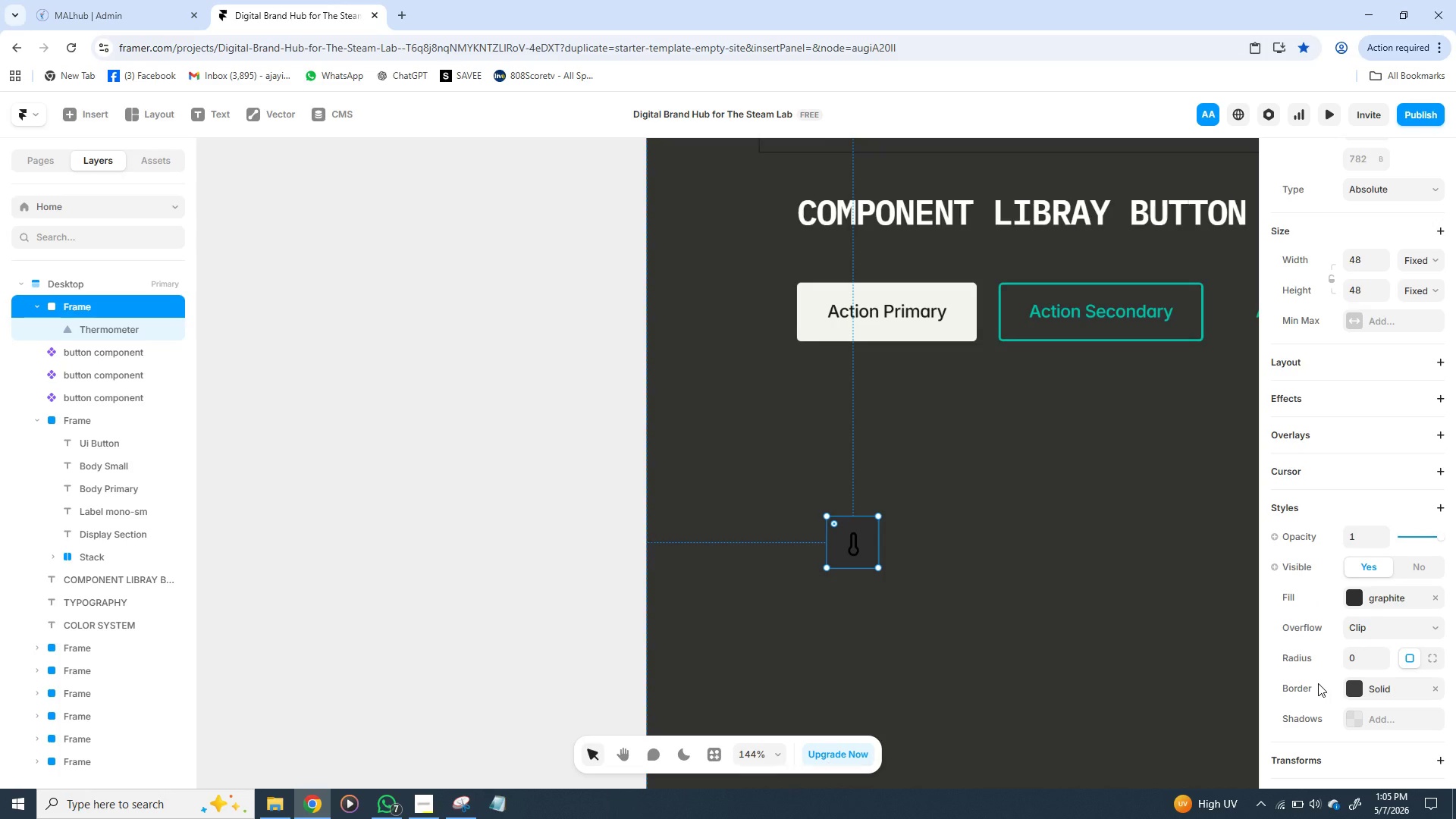 
left_click([1318, 683])
 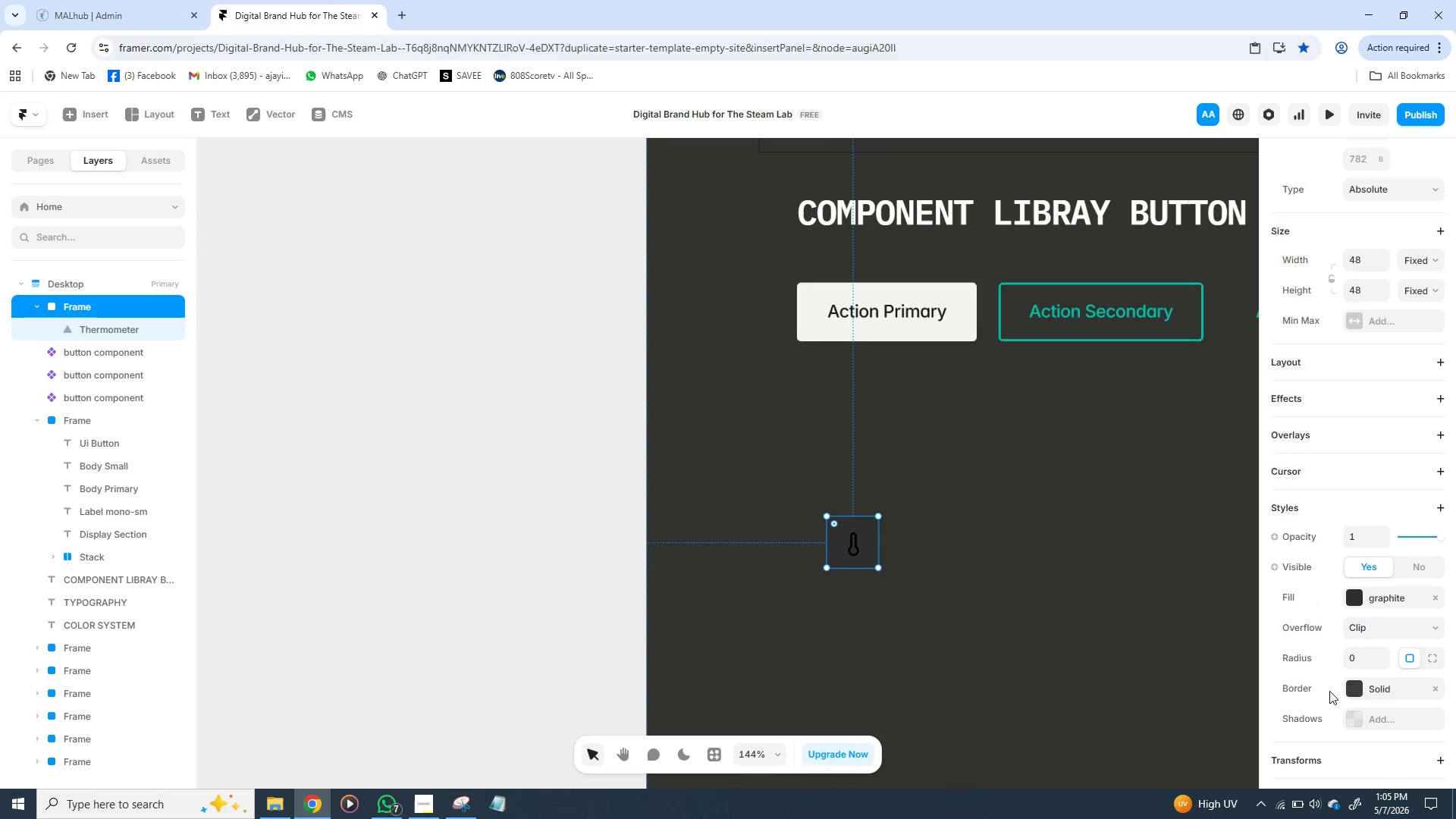 
double_click([1312, 691])
 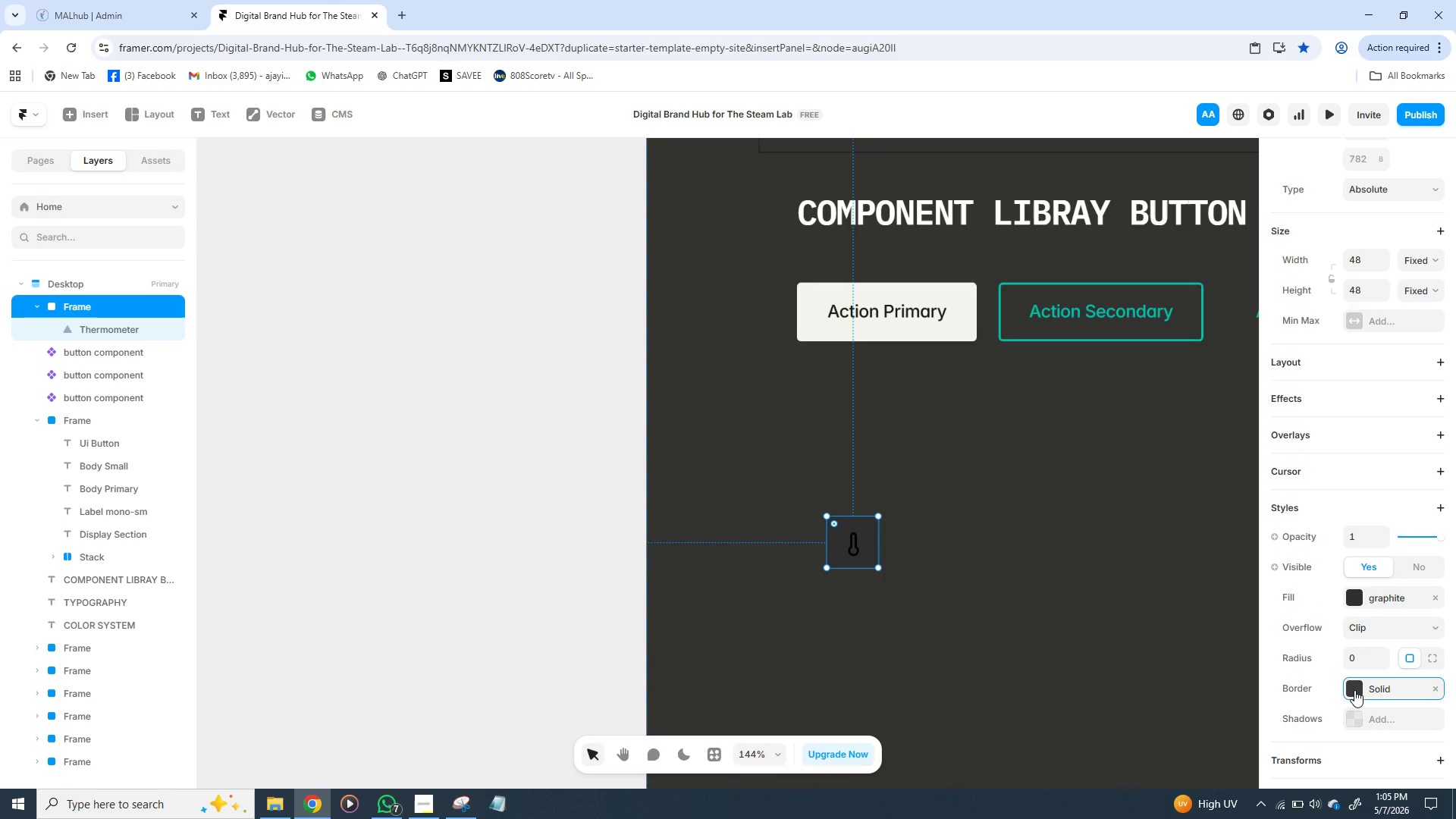 
left_click([1354, 690])
 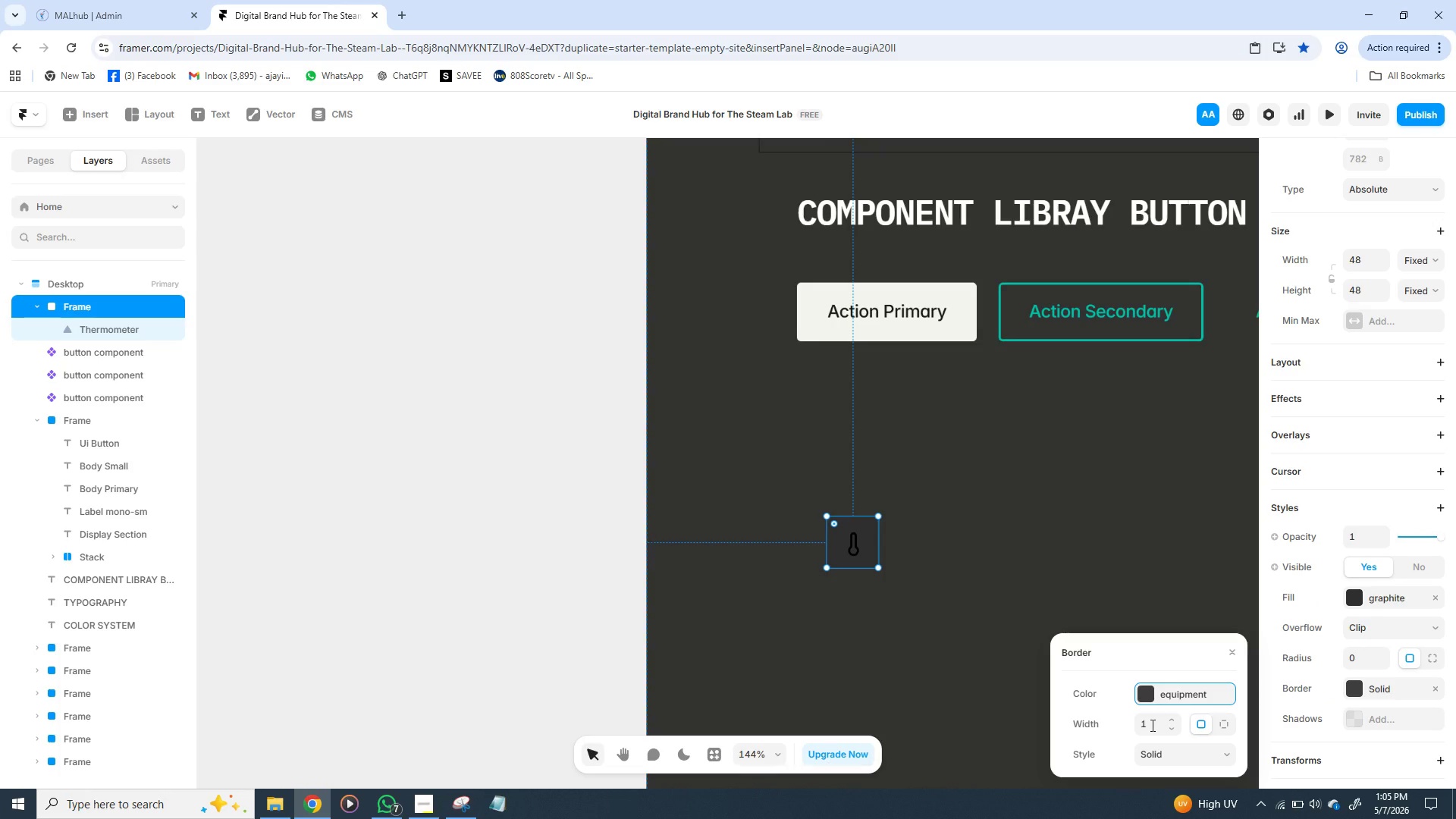 
wait(11.56)
 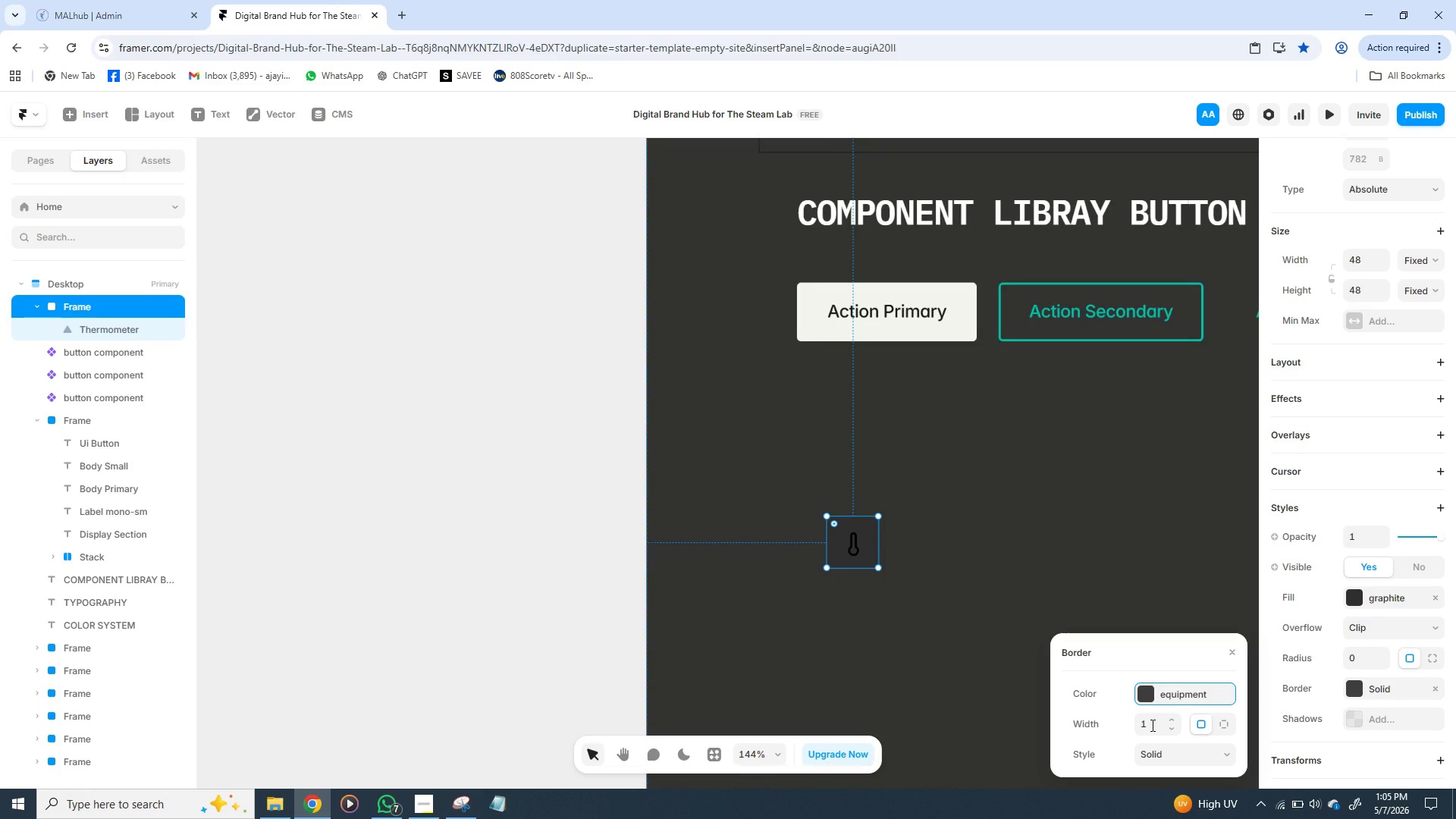 
left_click([1151, 725])
 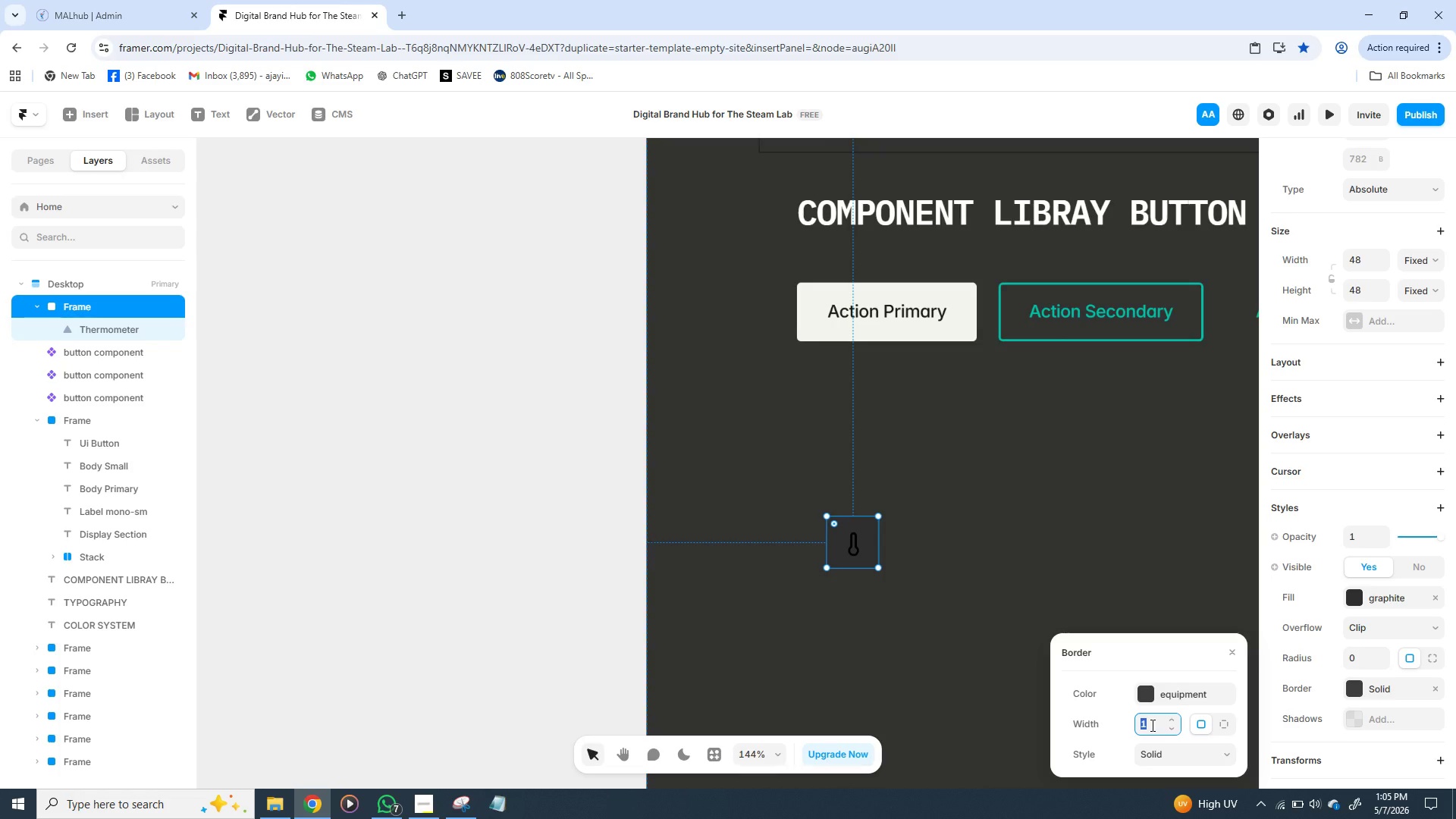 
key(2)
 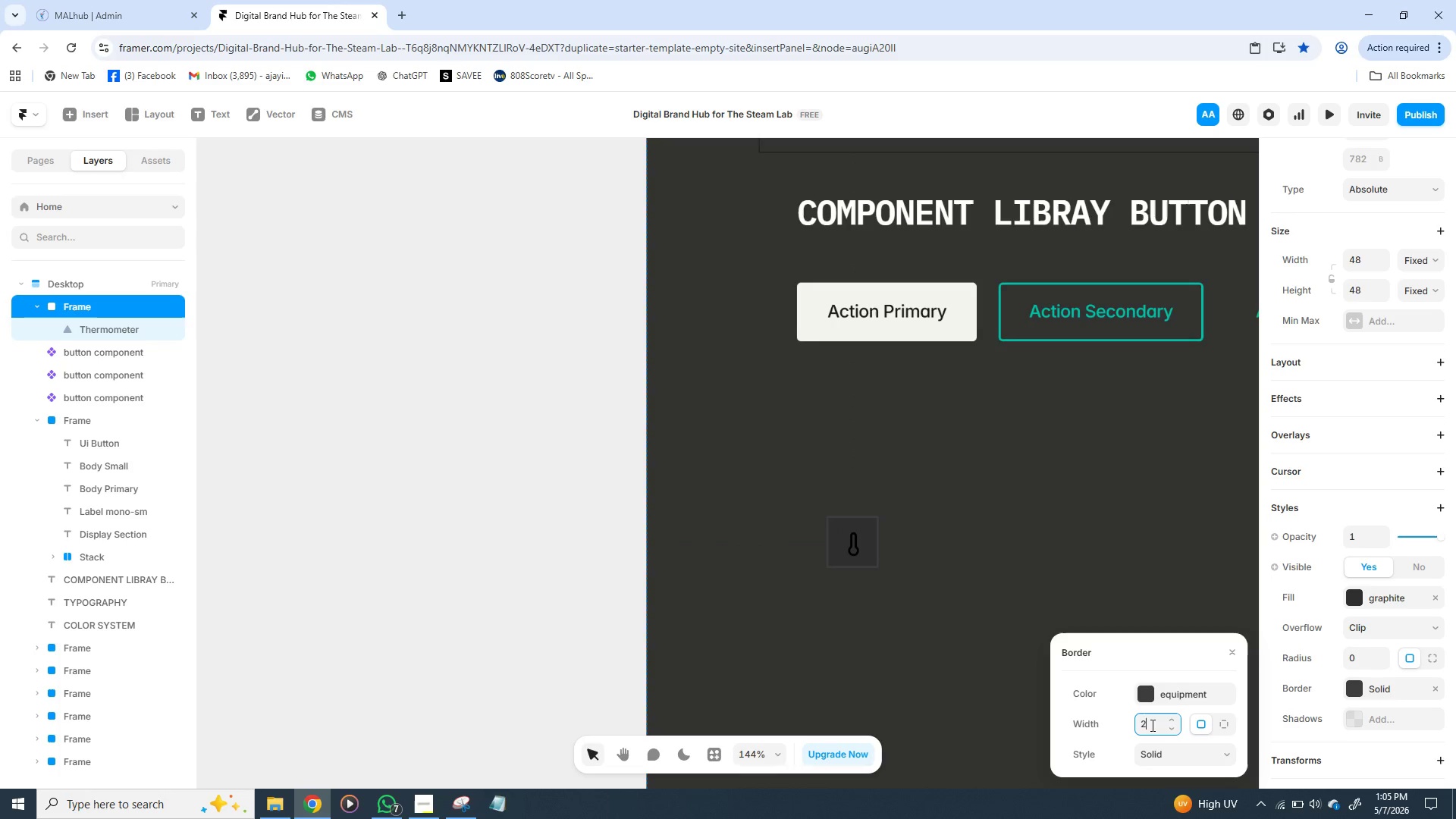 
key(Enter)
 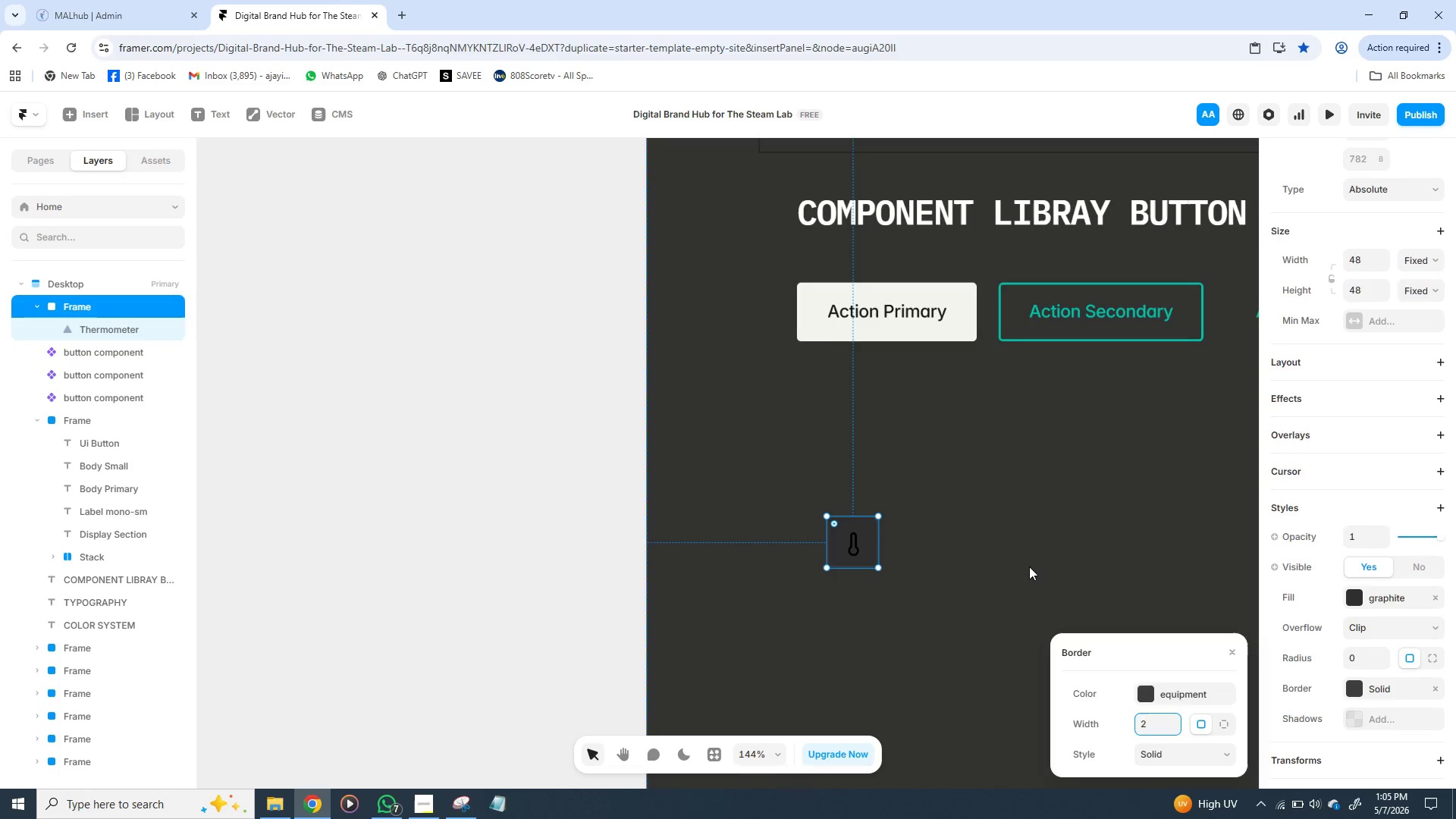 
left_click([1029, 566])
 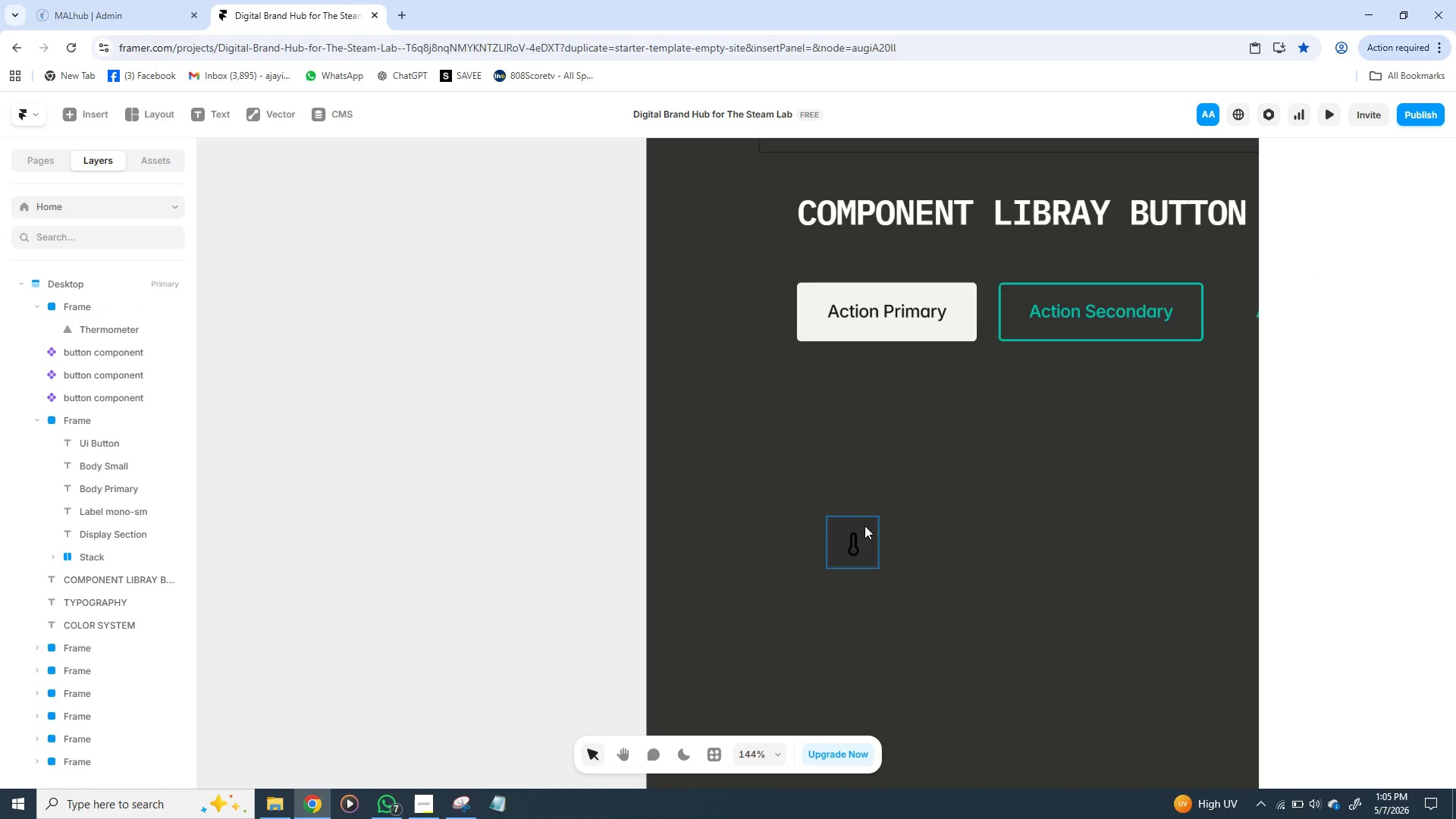 
left_click([864, 526])
 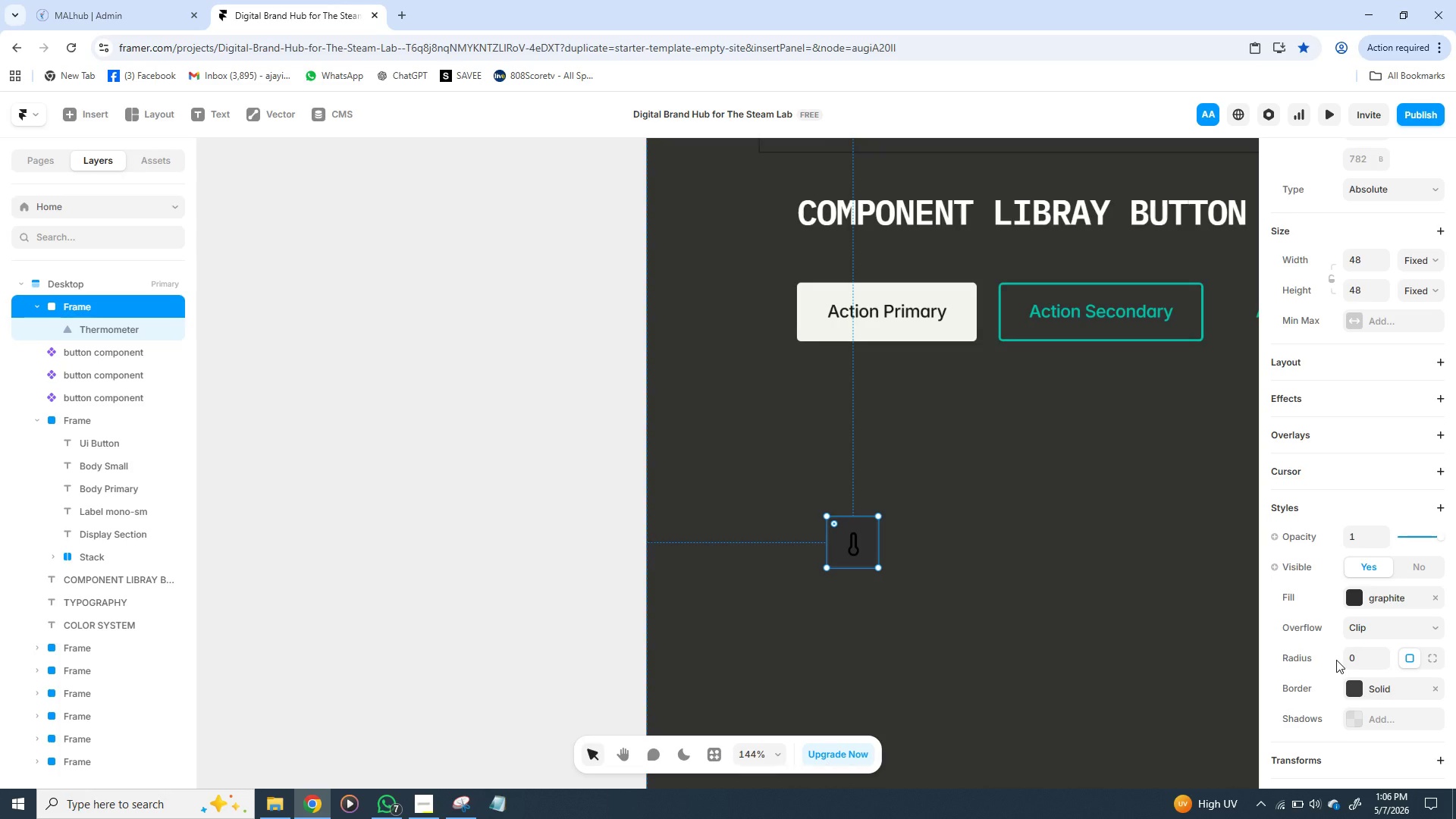 
wait(10.12)
 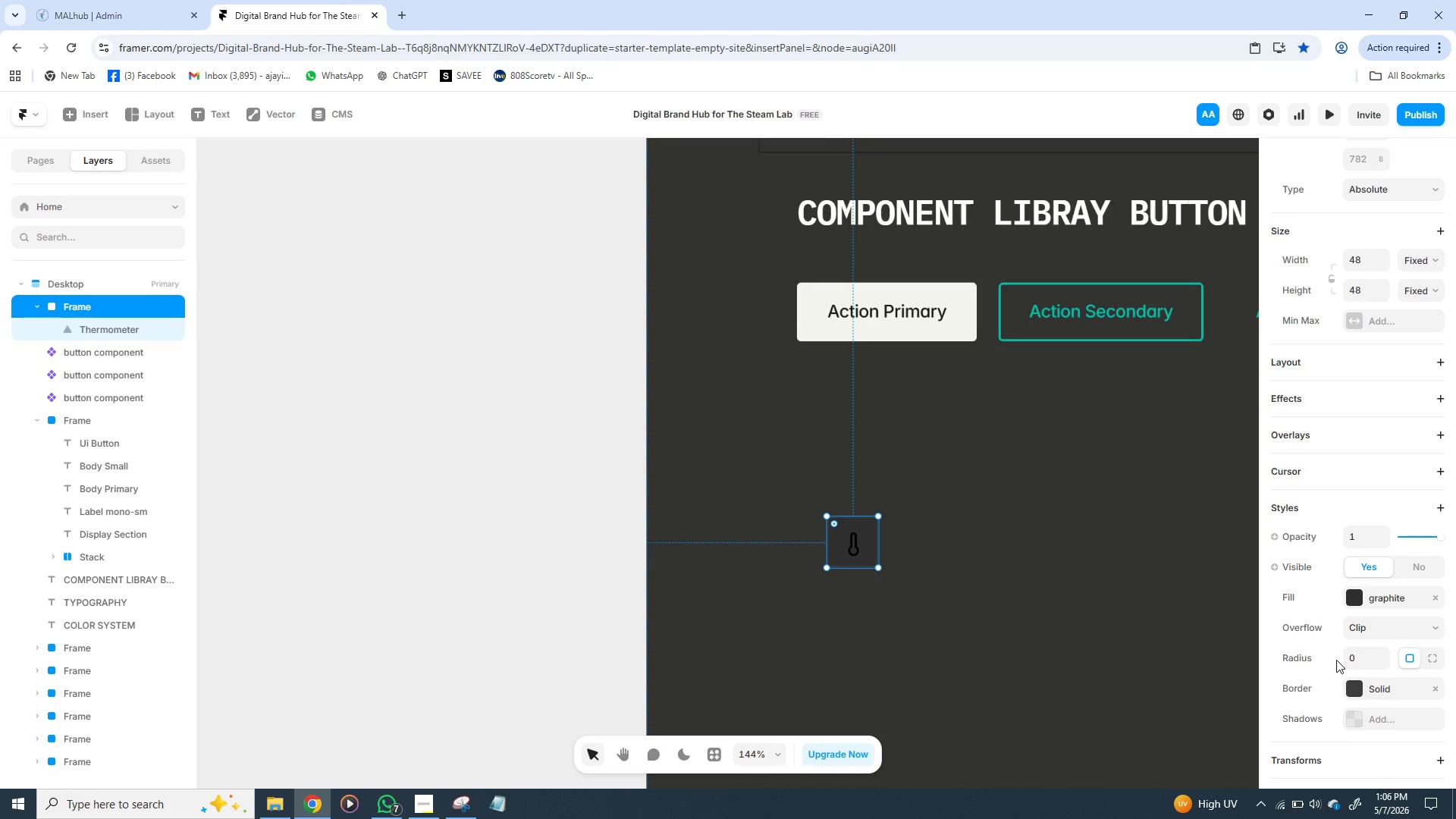 
left_click([1366, 614])
 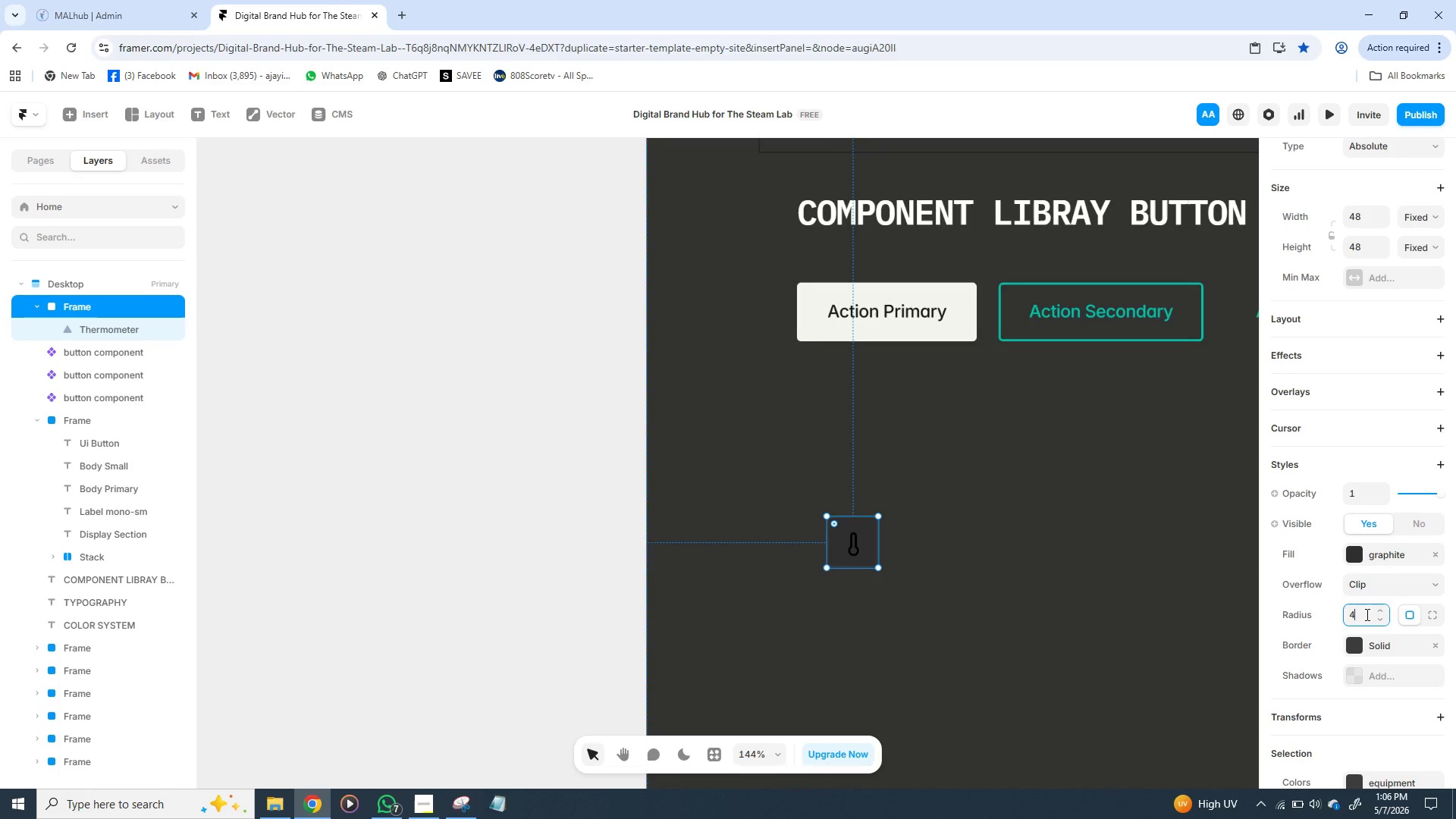 
key(4)
 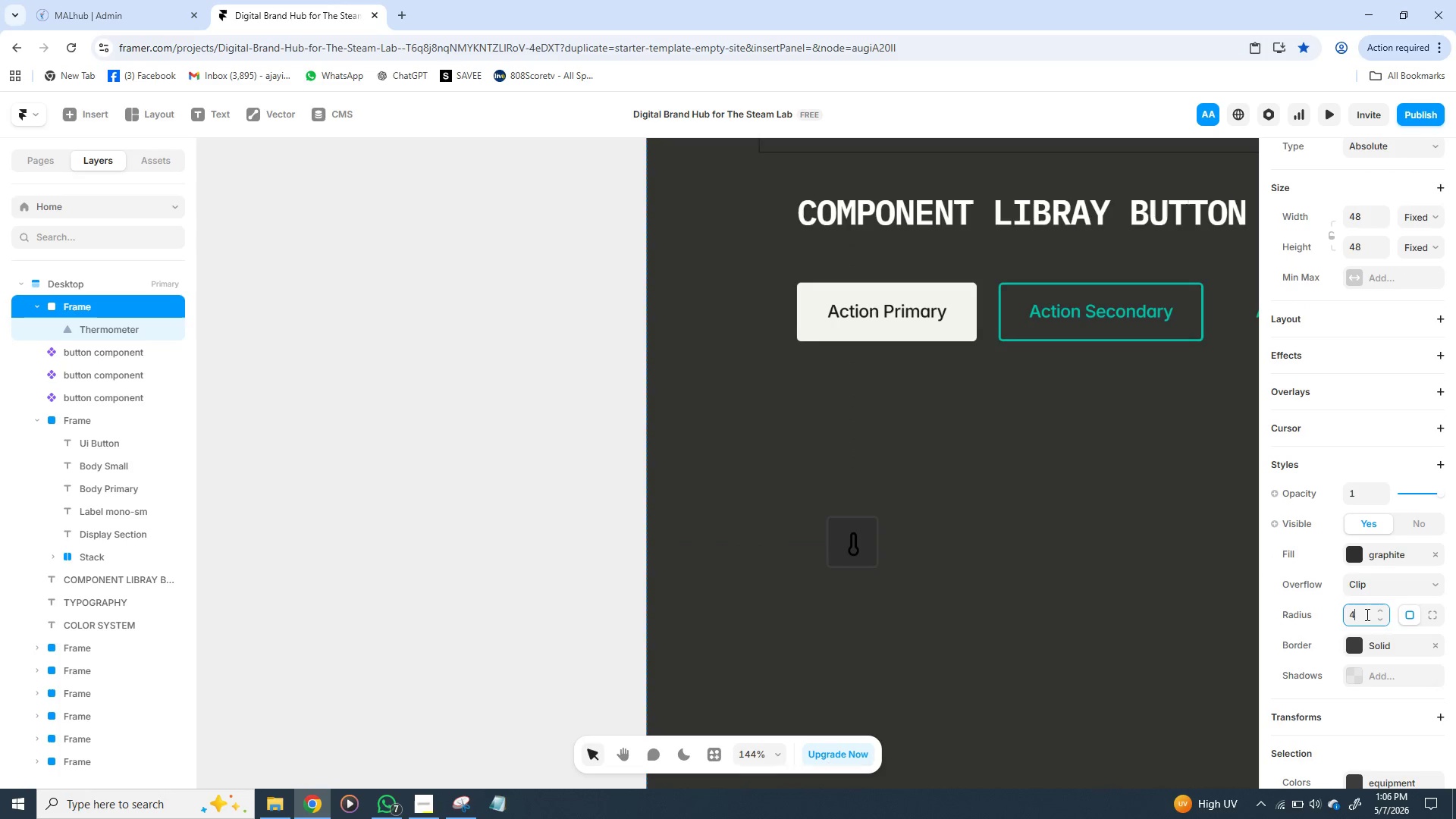 
key(Enter)
 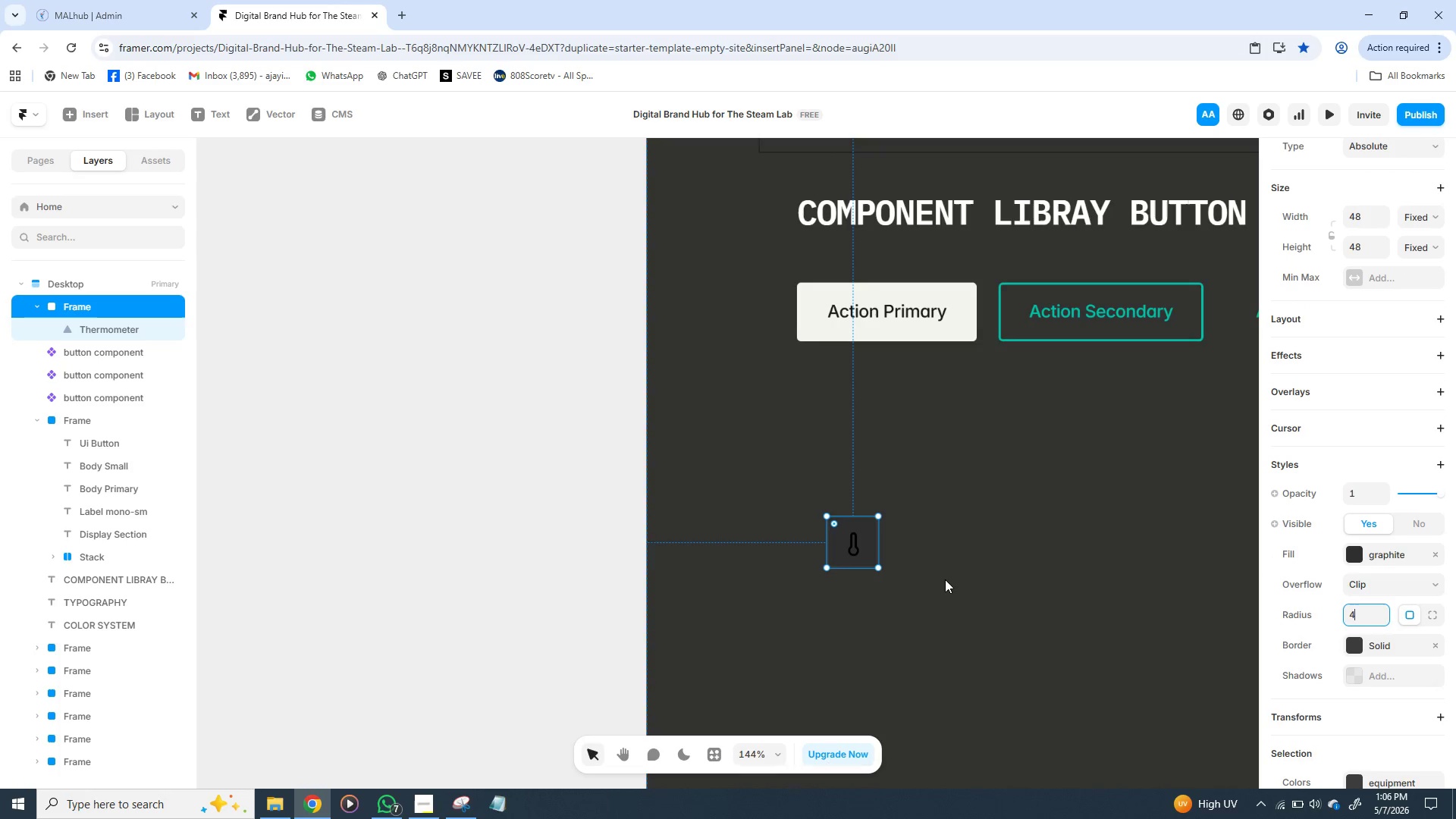 
left_click([945, 579])
 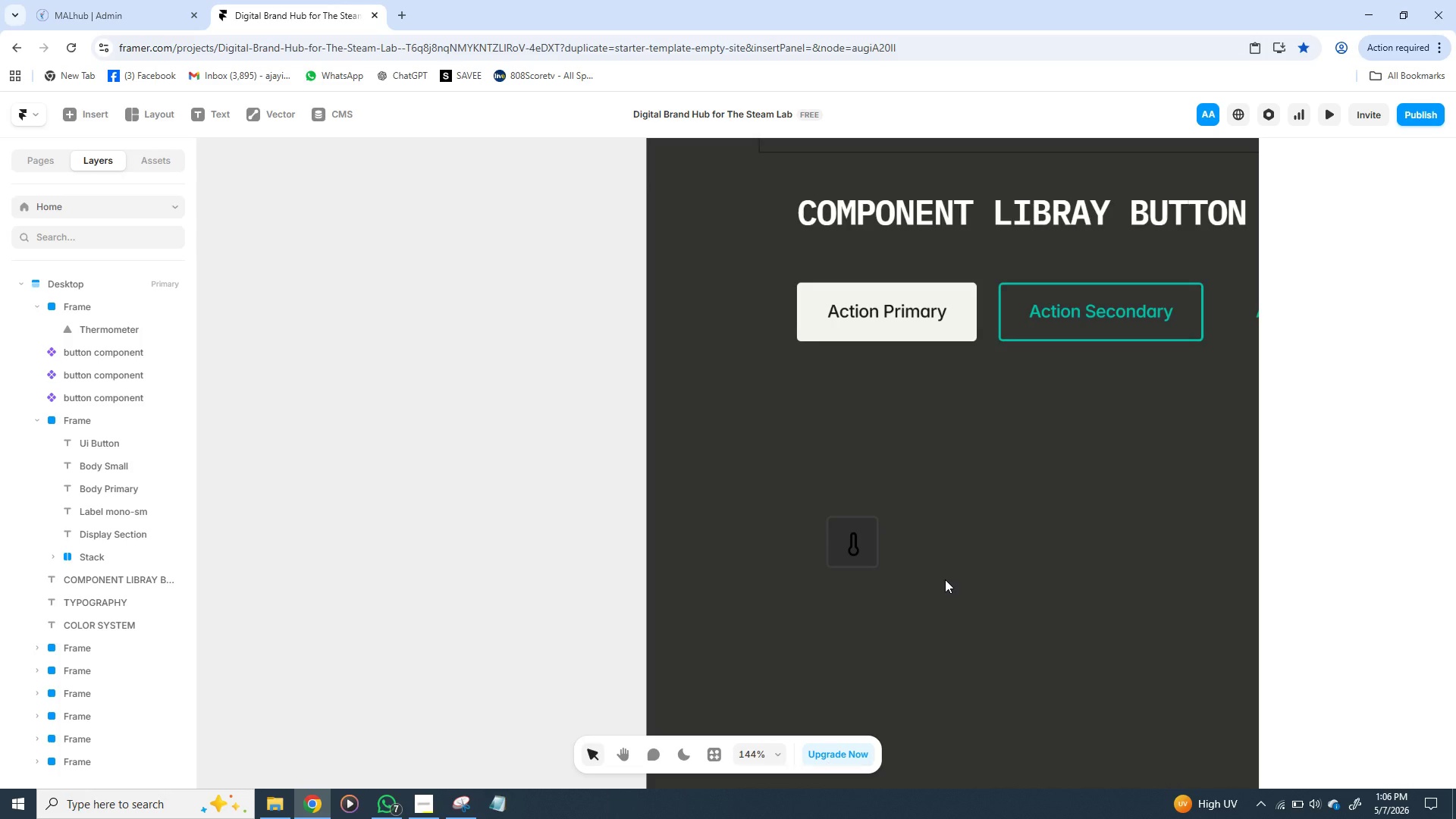 
wait(14.39)
 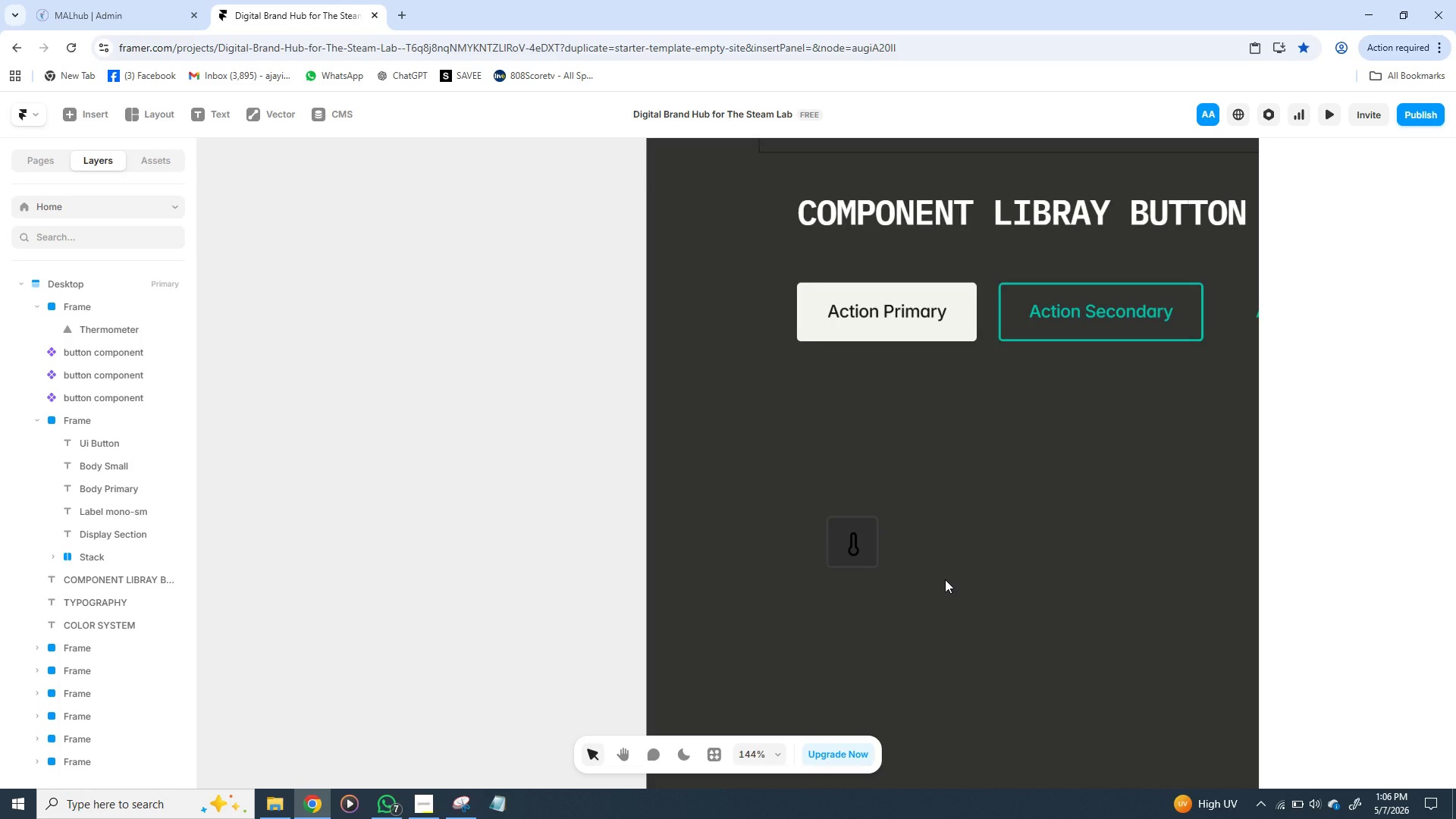 
left_click([873, 534])
 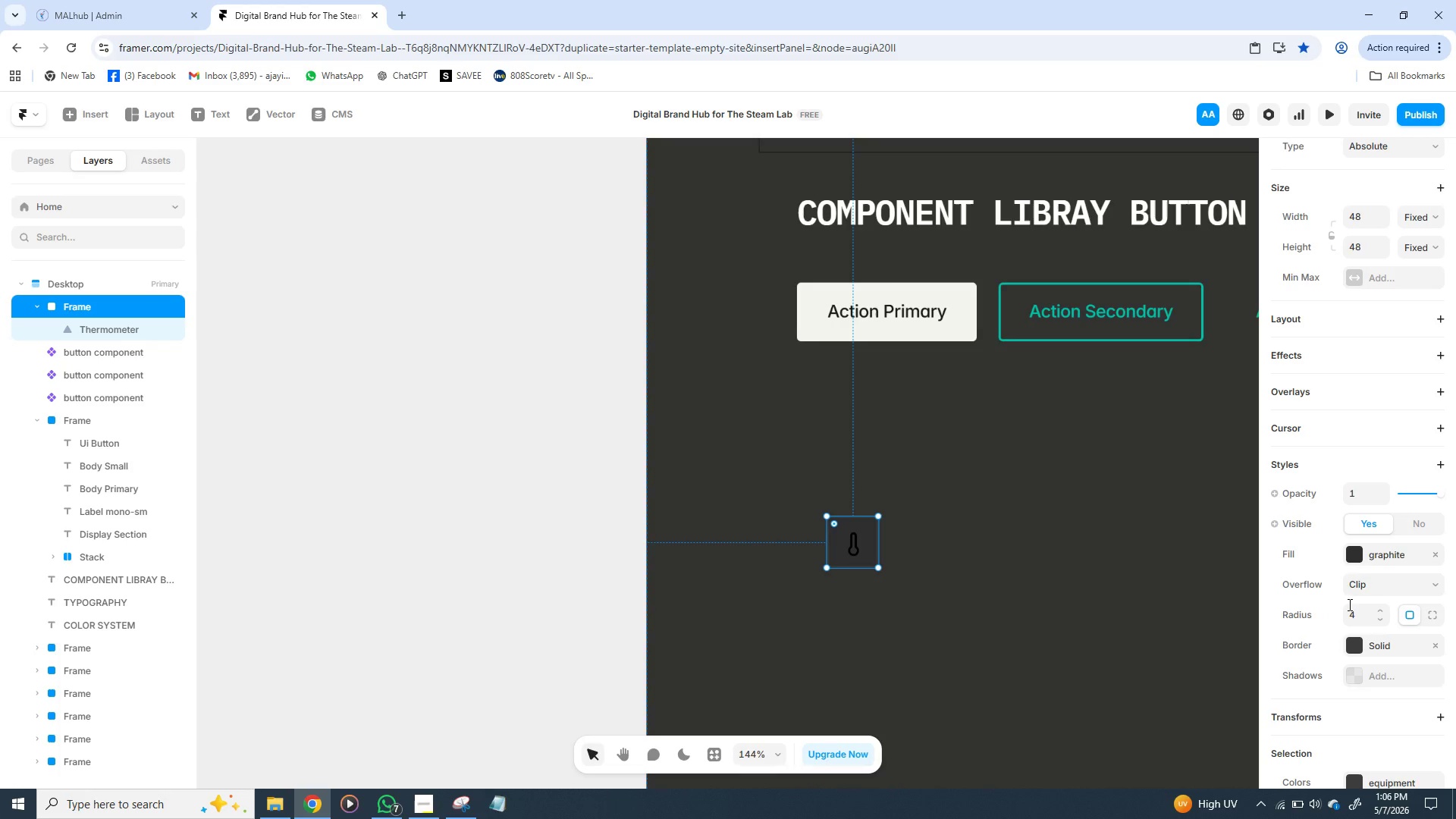 
wait(8.9)
 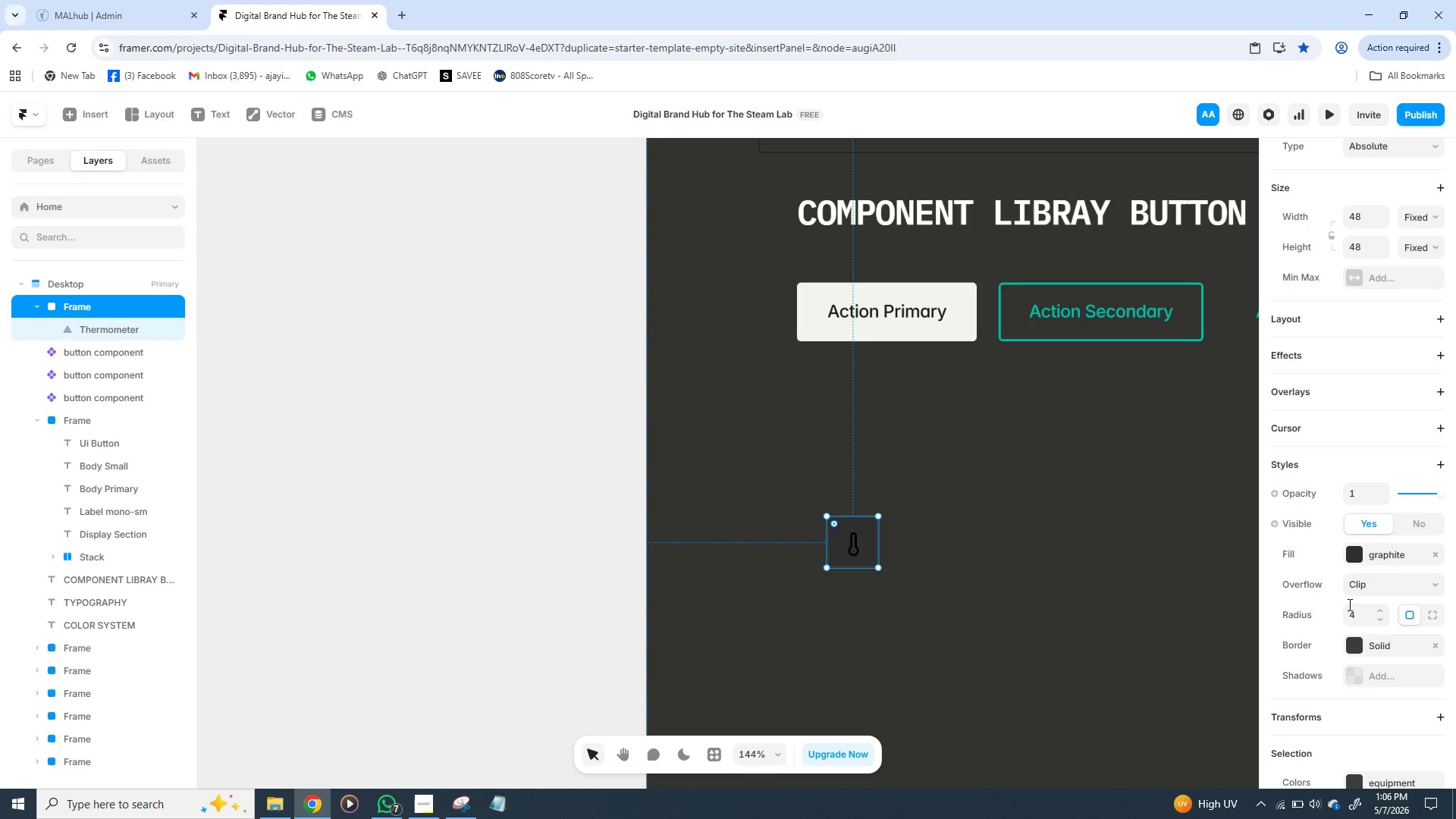 
mouse_move([1364, 581])
 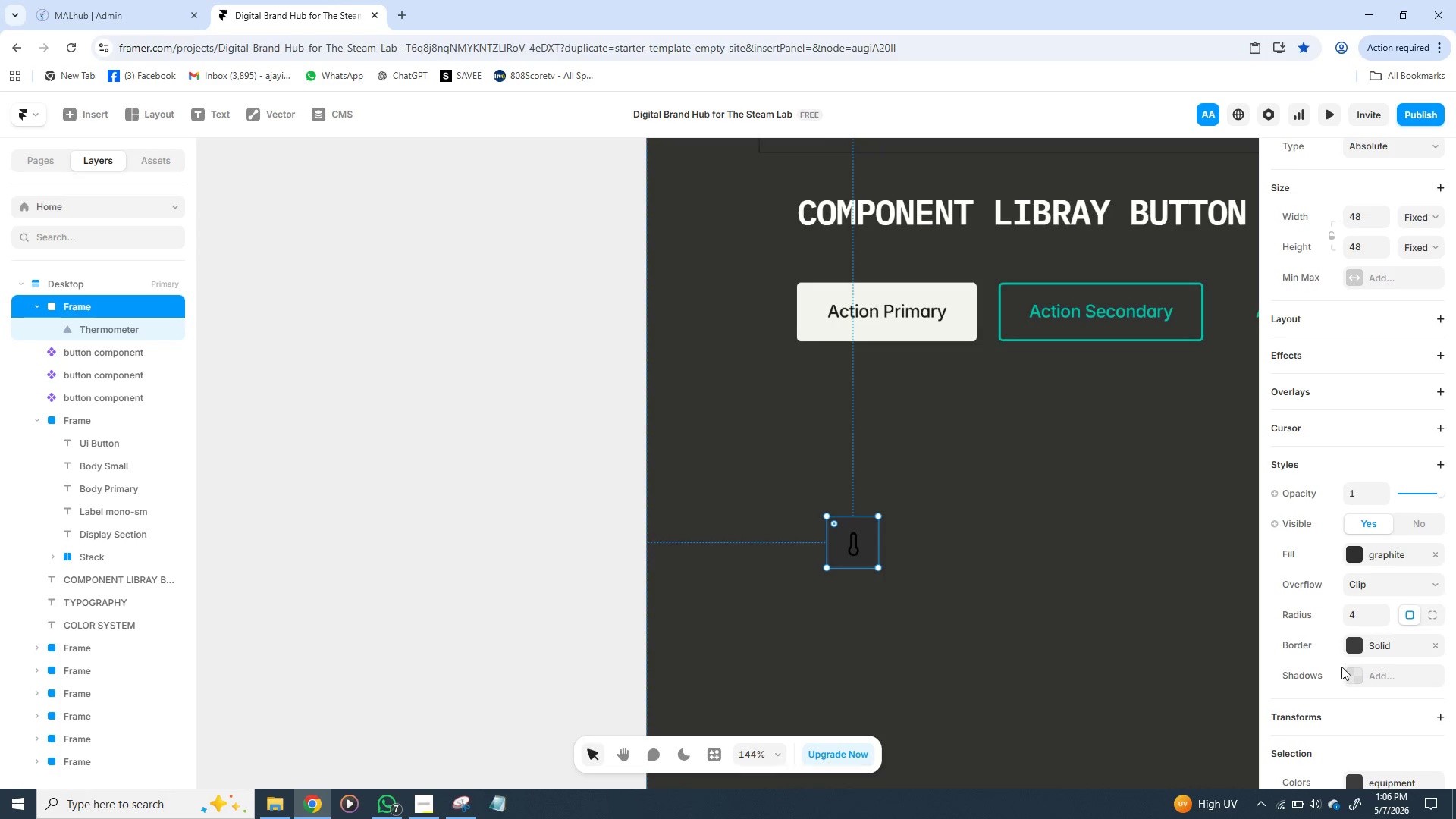 
mouse_move([1358, 656])
 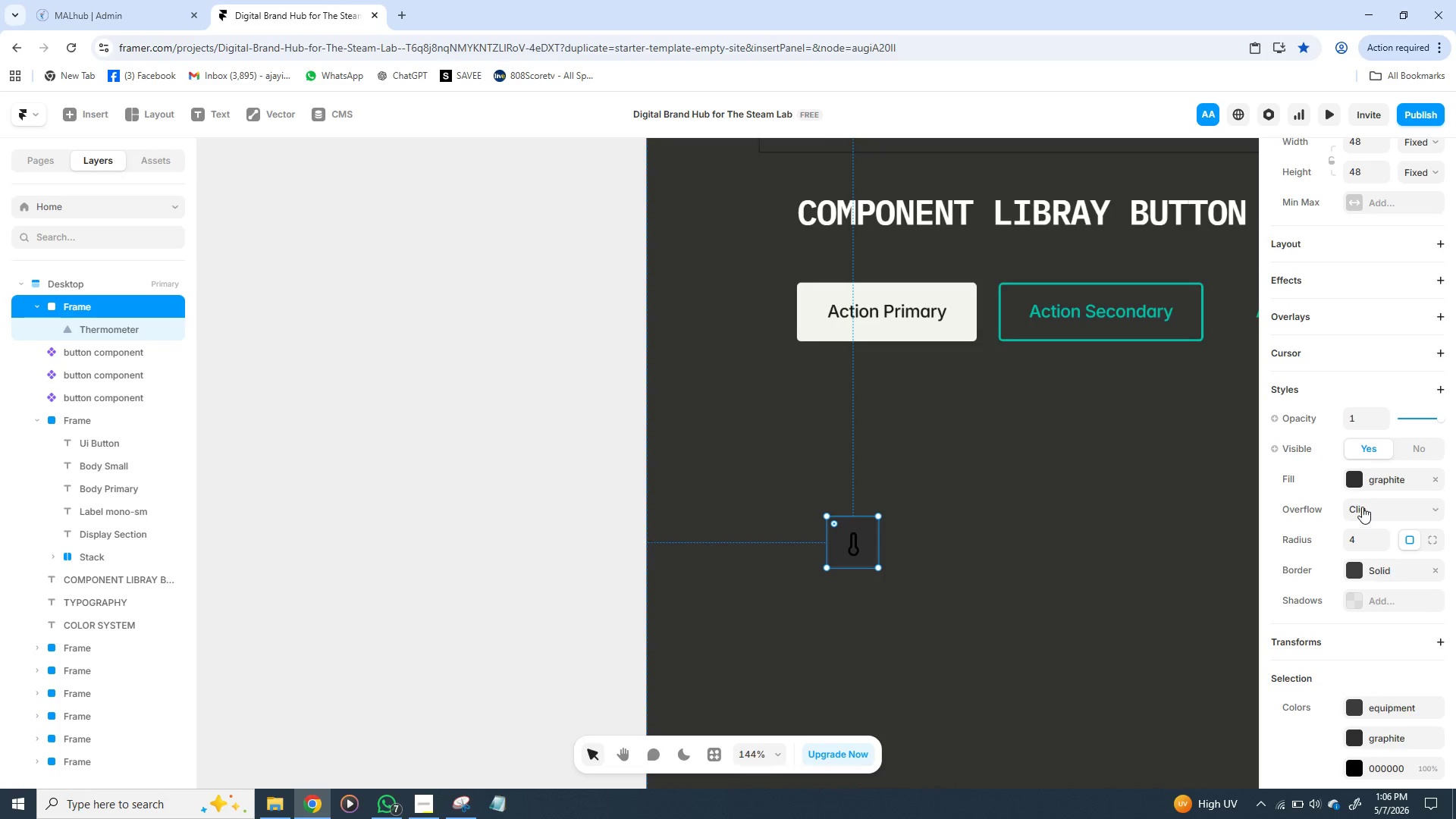 
wait(7.1)
 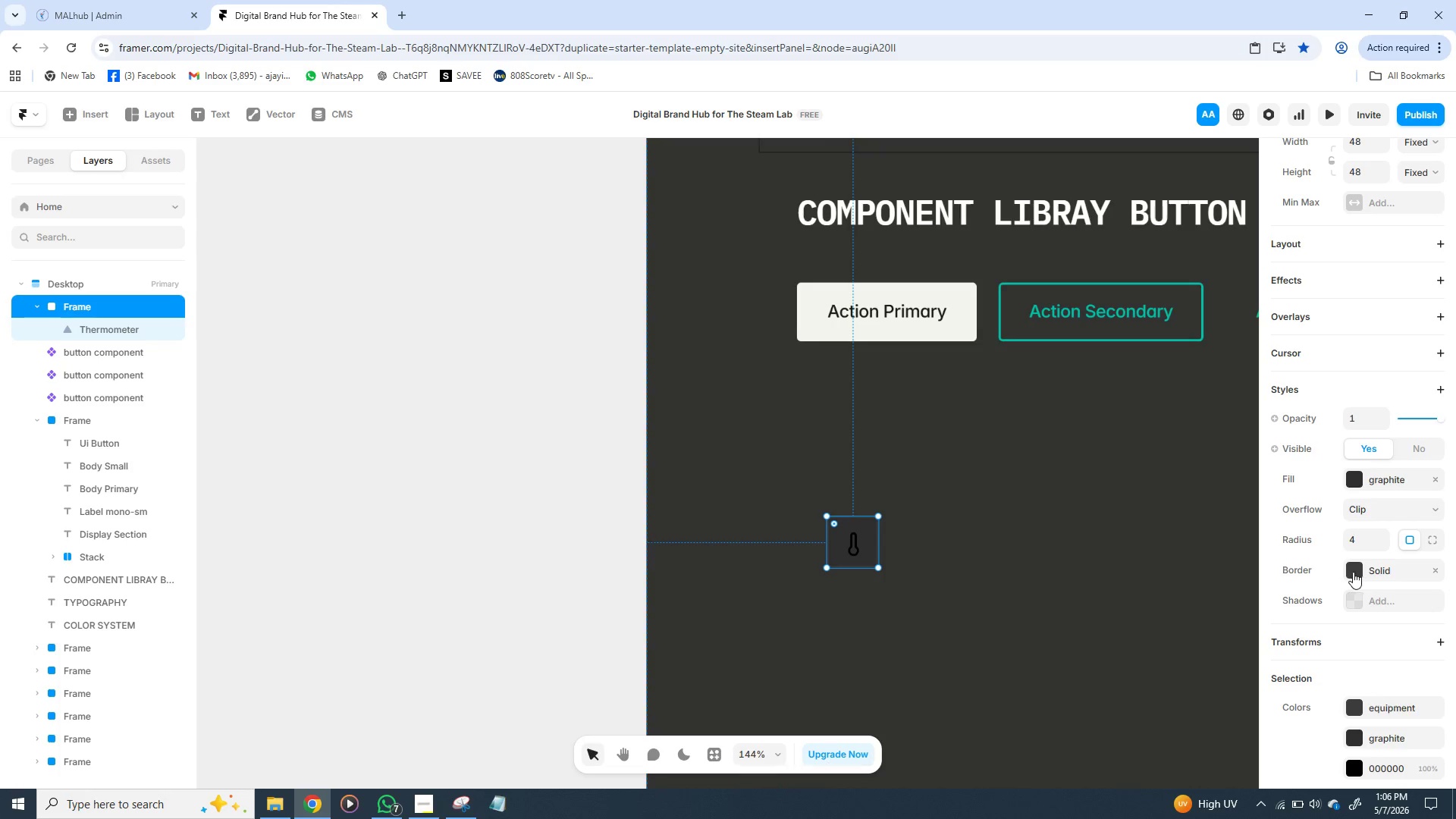 
left_click([1356, 576])
 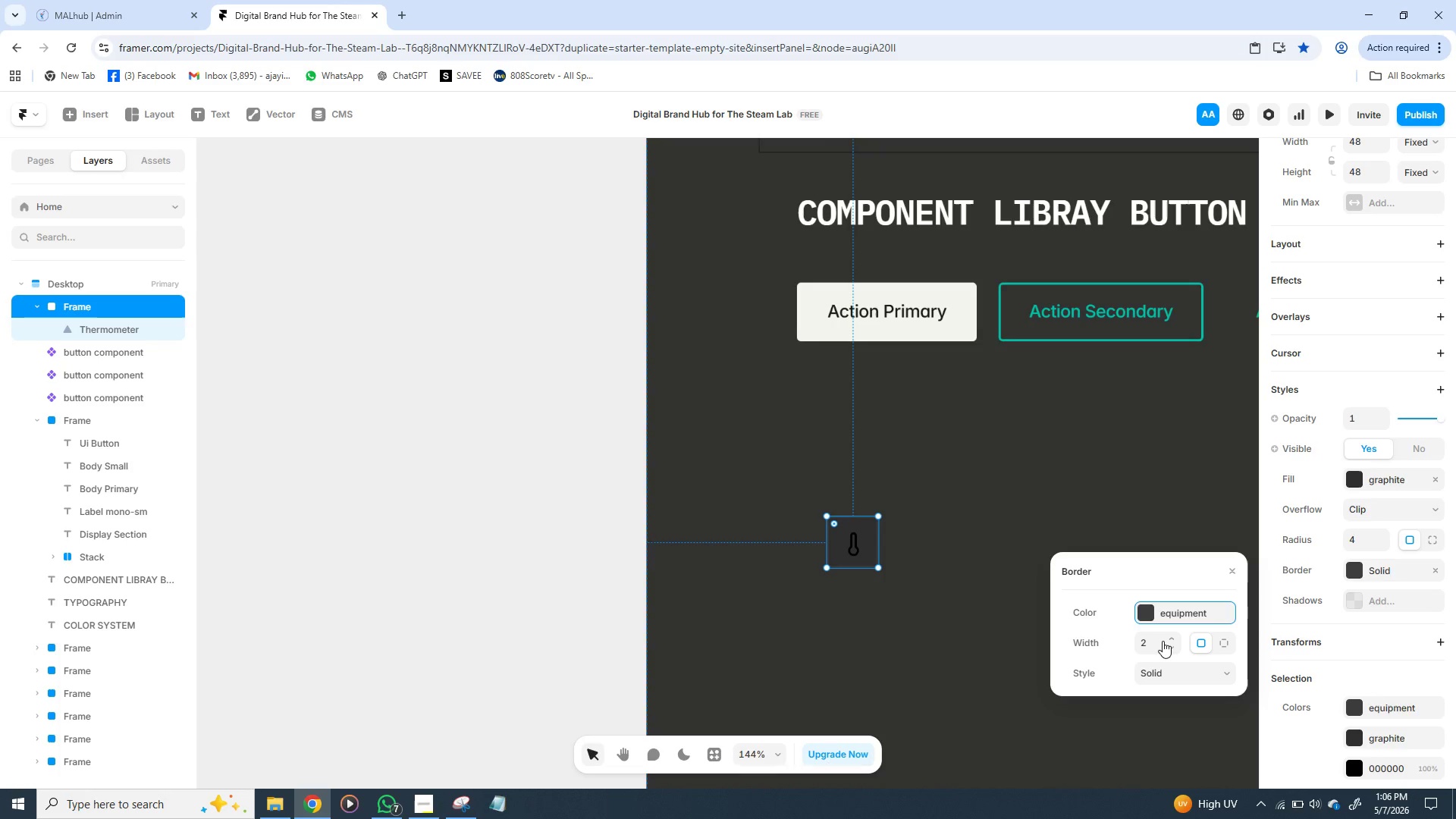 
left_click([1163, 641])
 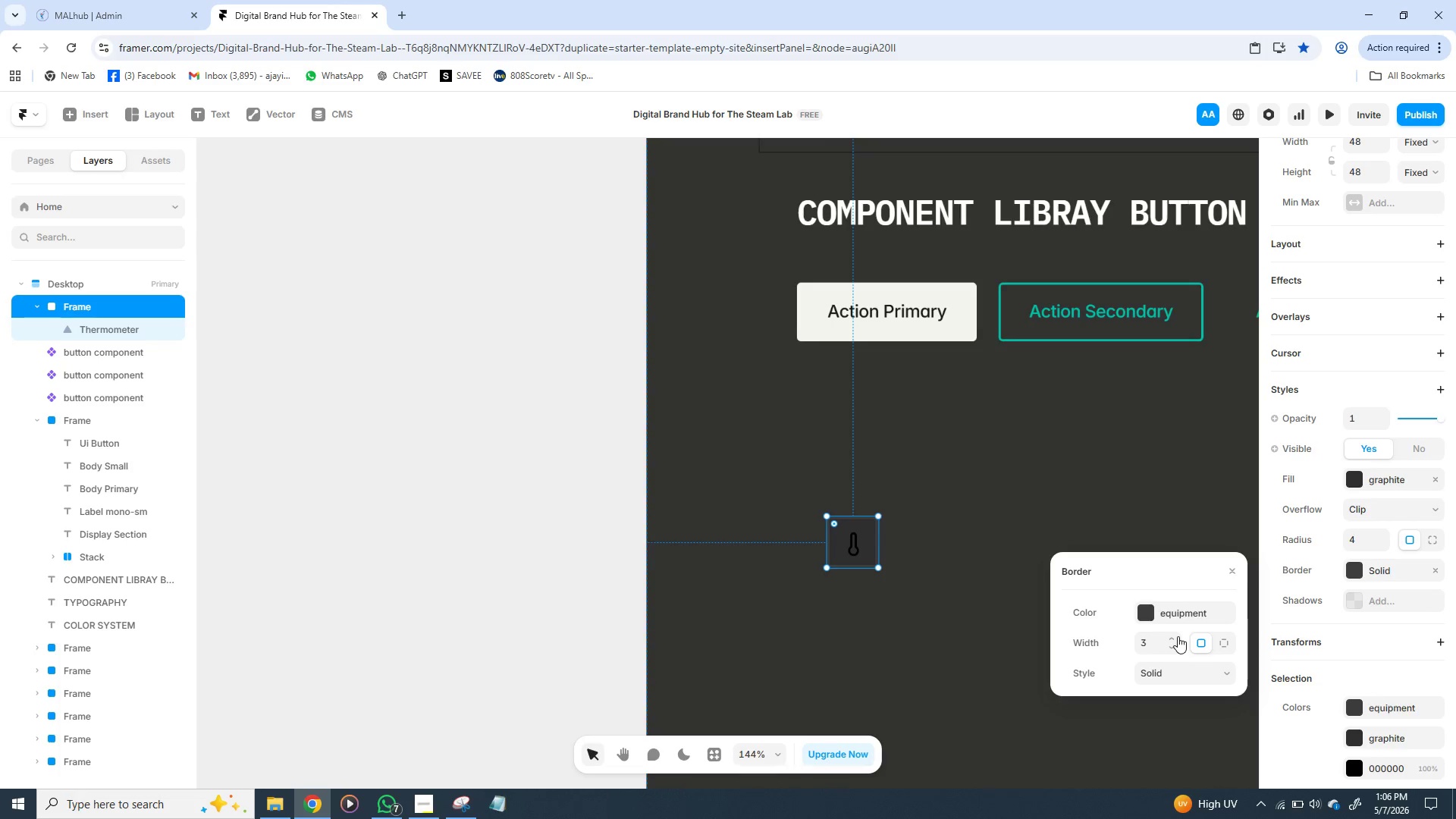 
left_click([1175, 636])
 